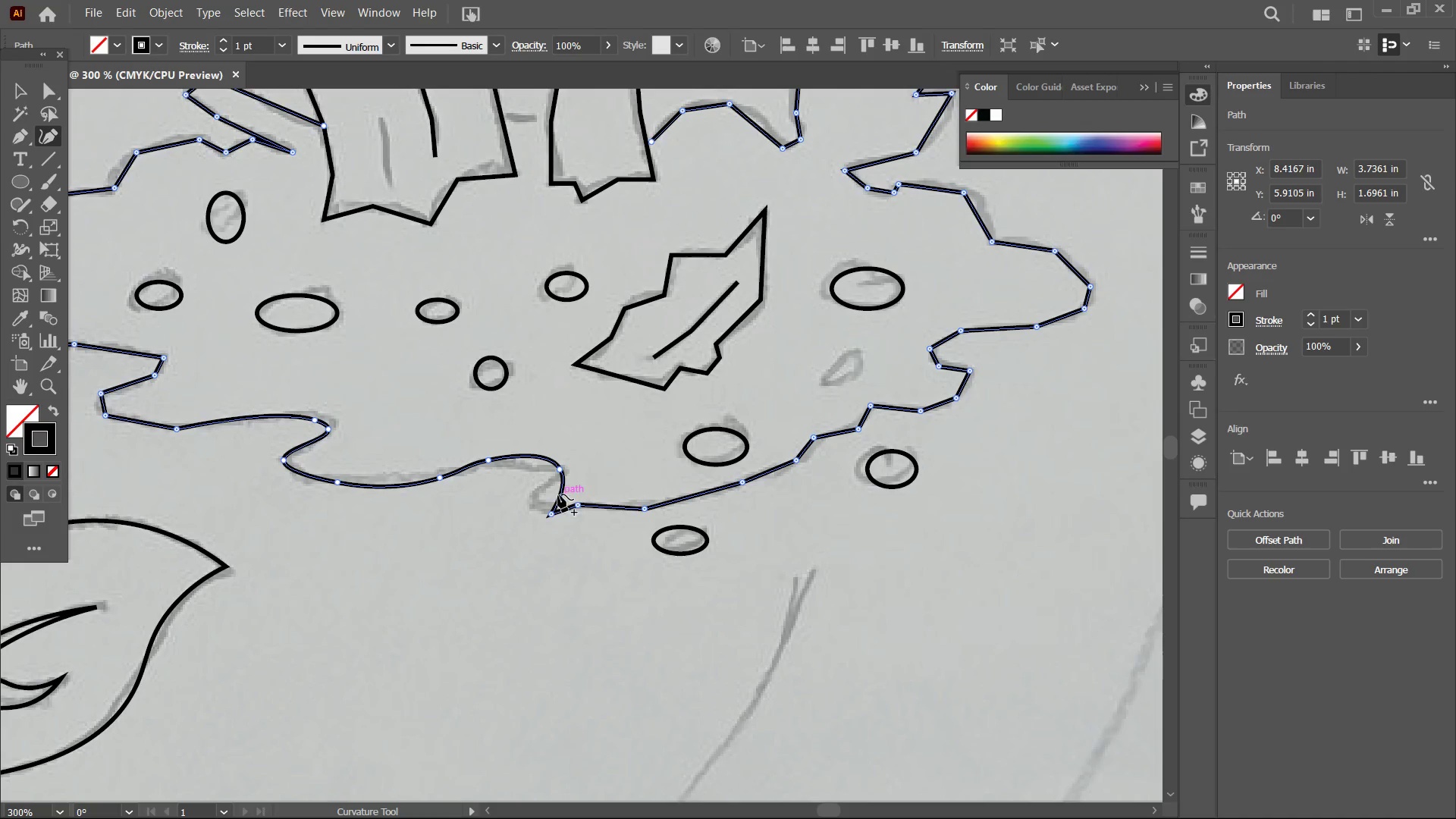 
left_click_drag(start_coordinate=[558, 494], to_coordinate=[526, 497])
 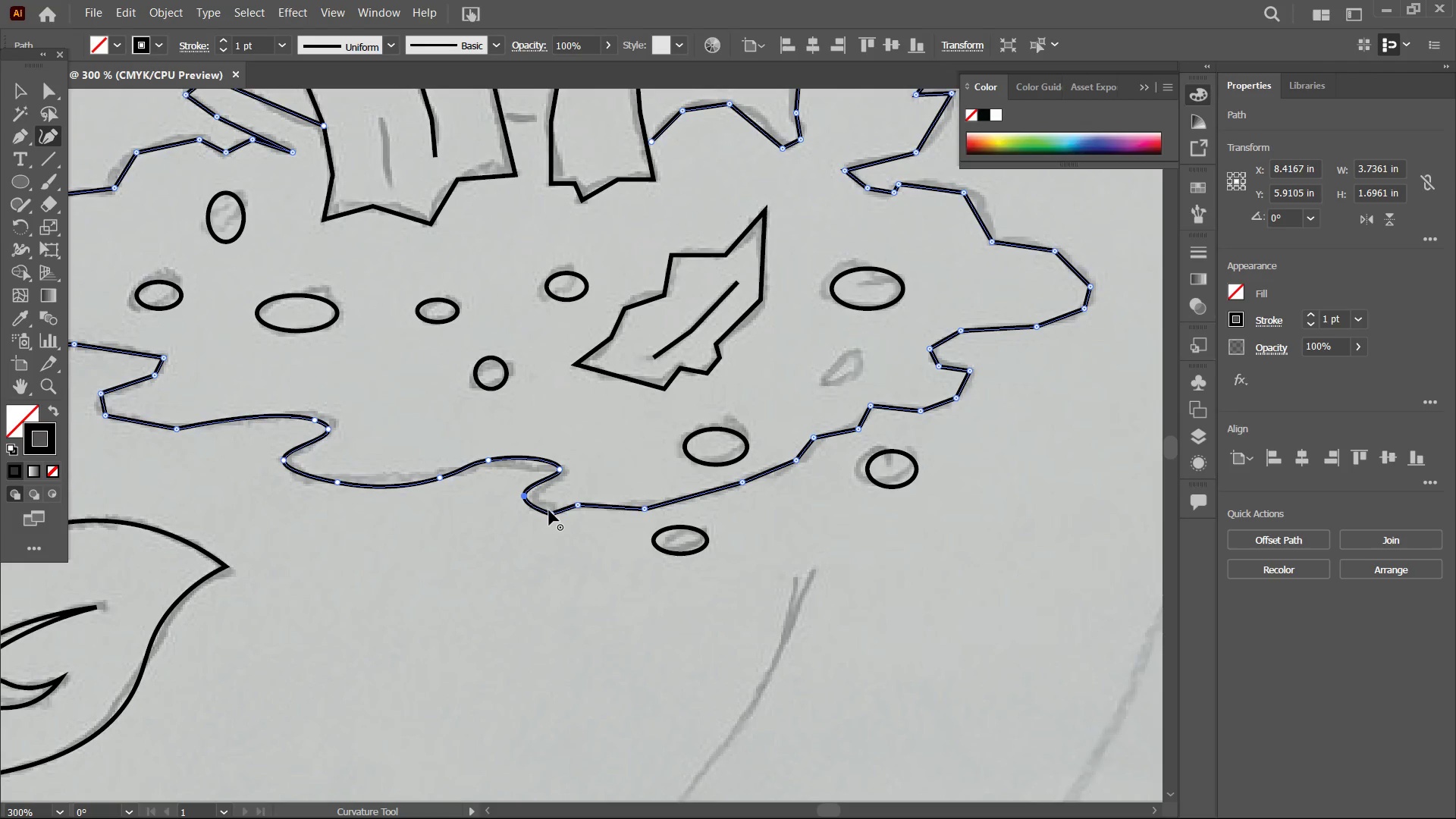 
left_click([549, 510])
 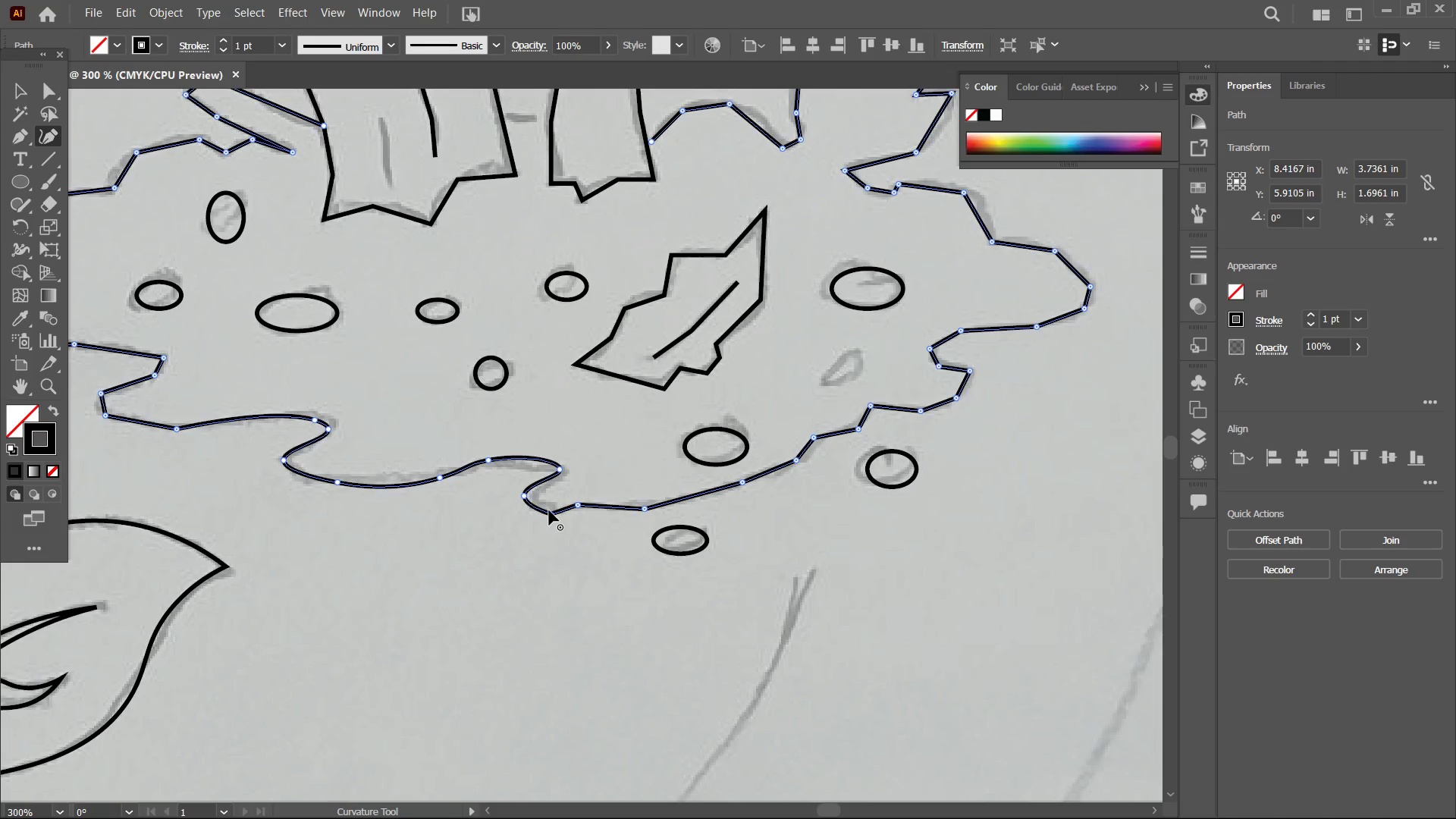 
key(Backspace)
 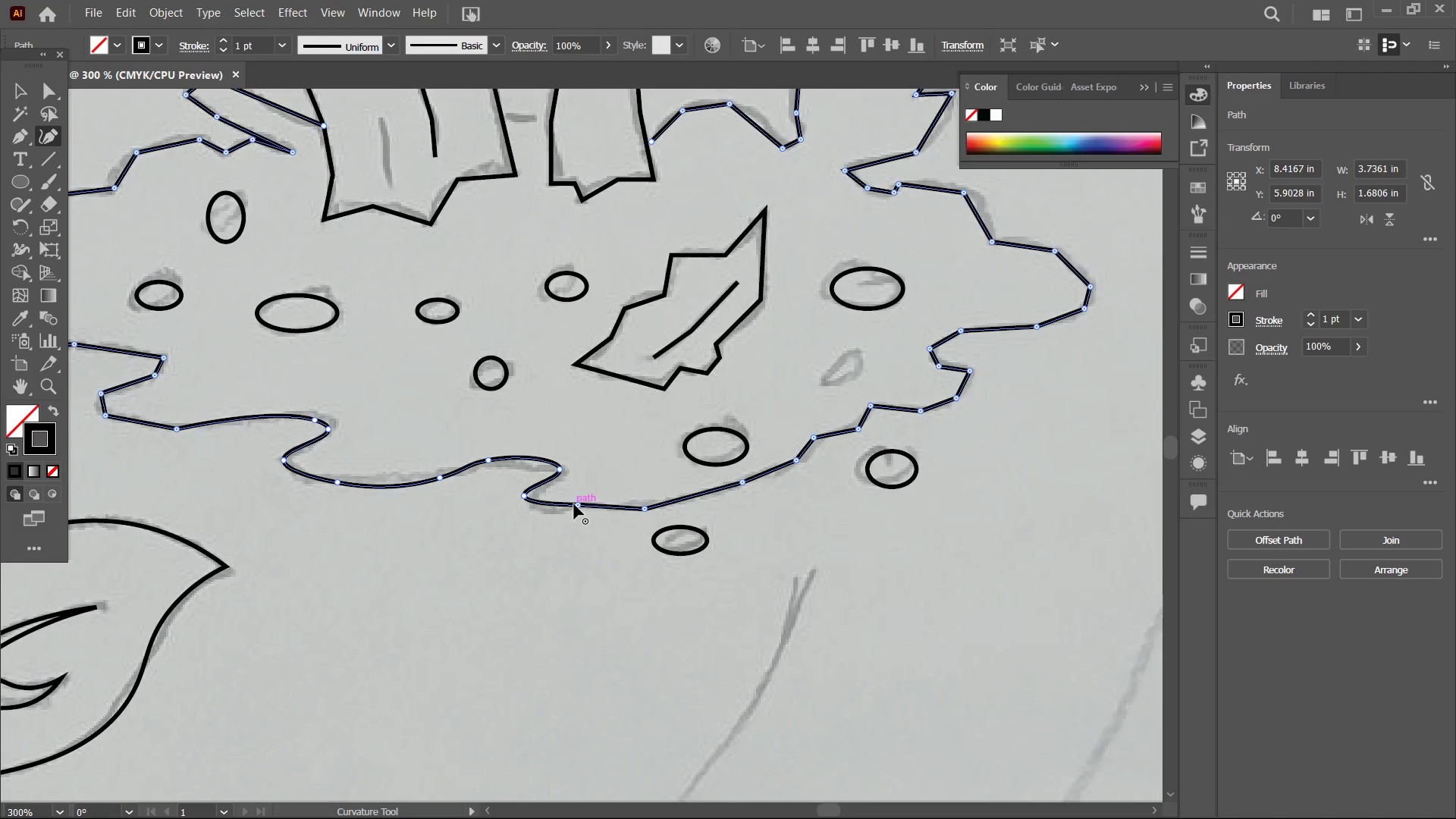 
left_click([574, 504])
 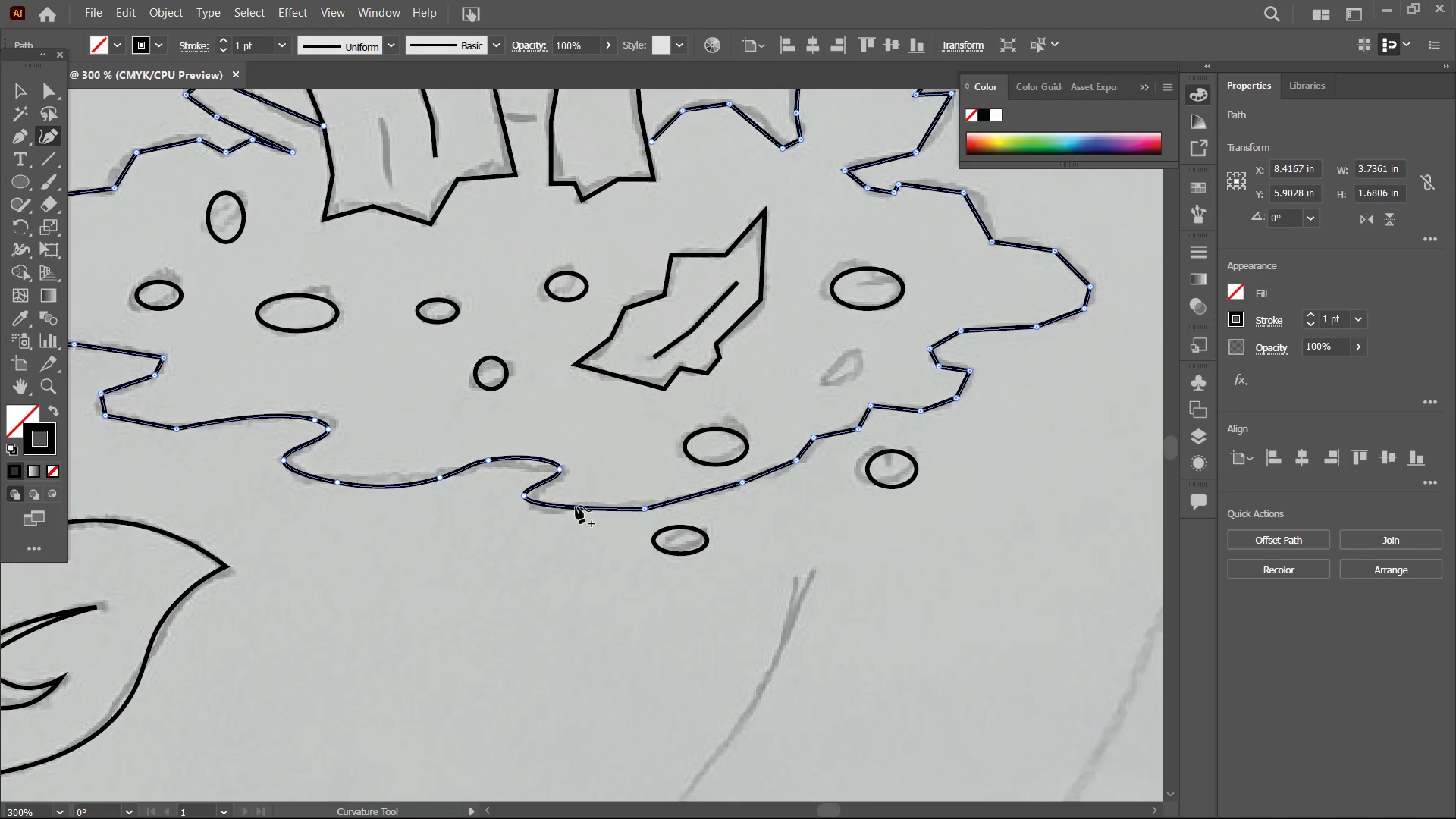 
key(Backspace)
 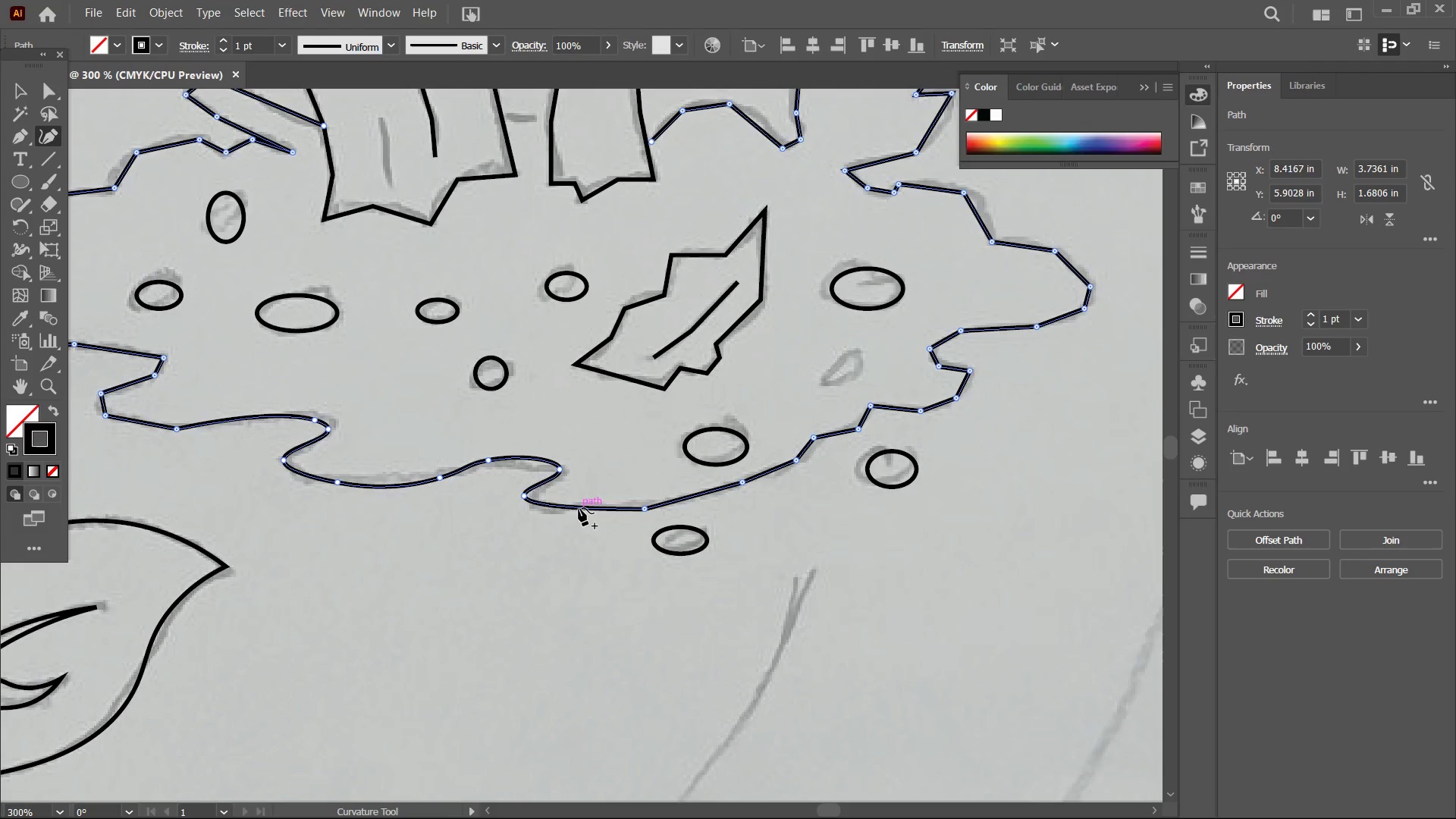 
left_click_drag(start_coordinate=[579, 508], to_coordinate=[582, 500])
 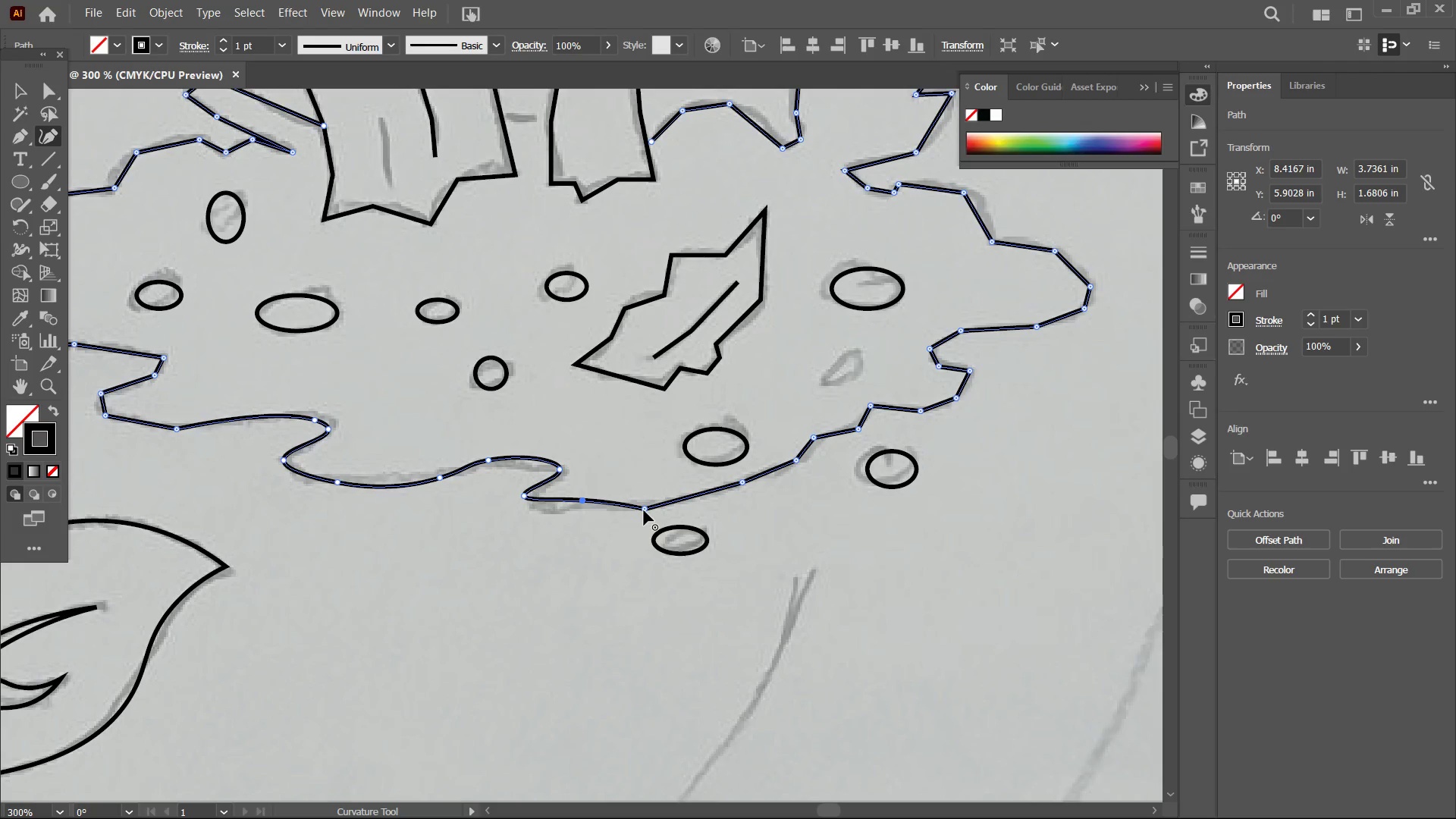 
left_click([644, 510])
 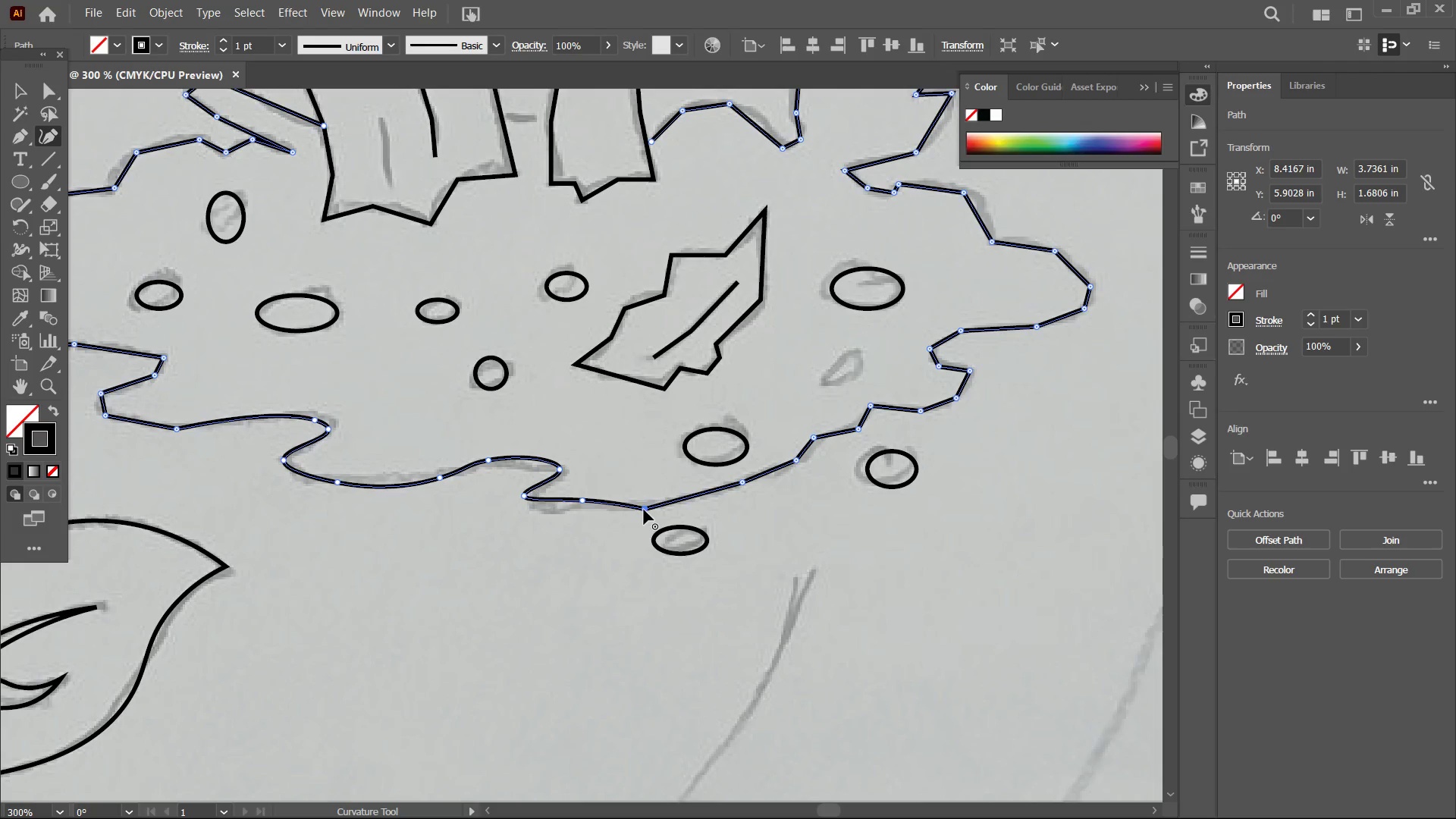 
key(Backspace)
 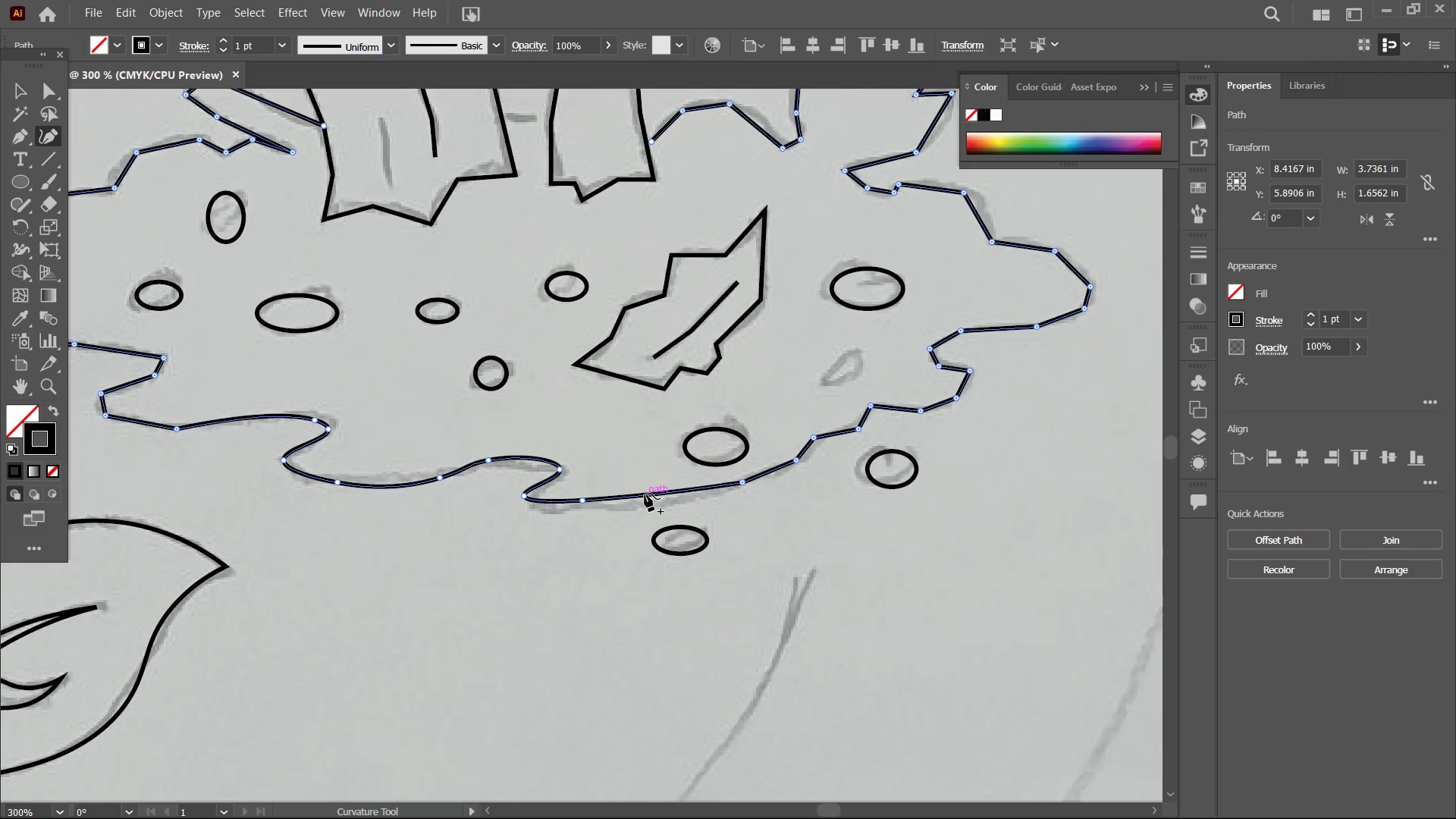 
left_click_drag(start_coordinate=[645, 494], to_coordinate=[647, 510])
 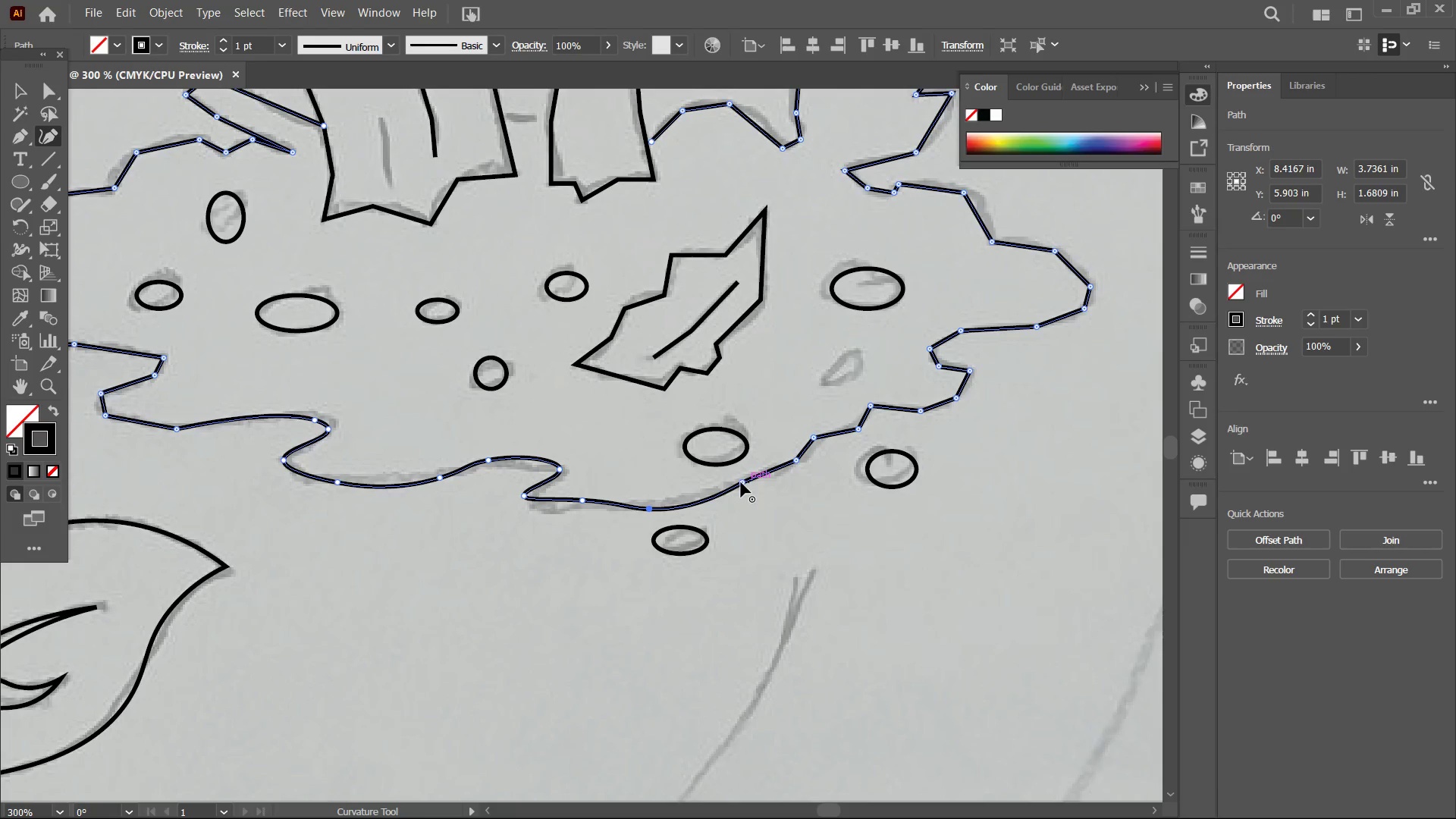 
left_click([741, 482])
 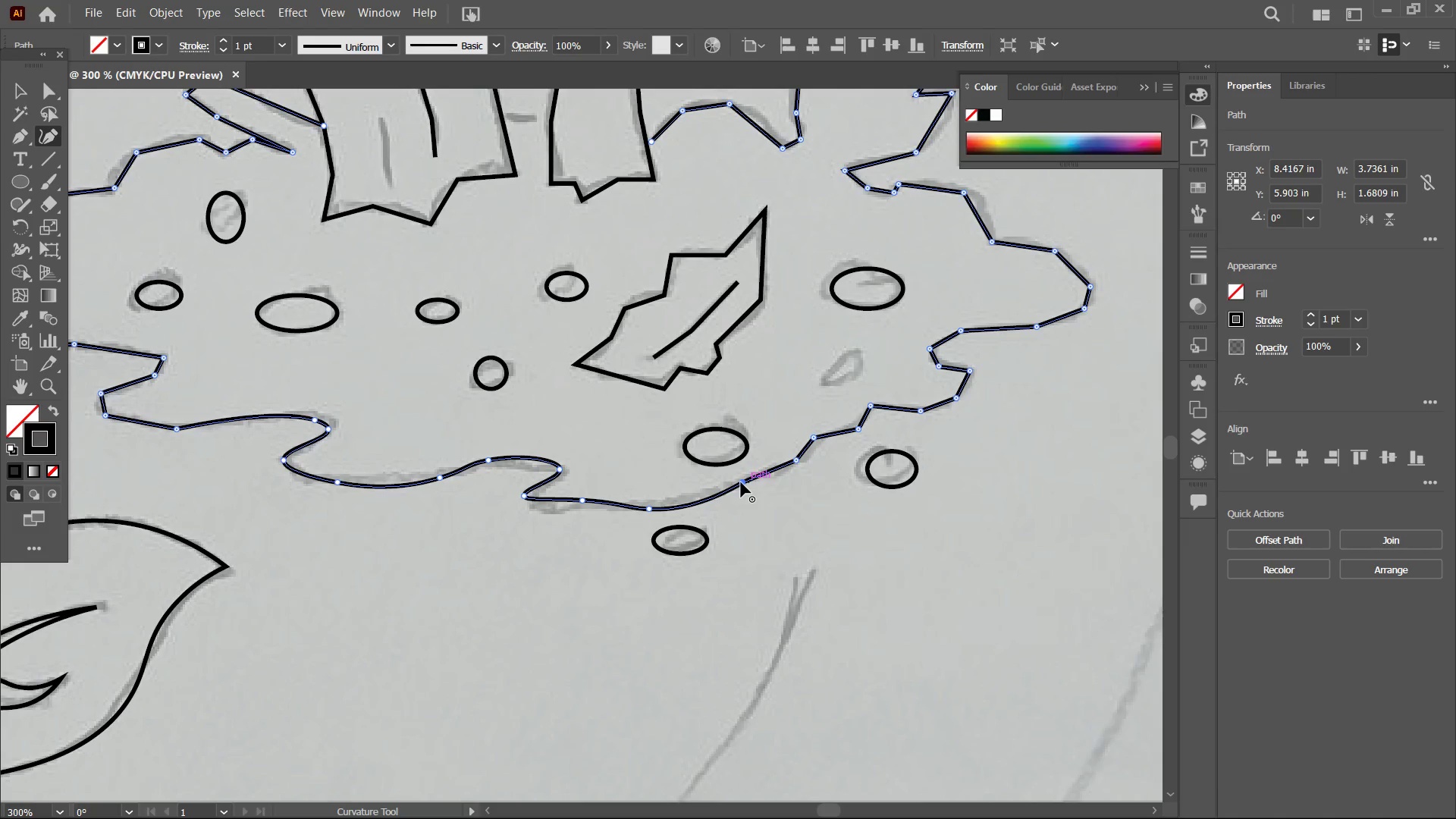 
key(Backspace)
 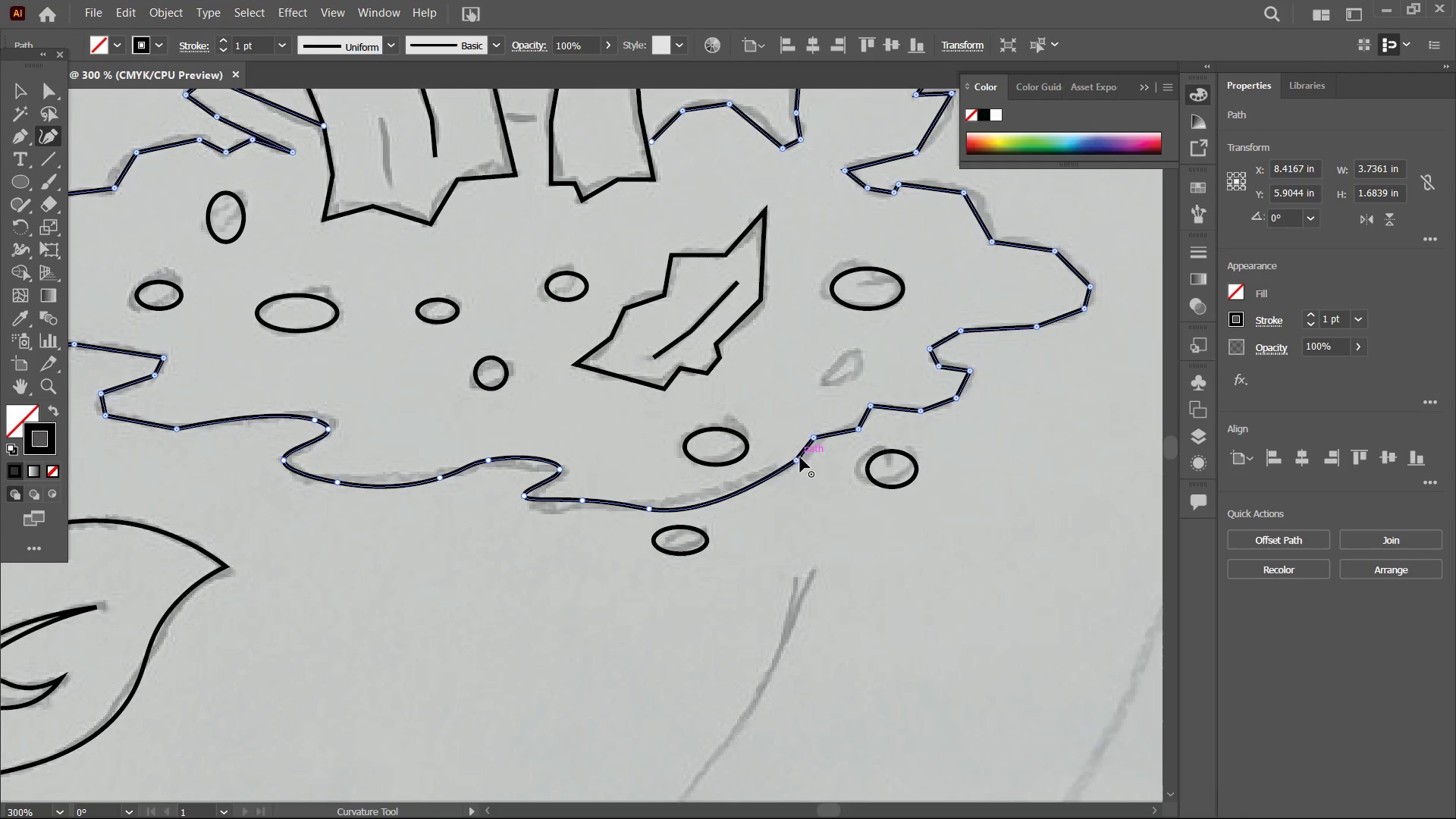 
left_click([796, 459])
 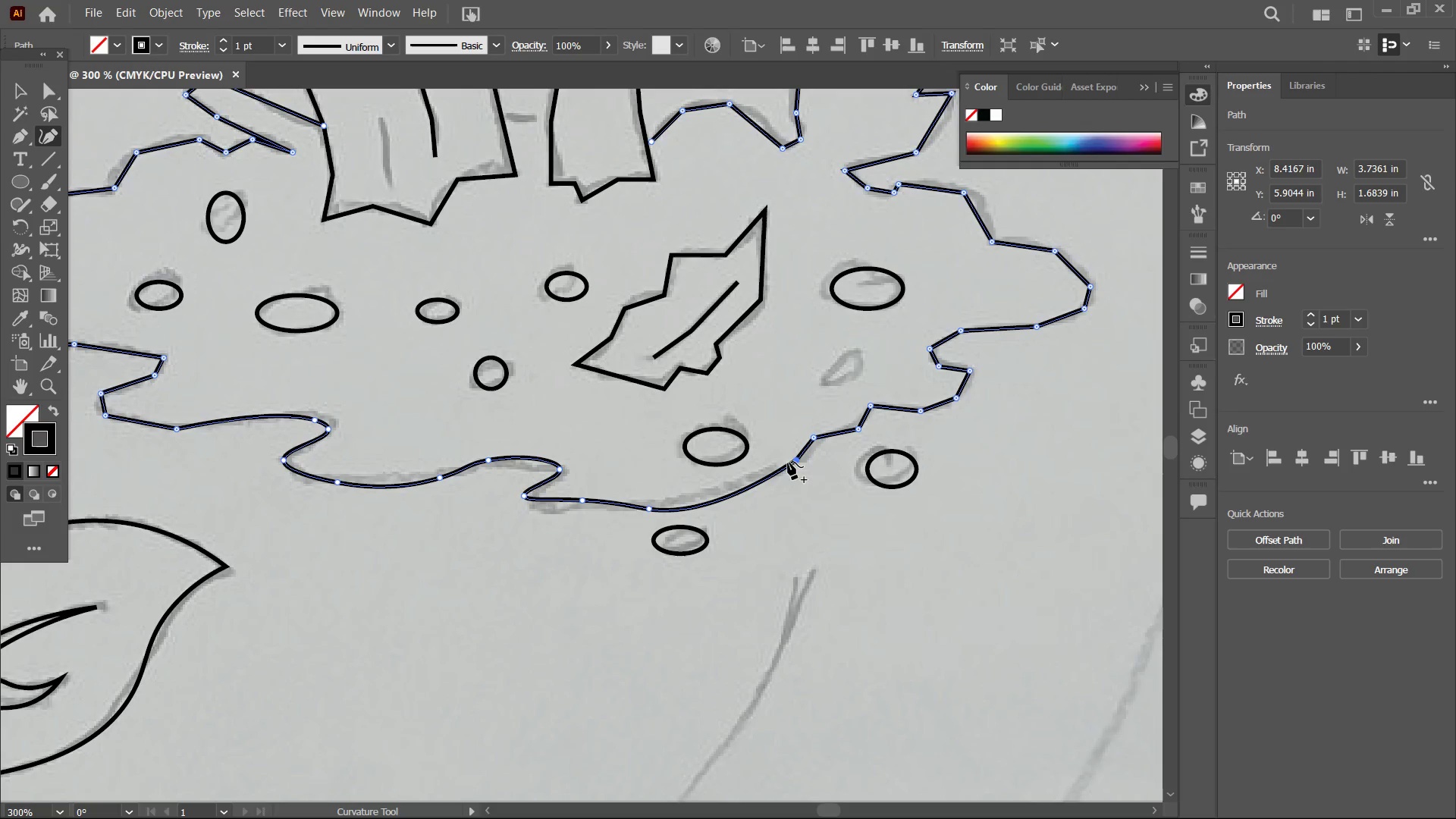 
key(Backspace)
 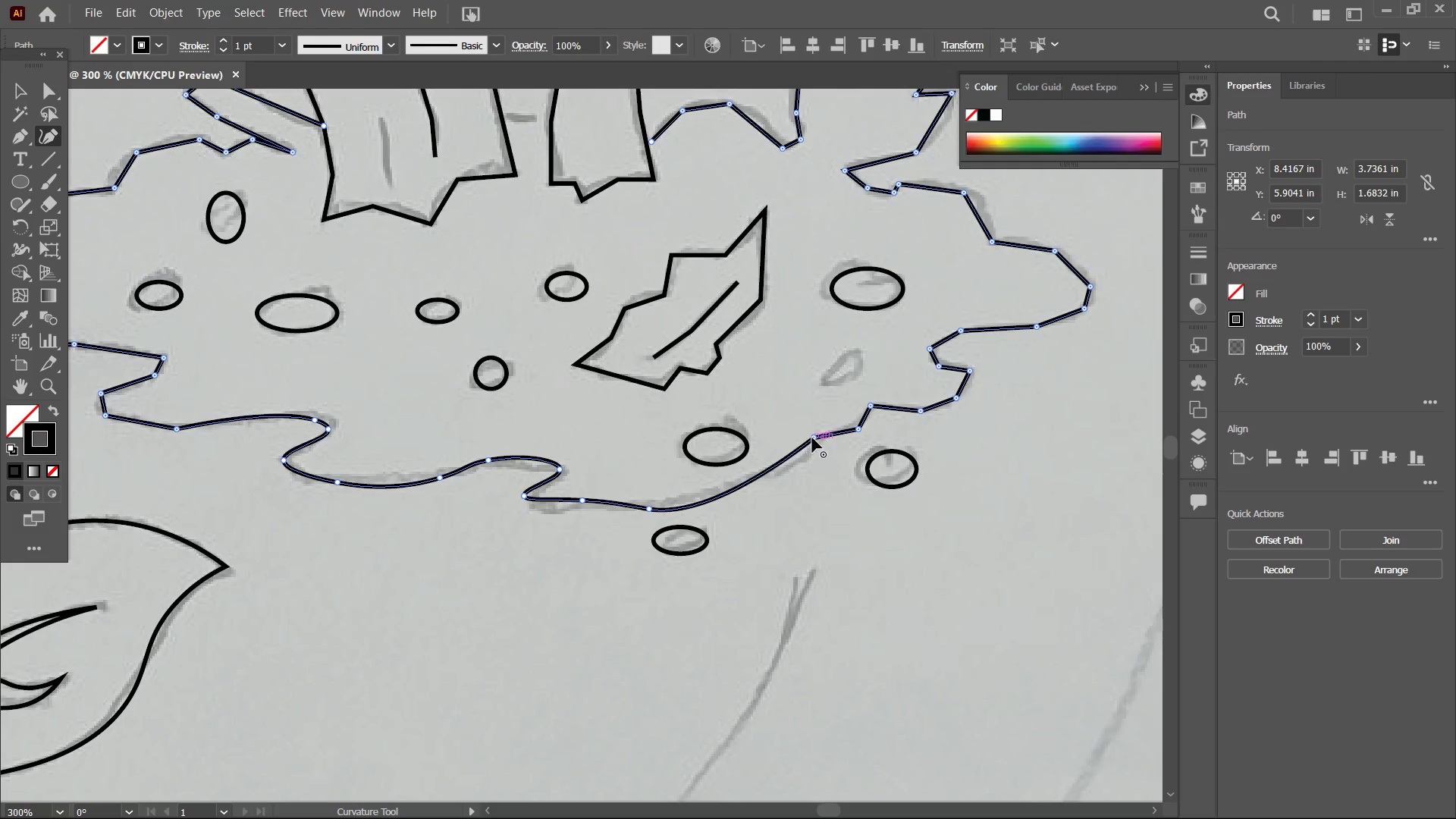 
left_click([812, 438])
 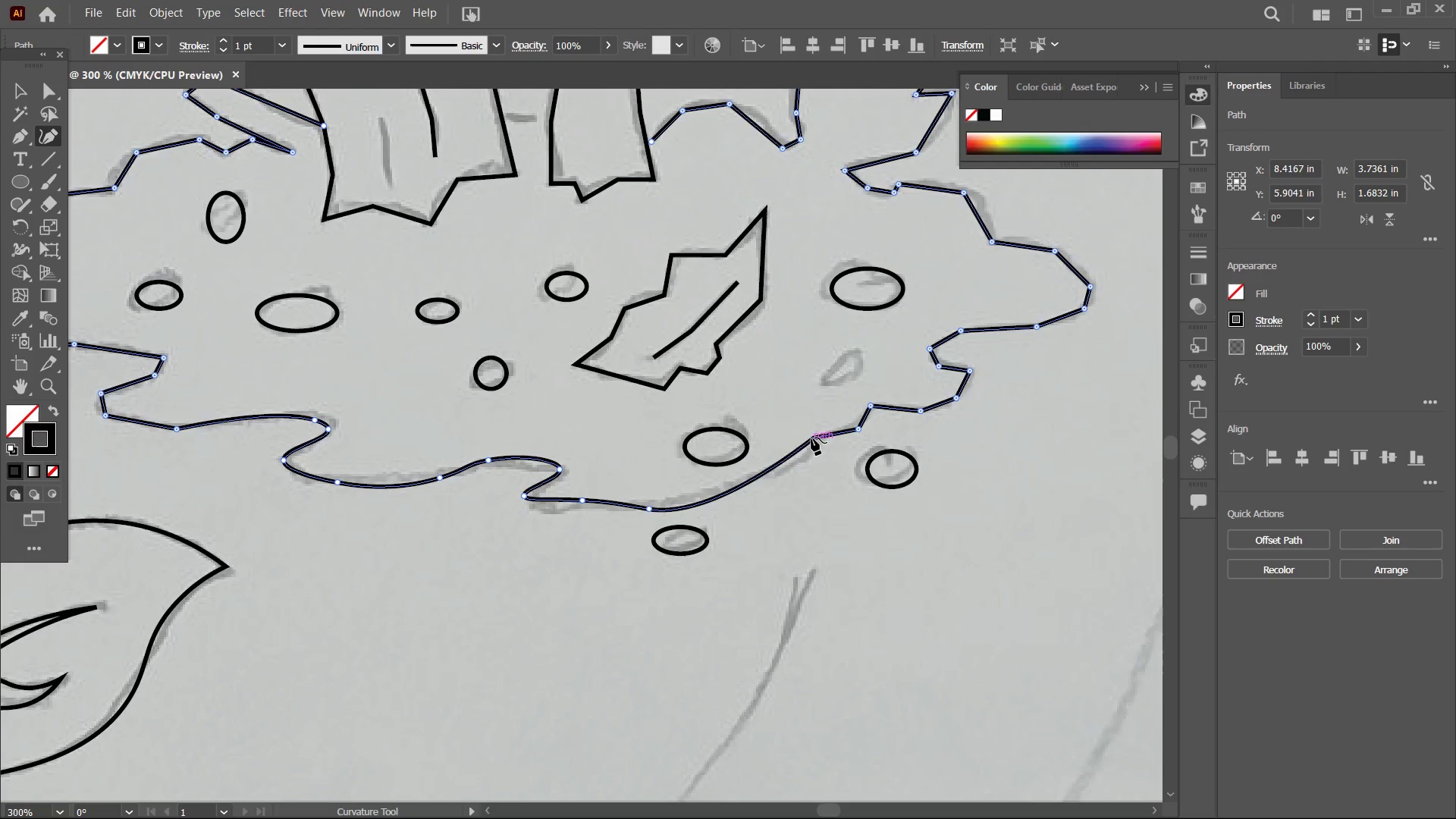 
key(Backspace)
 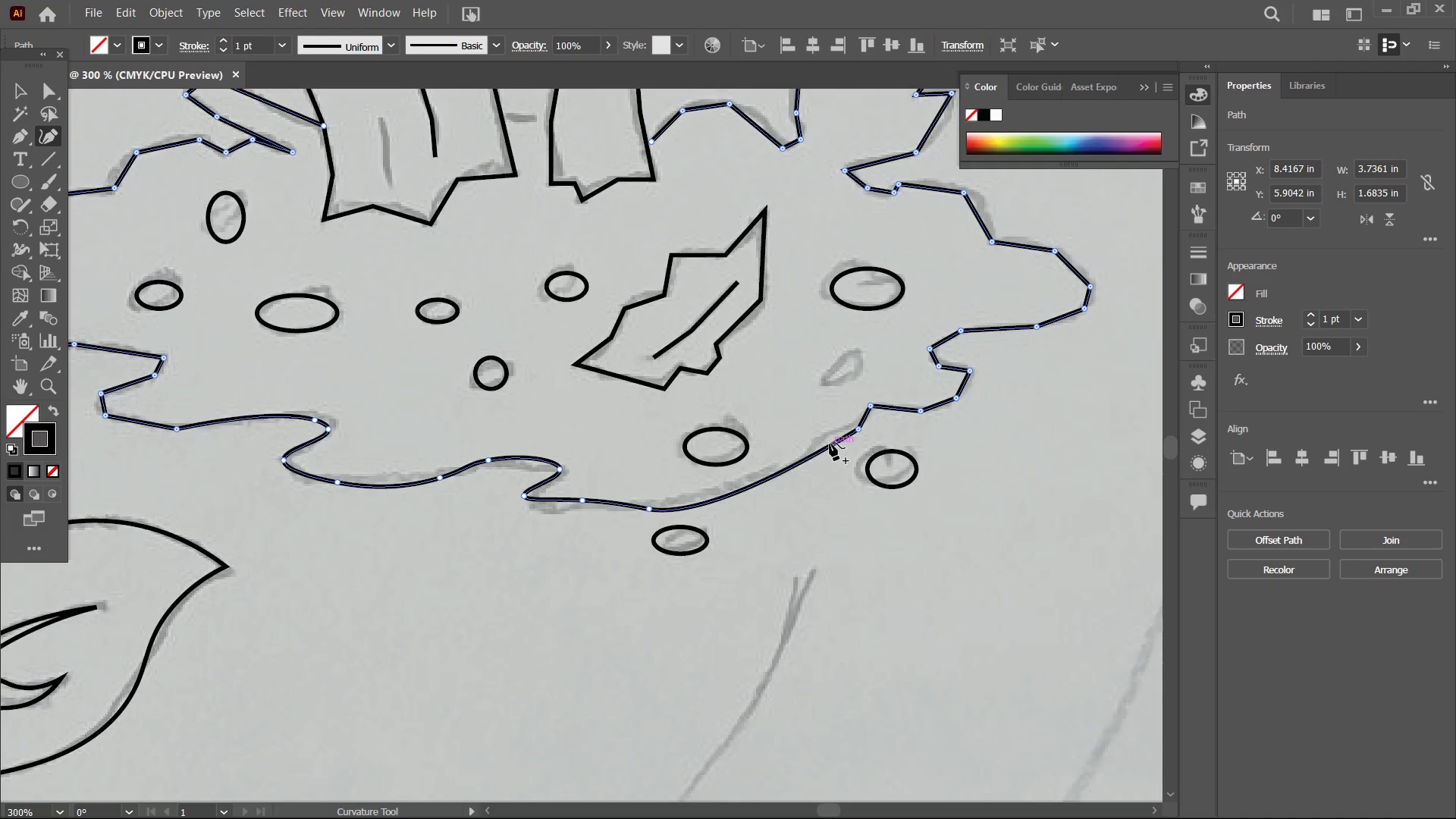 
left_click_drag(start_coordinate=[827, 443], to_coordinate=[817, 431])
 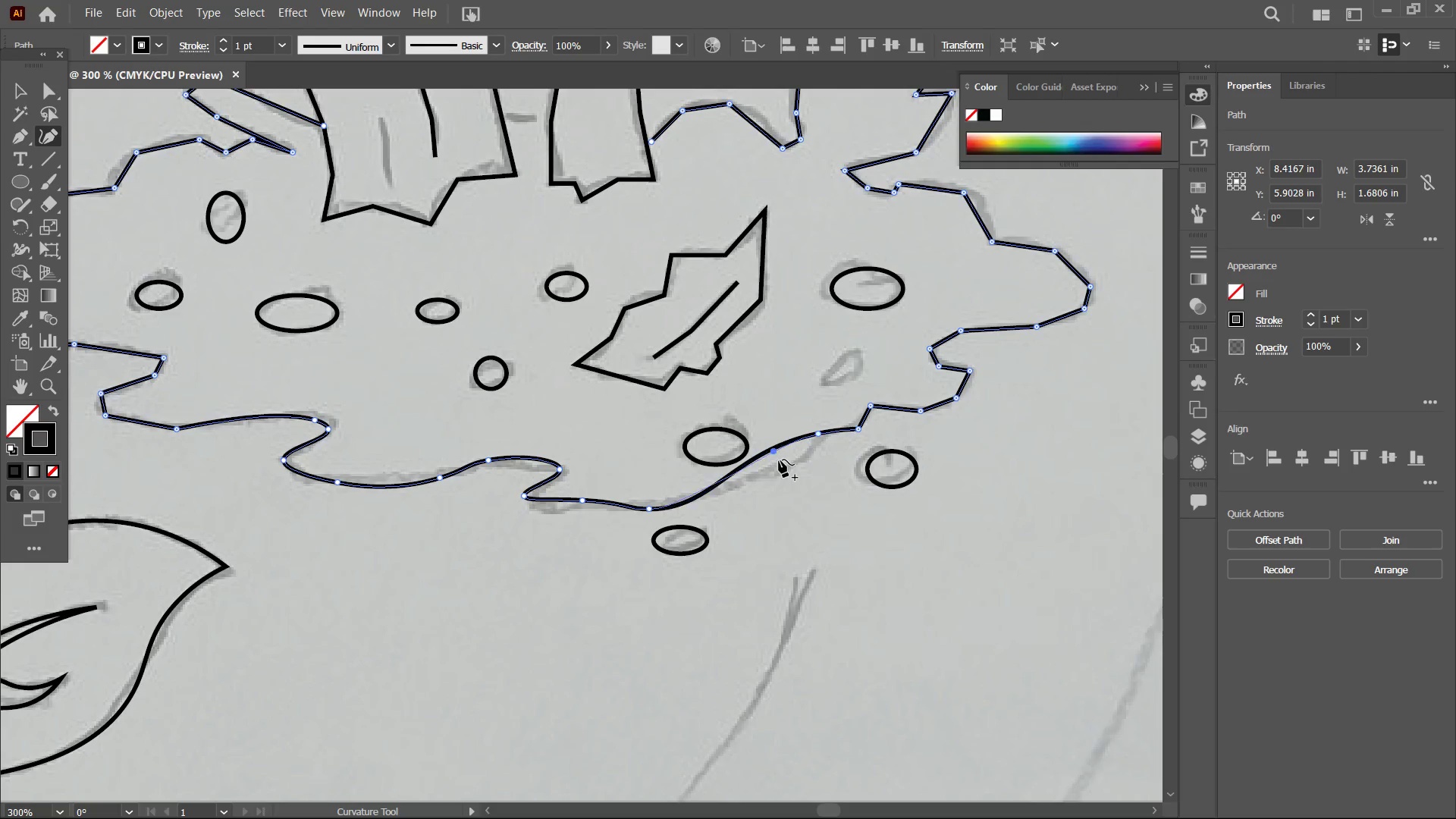 
left_click_drag(start_coordinate=[770, 447], to_coordinate=[798, 457])
 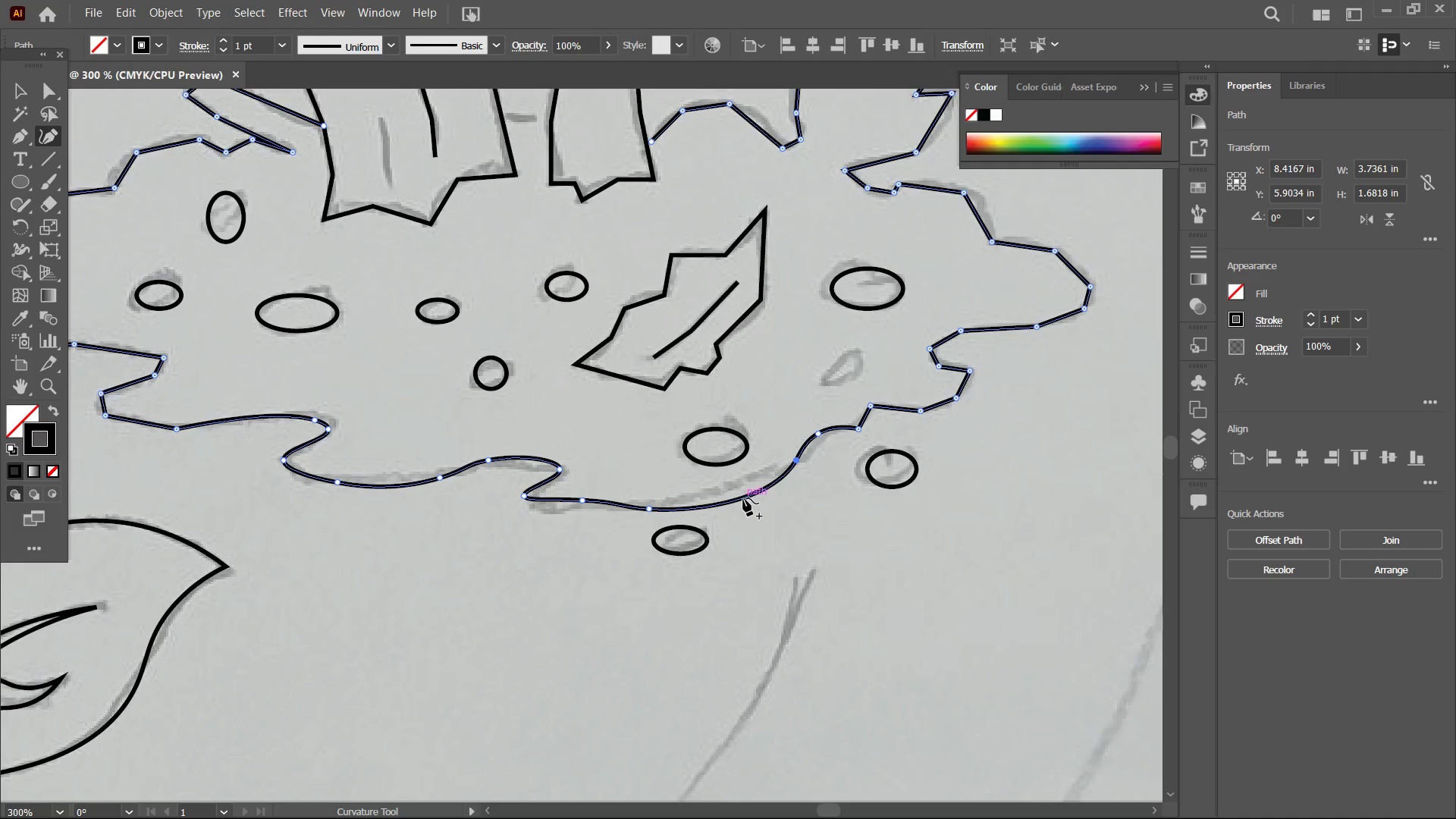 
left_click_drag(start_coordinate=[743, 498], to_coordinate=[742, 482])
 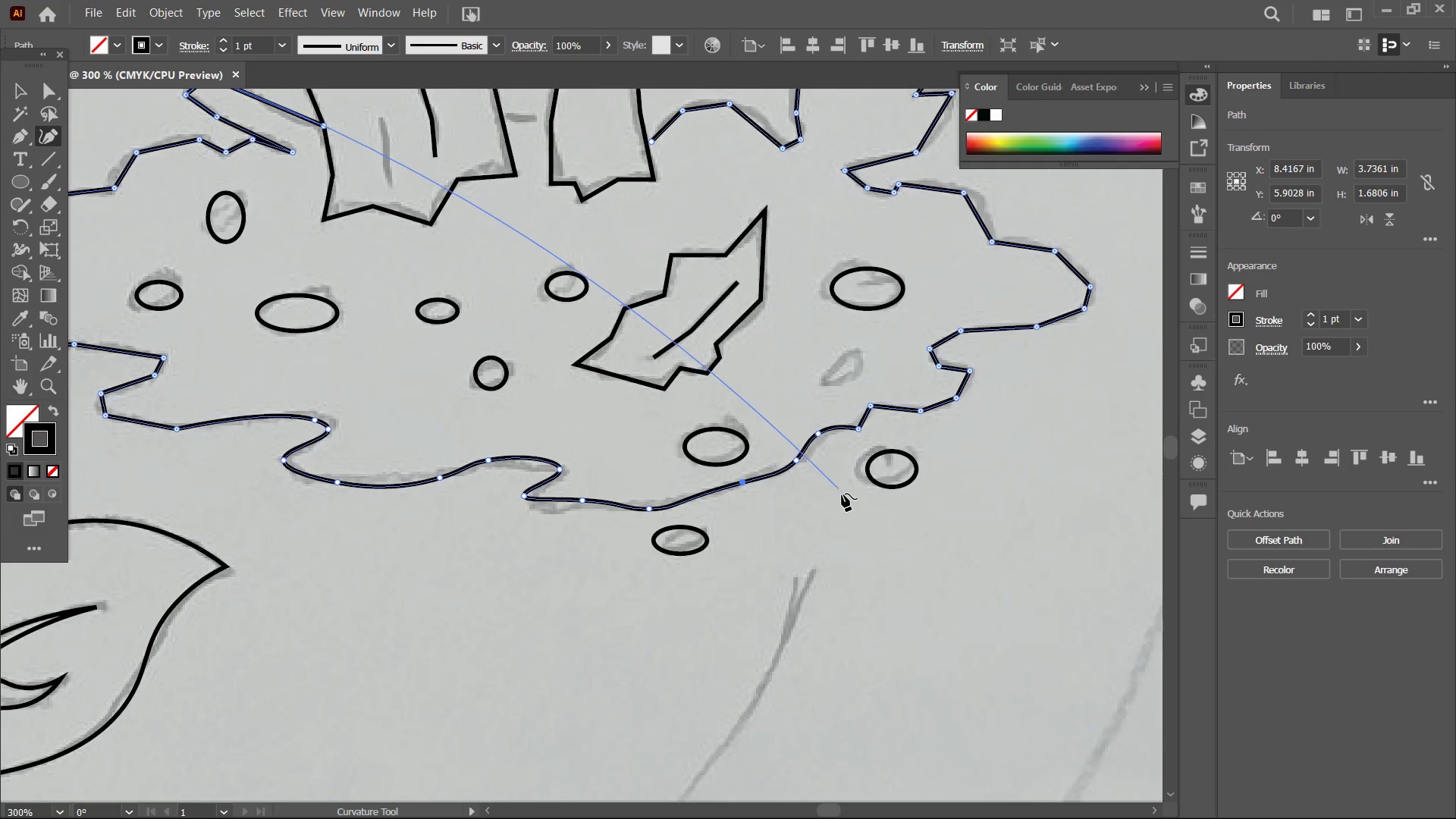 
hold_key(key=Space, duration=0.81)
 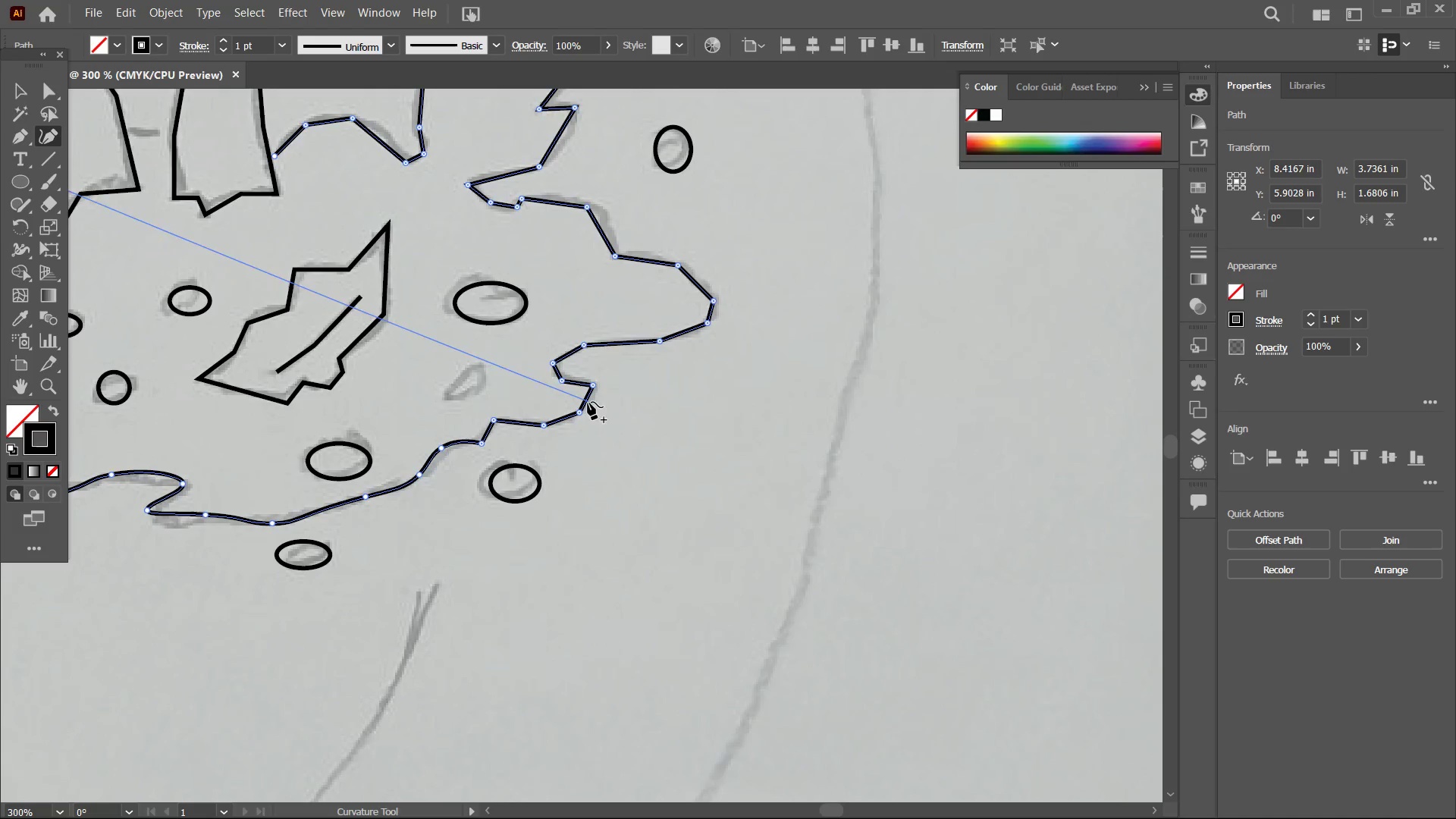 
left_click_drag(start_coordinate=[794, 491], to_coordinate=[415, 505])
 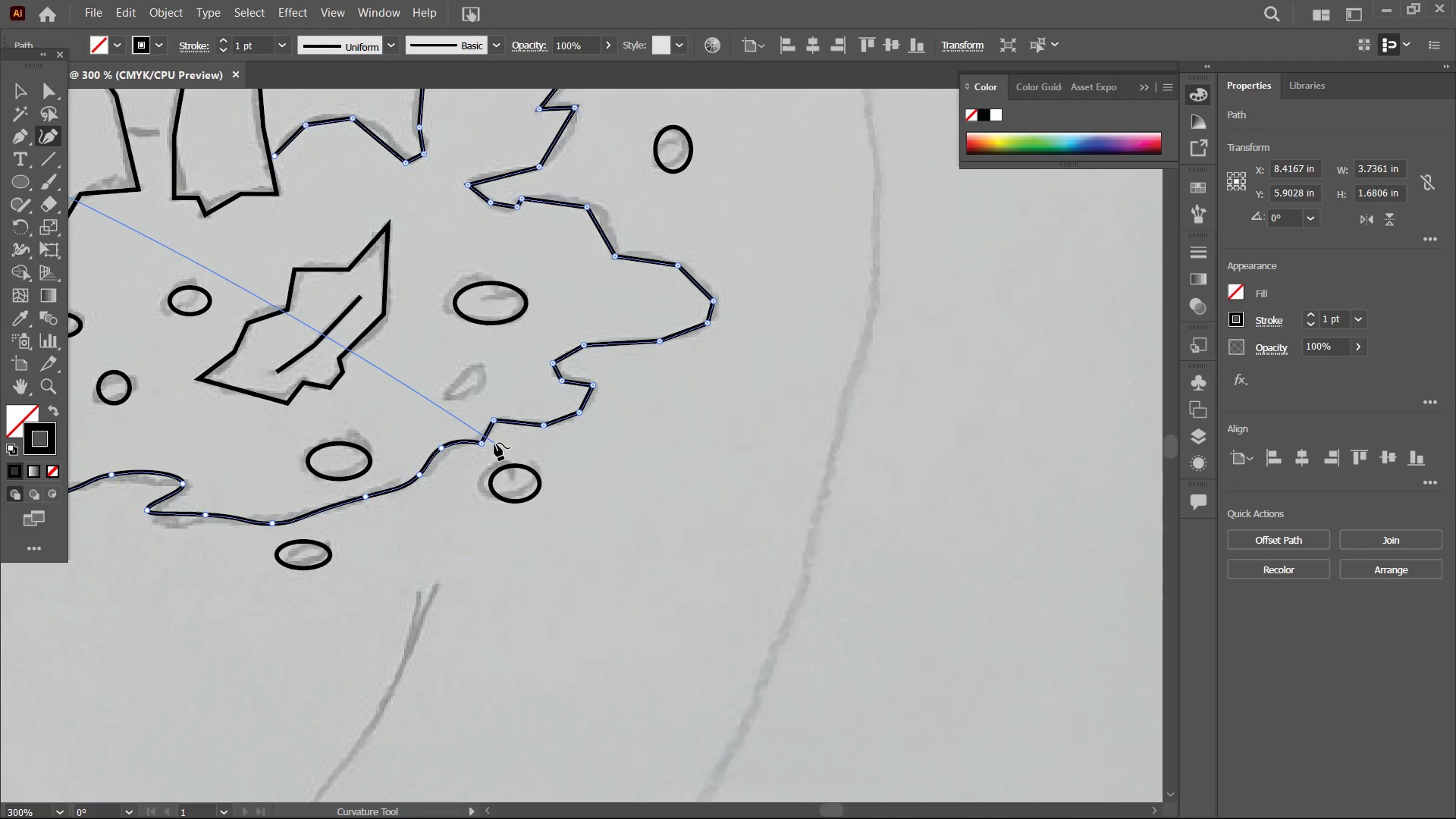 
left_click([480, 441])
 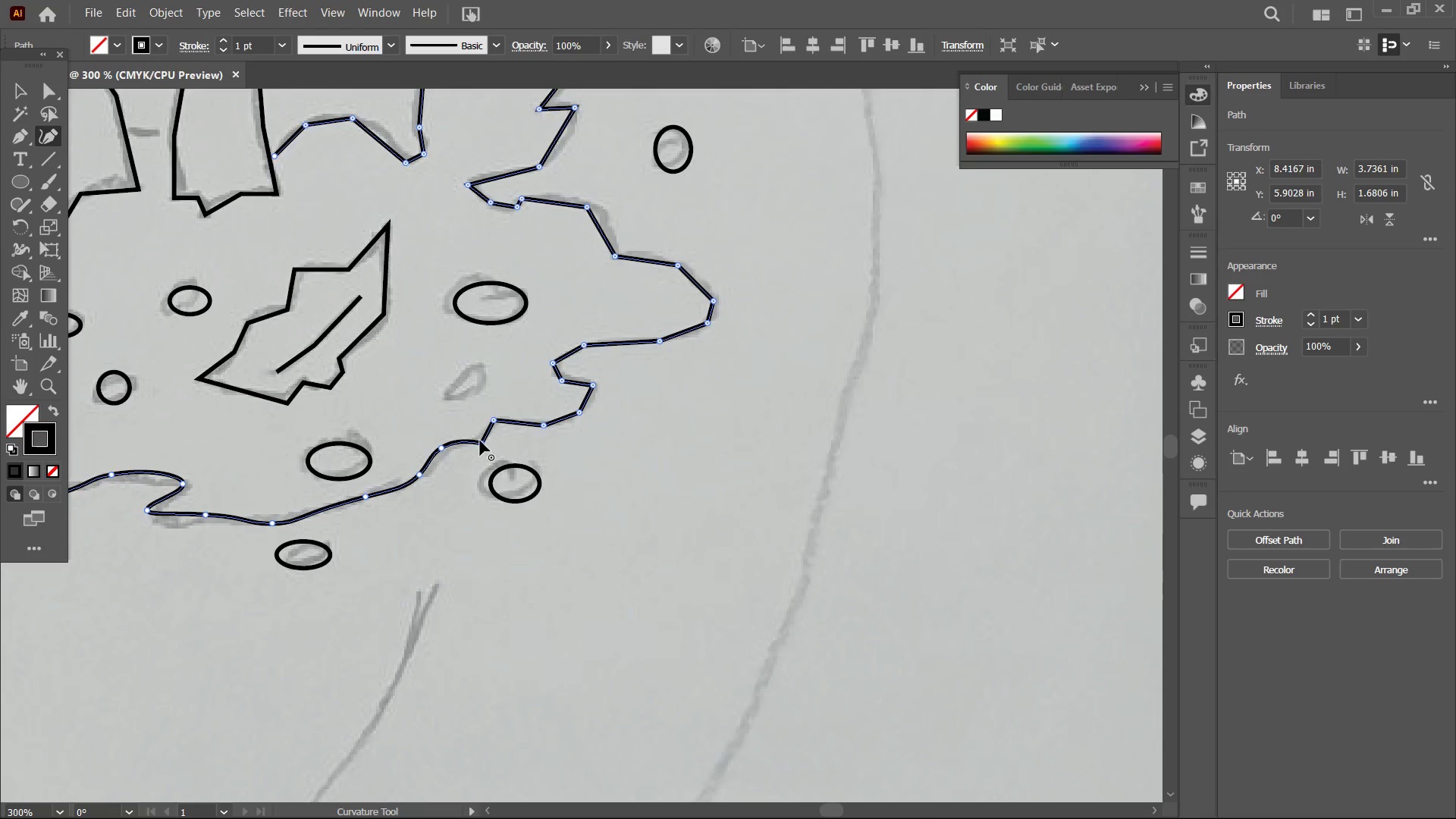 
key(Backspace)
 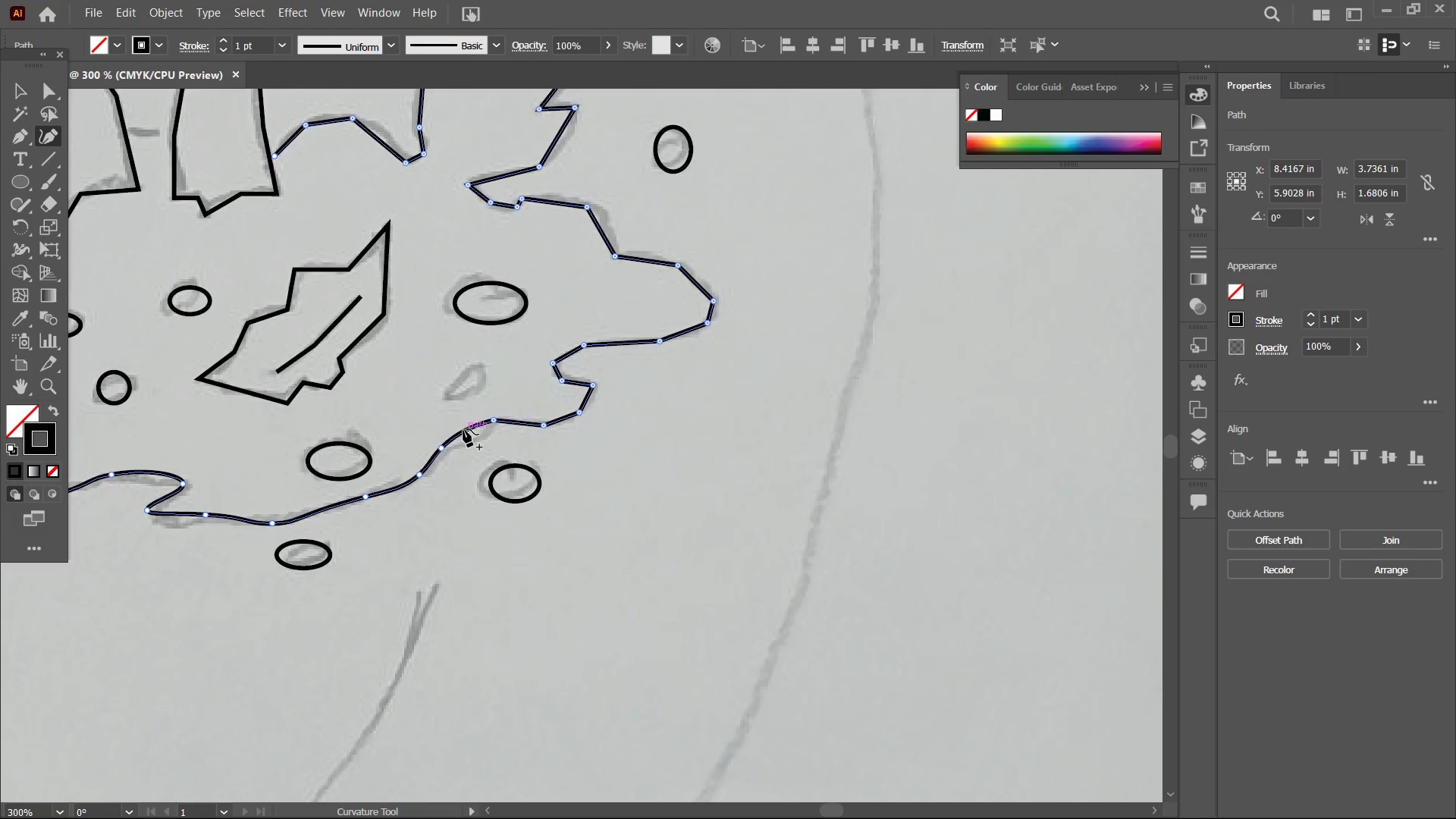 
left_click_drag(start_coordinate=[463, 429], to_coordinate=[479, 442])
 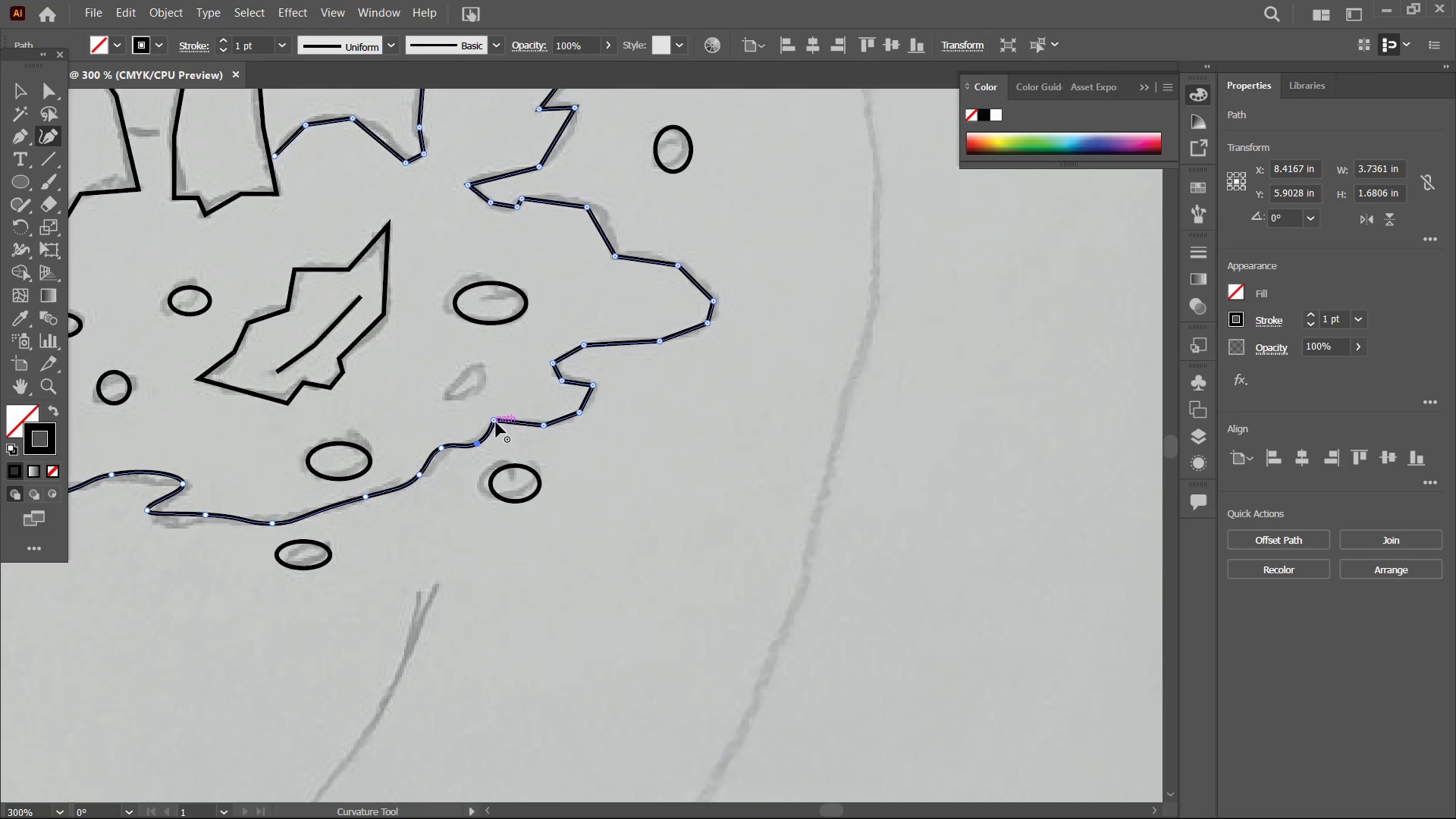 
left_click([496, 422])
 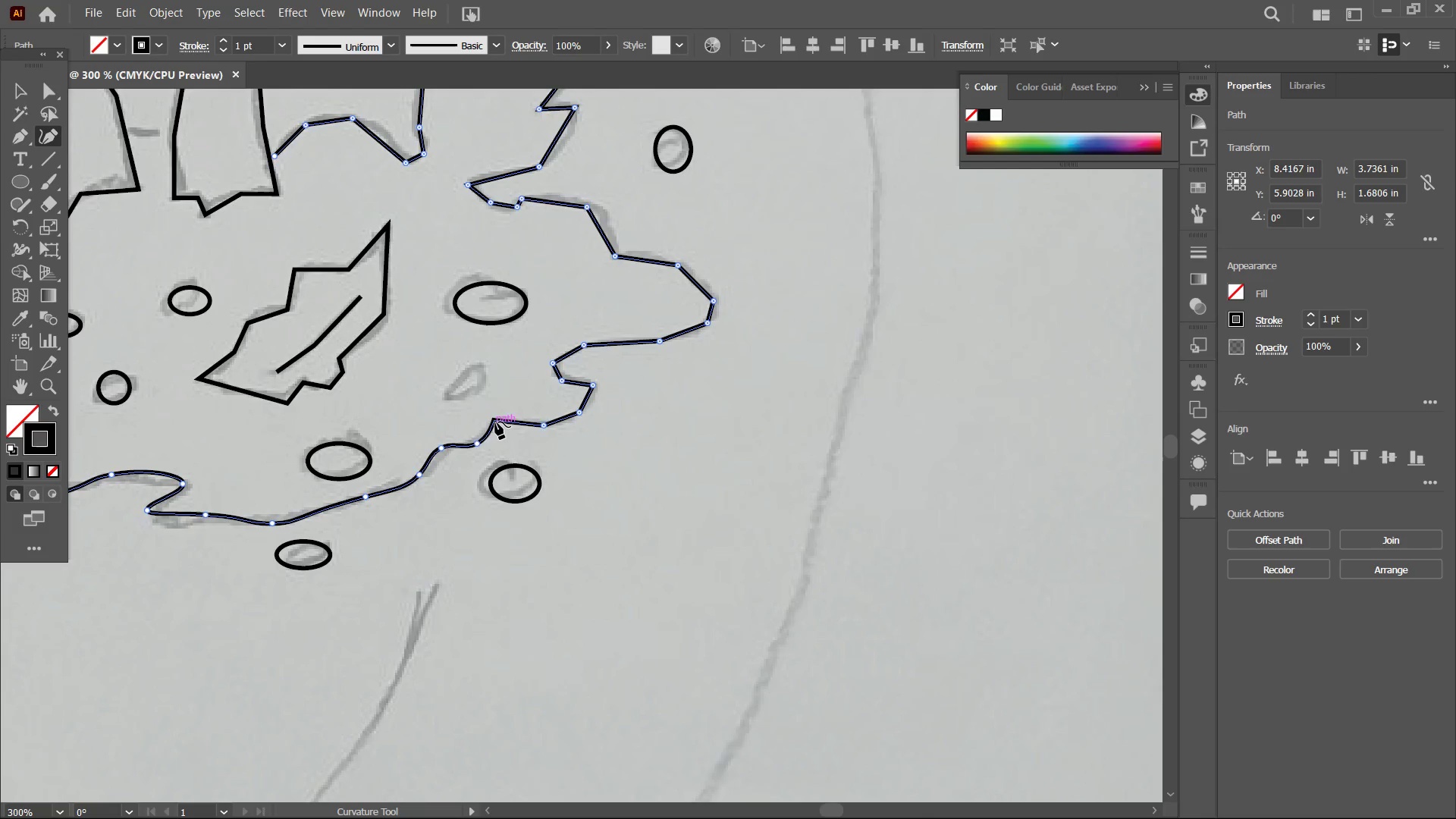 
key(Backspace)
 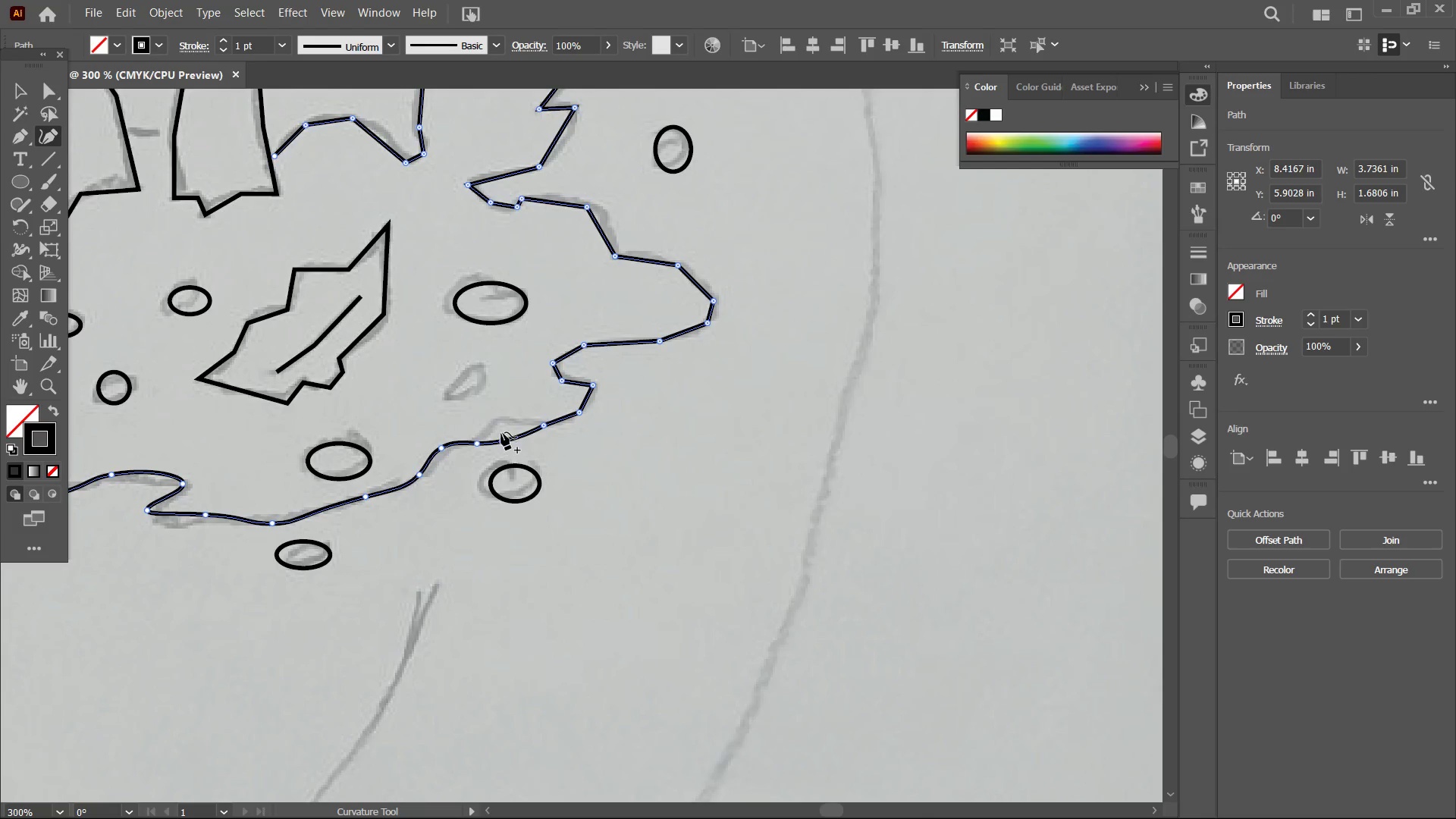 
left_click_drag(start_coordinate=[501, 437], to_coordinate=[499, 420])
 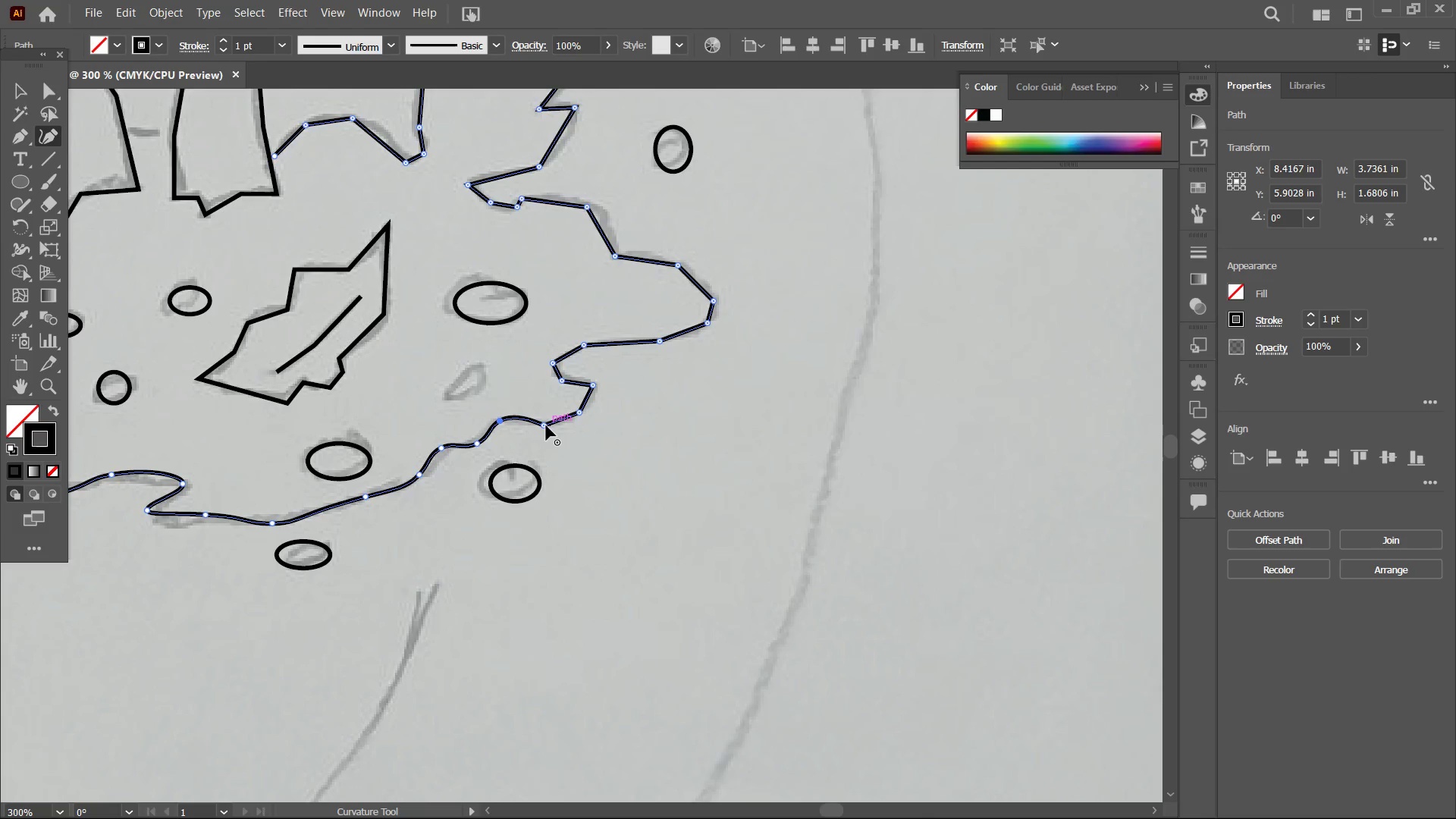 
left_click([546, 425])
 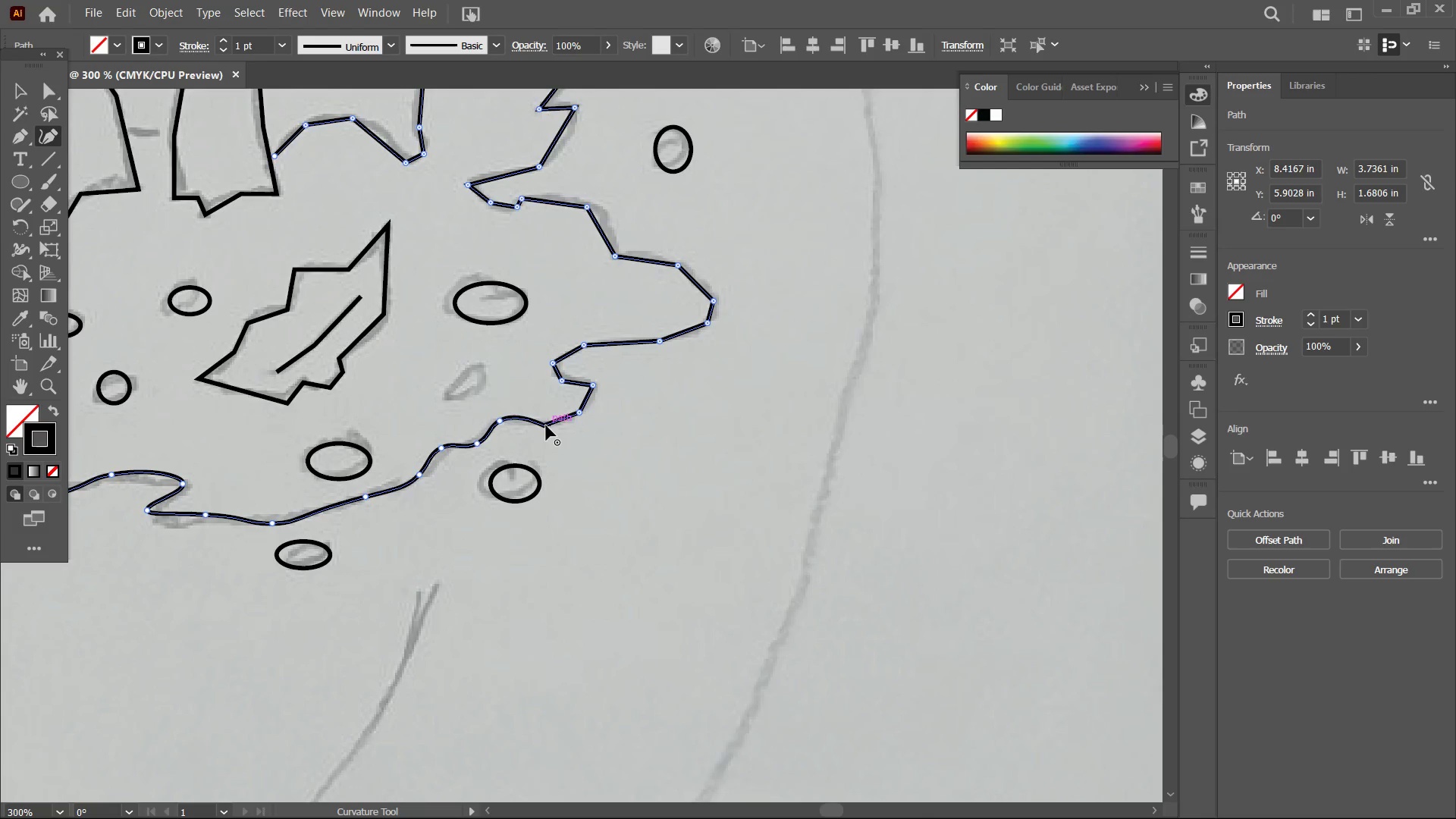 
key(Backspace)
 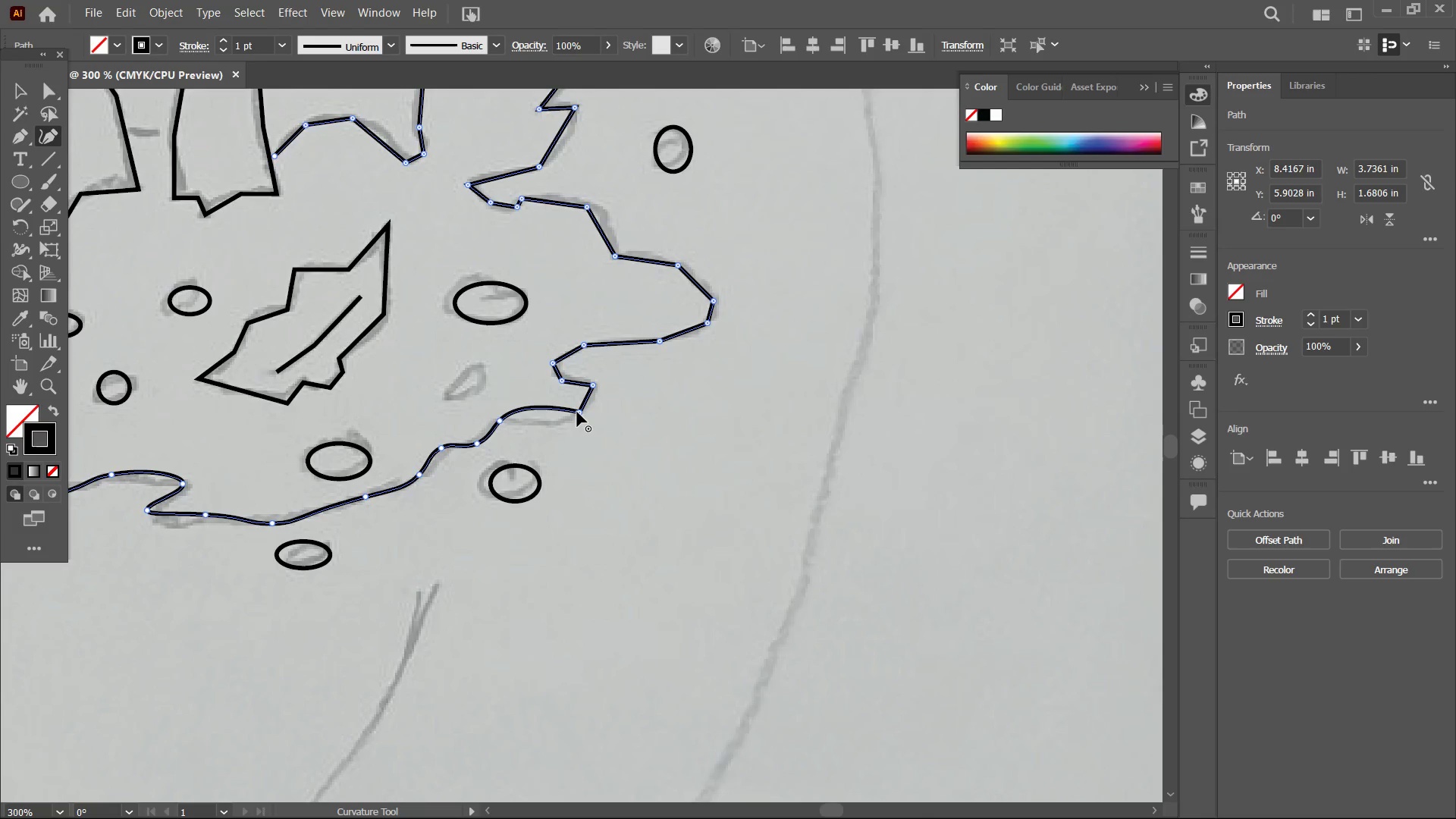 
left_click([577, 412])
 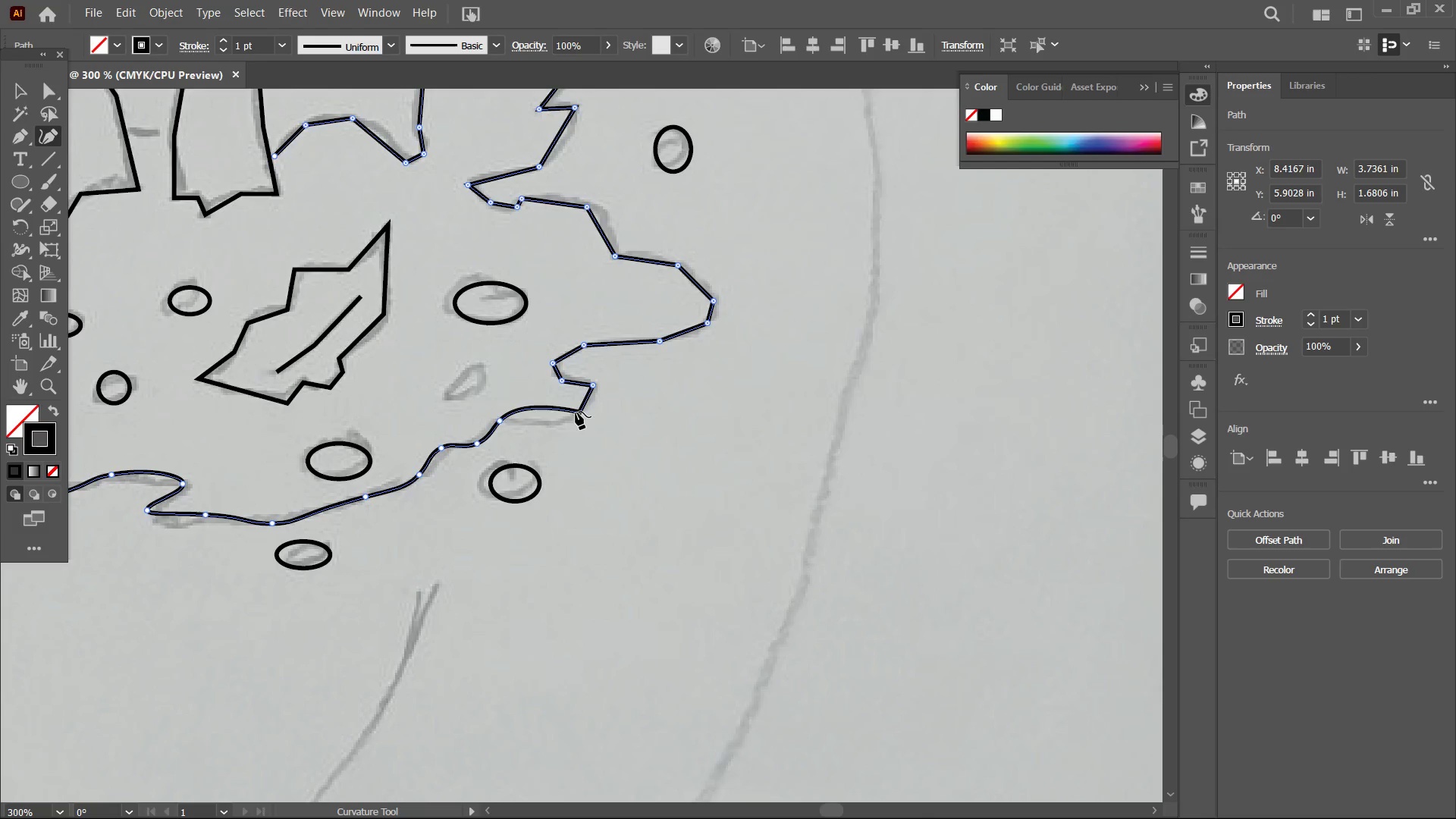 
key(Backspace)
 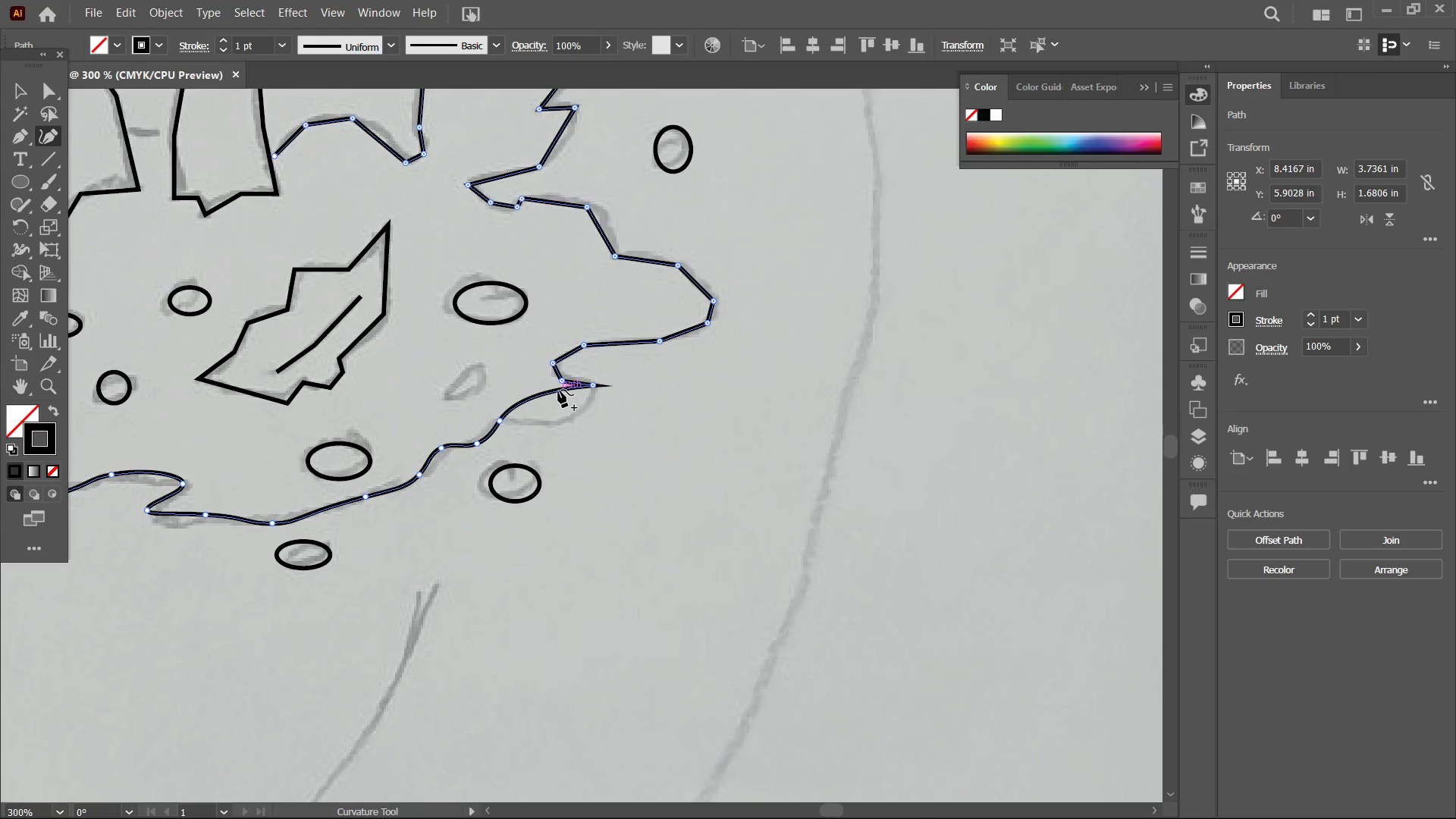 
left_click_drag(start_coordinate=[558, 390], to_coordinate=[562, 425])
 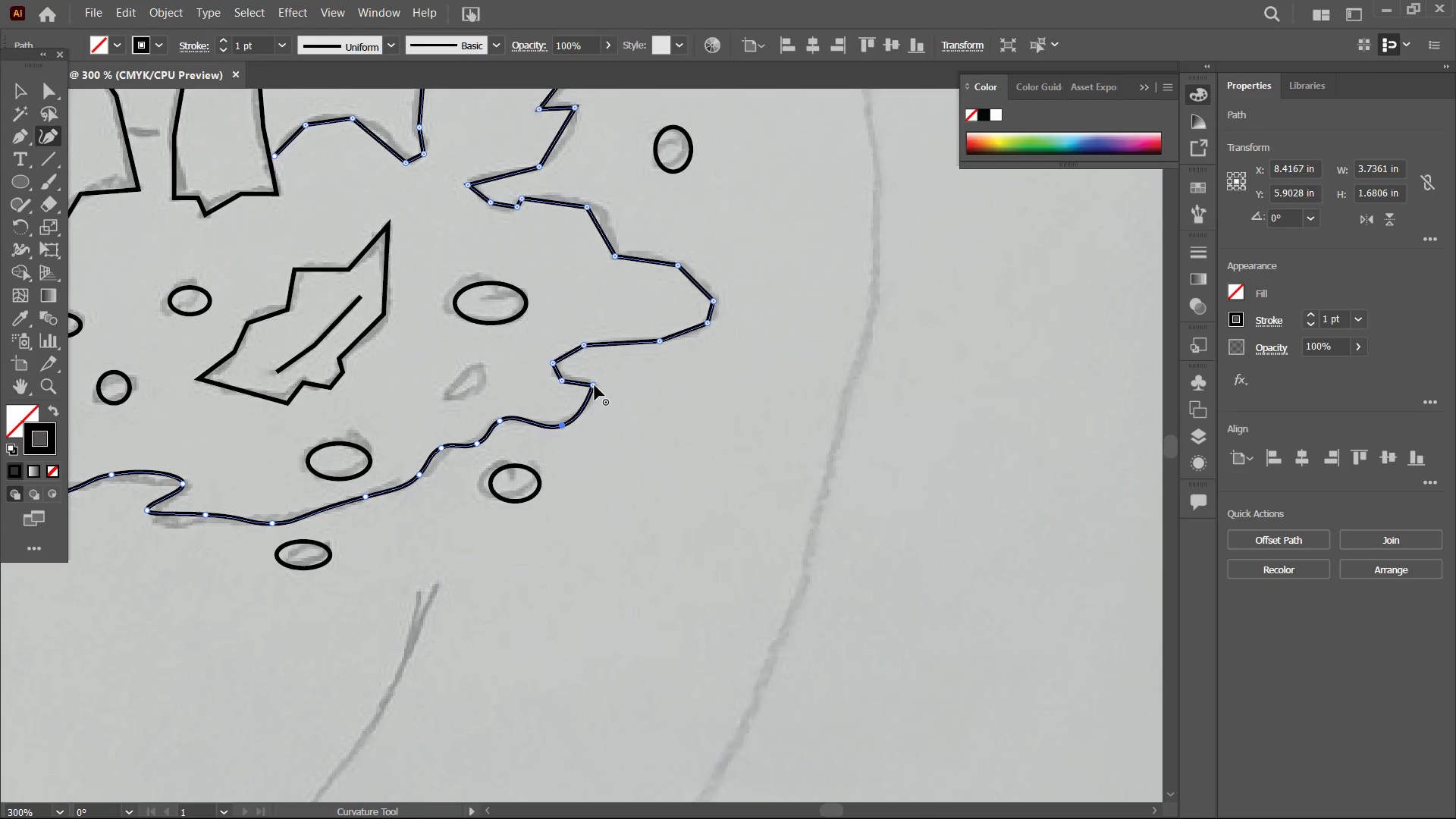 
left_click([595, 385])
 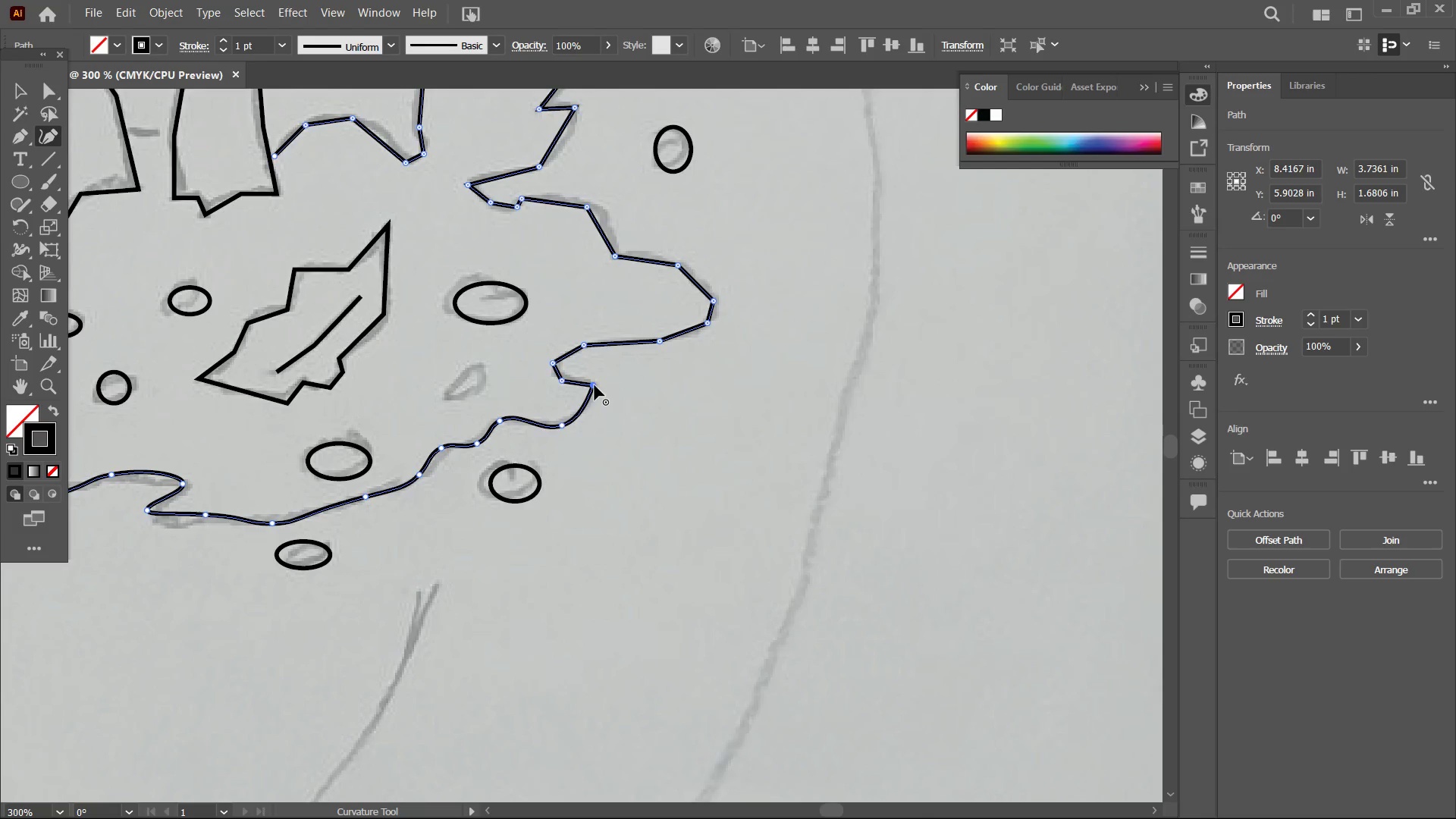 
key(Backspace)
 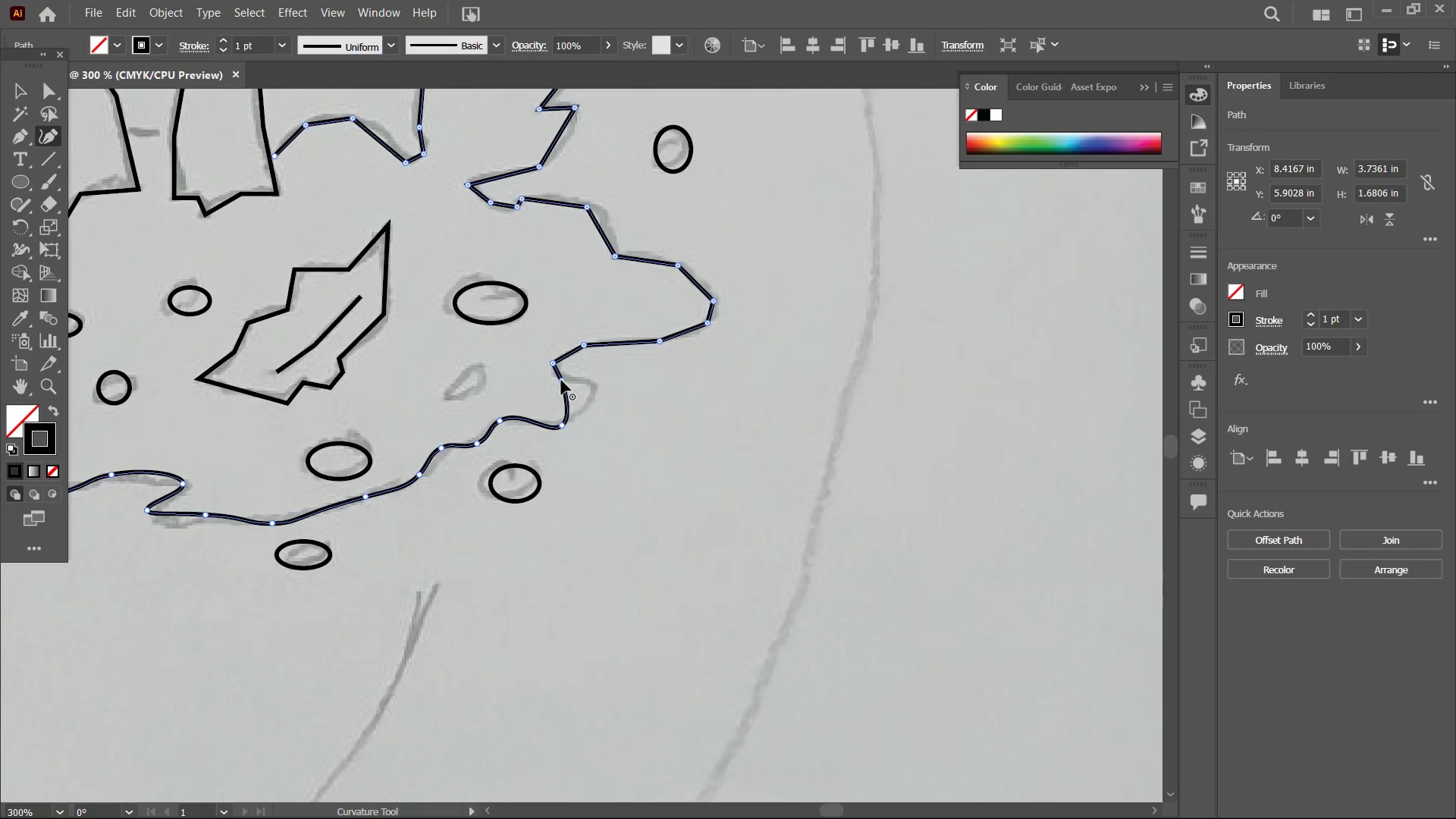 
left_click([561, 380])
 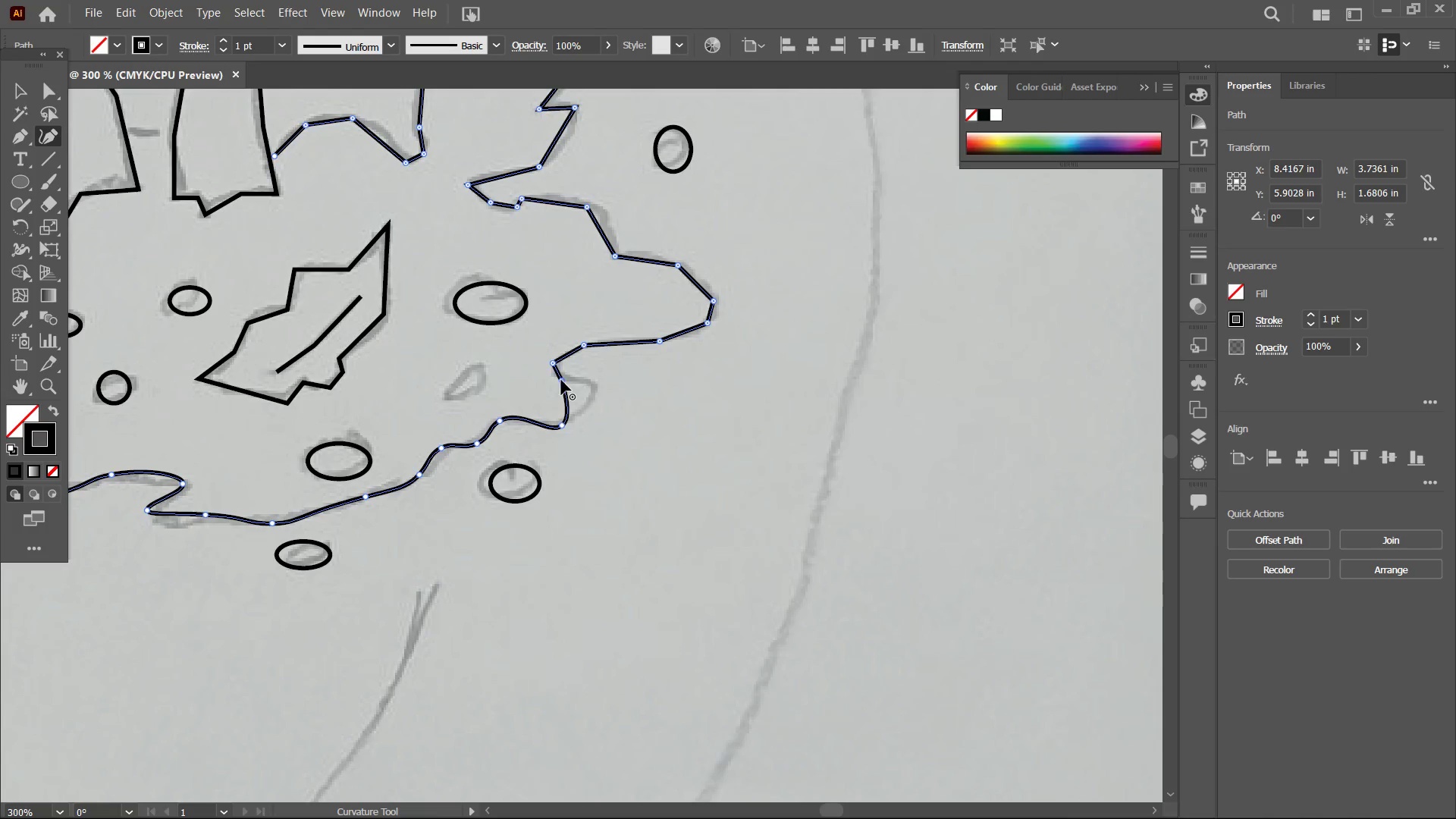 
key(Backspace)
 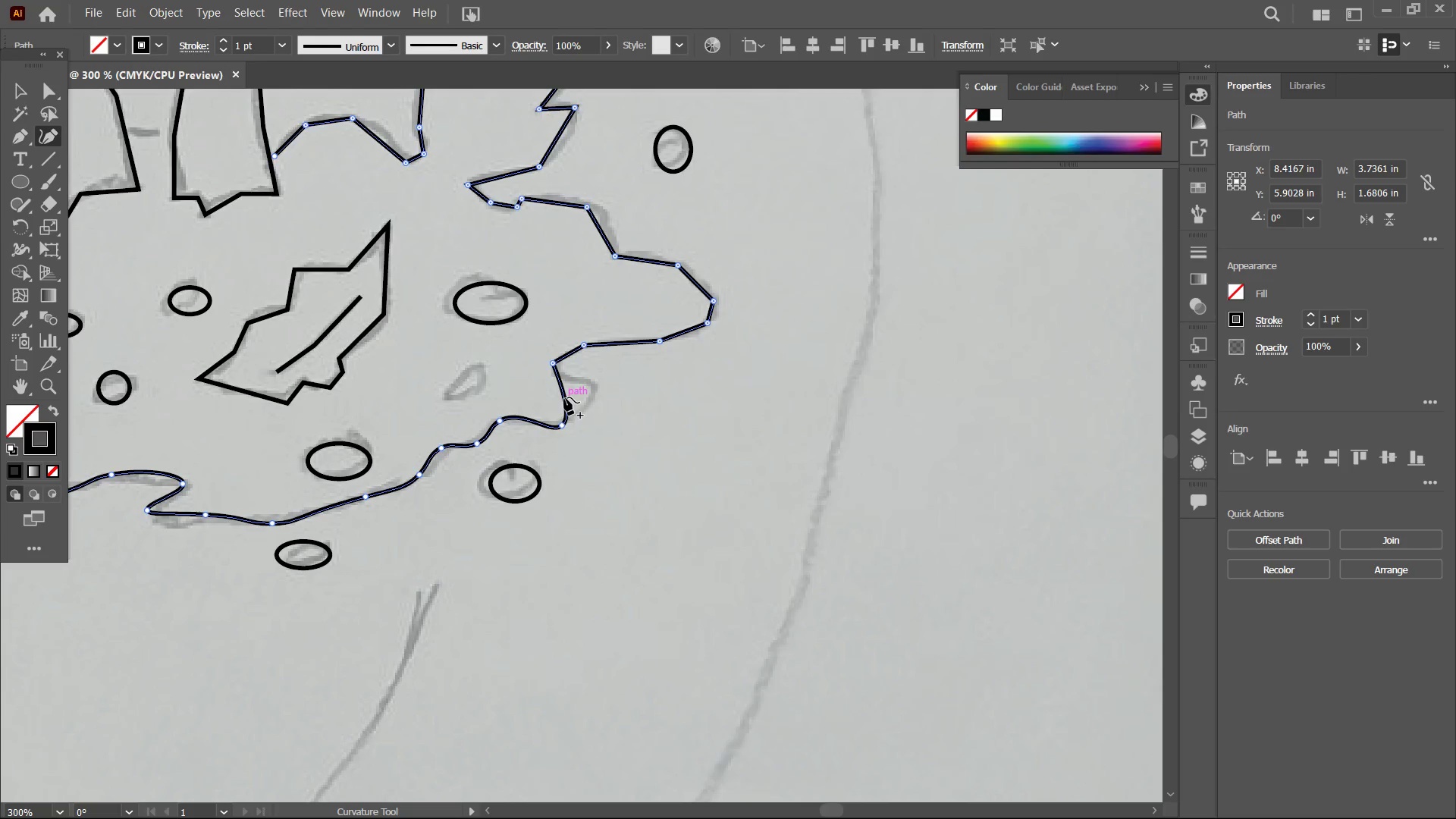 
left_click_drag(start_coordinate=[564, 397], to_coordinate=[597, 388])
 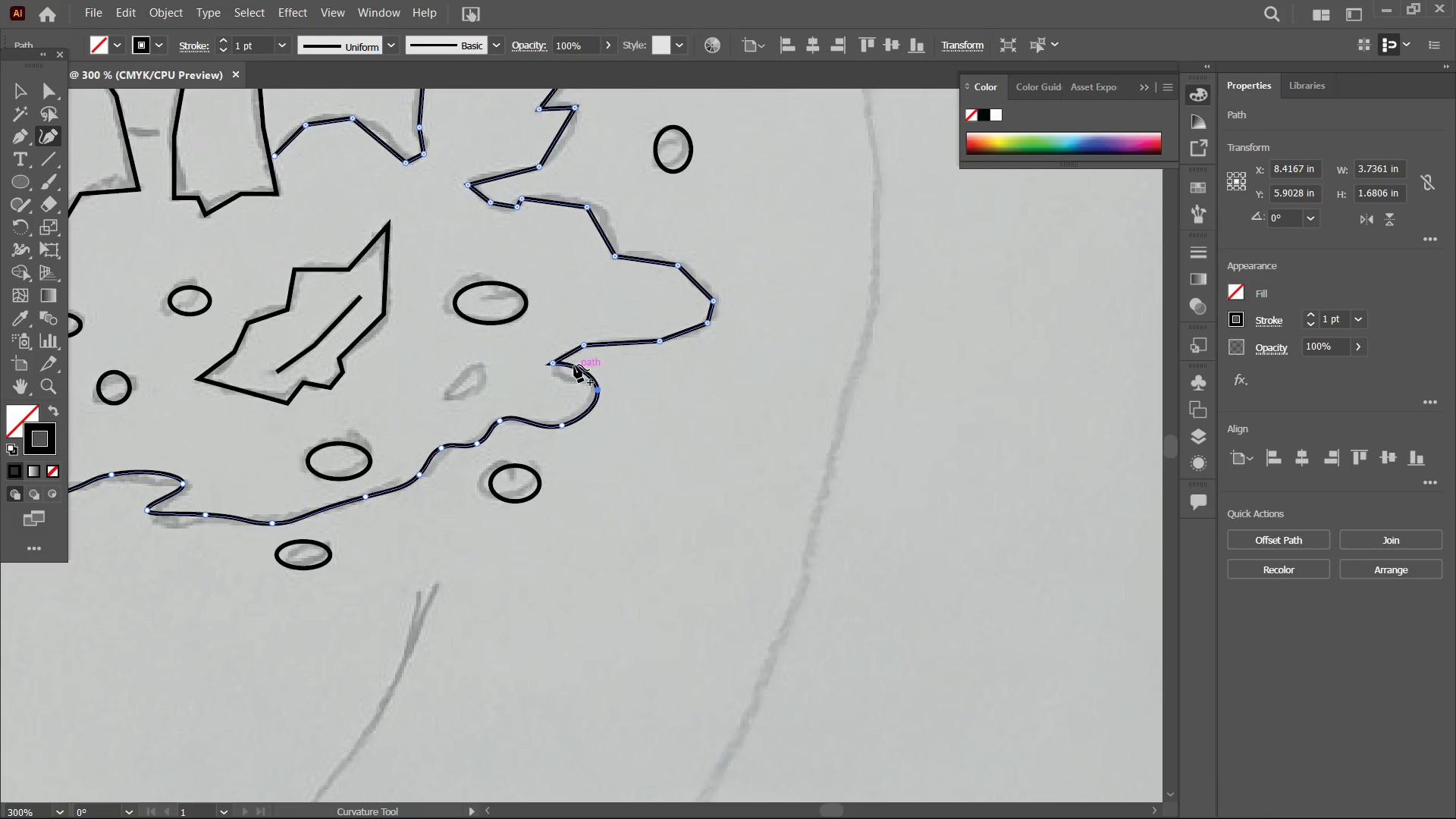 
left_click_drag(start_coordinate=[573, 364], to_coordinate=[564, 375])
 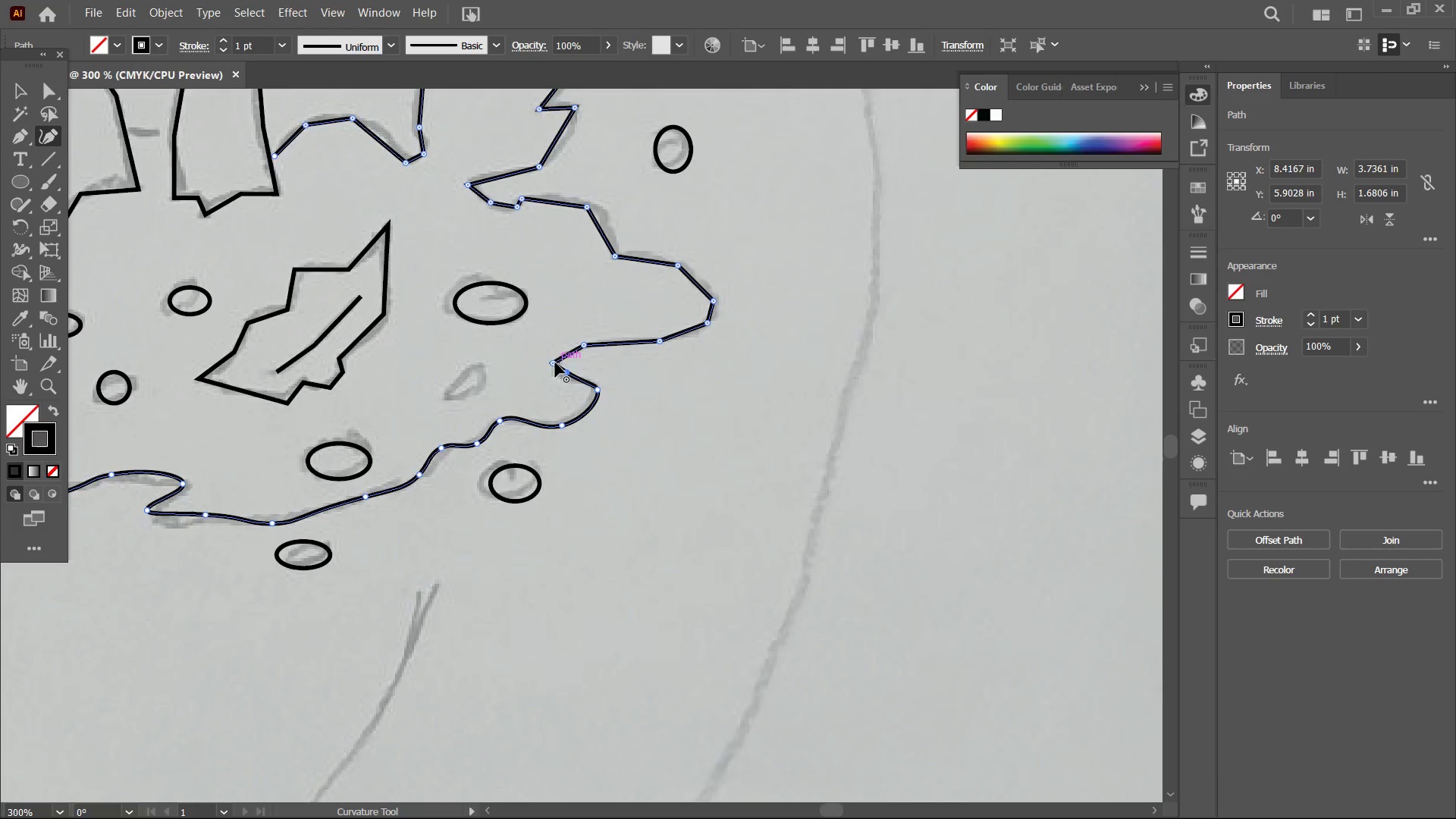 
left_click([555, 362])
 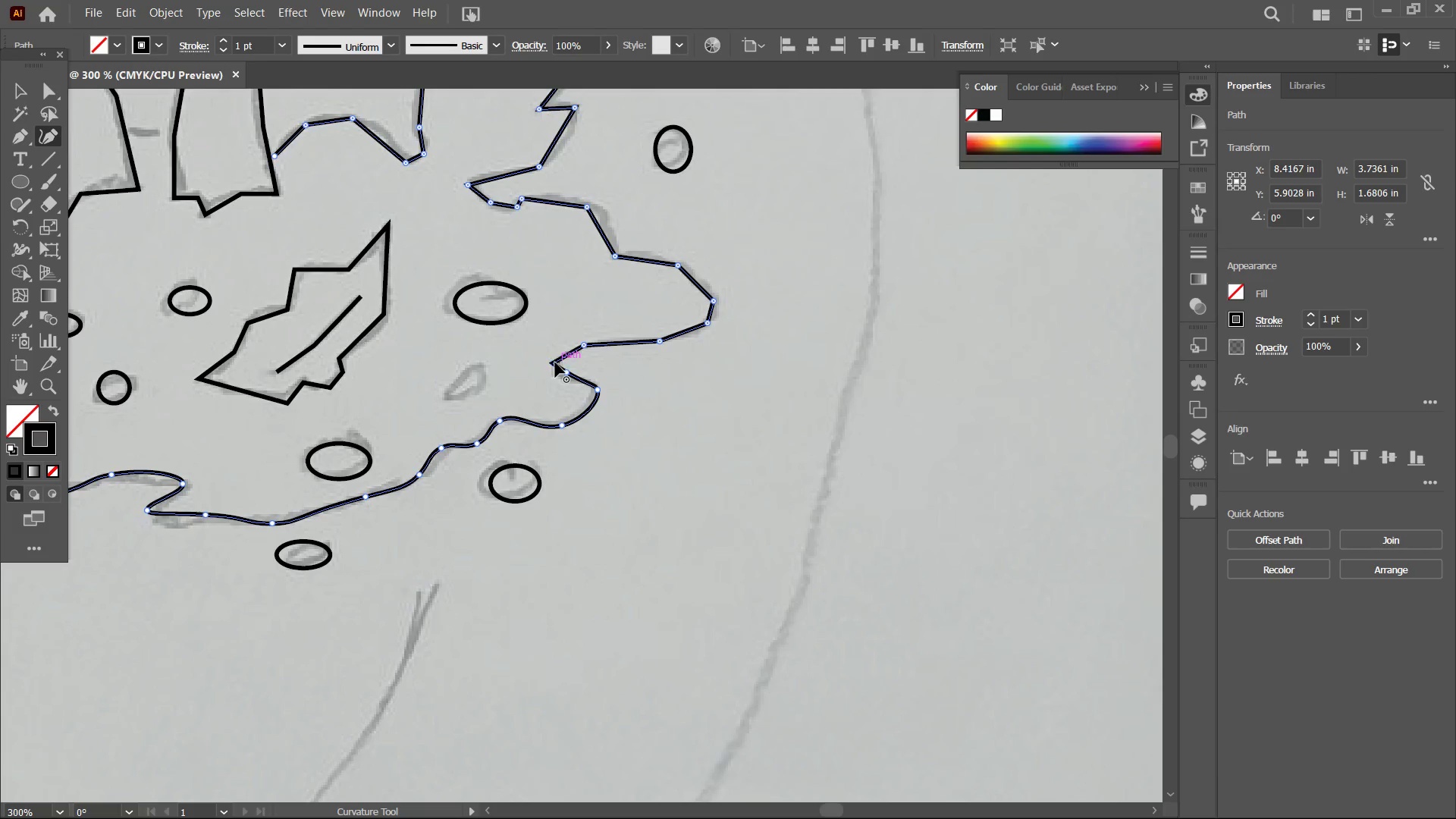 
key(Backspace)
 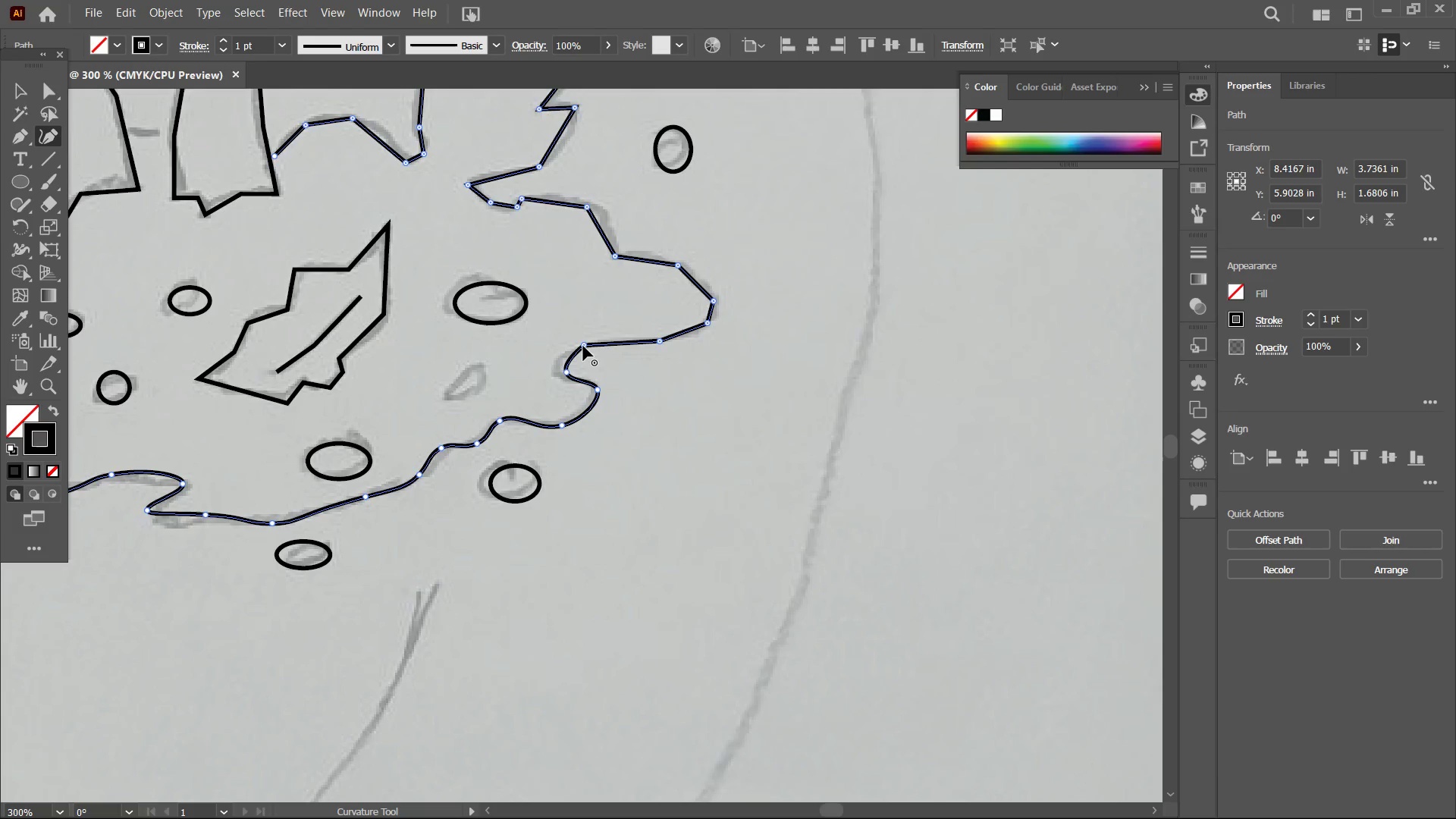 
left_click([582, 346])
 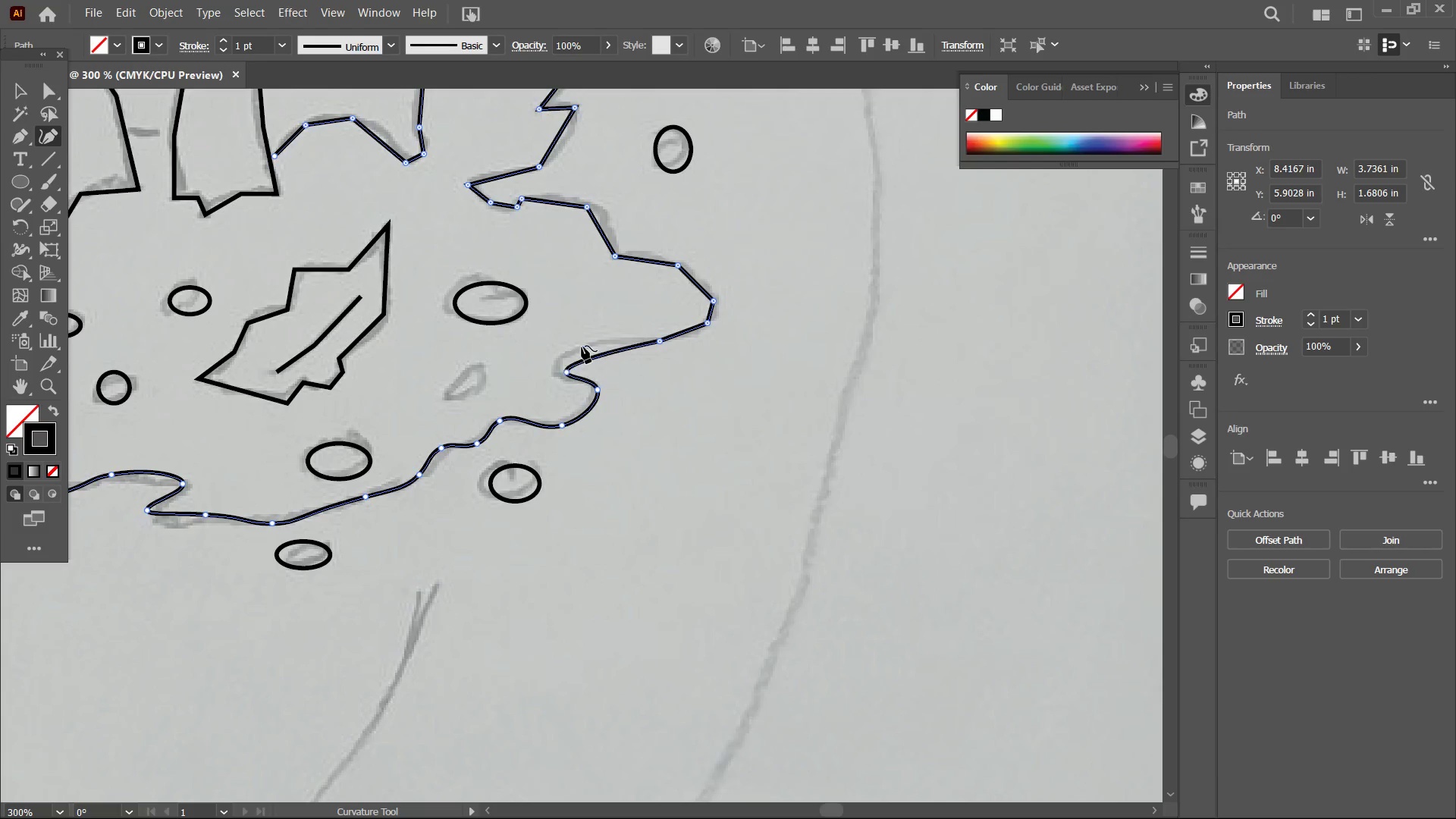 
key(Backspace)
 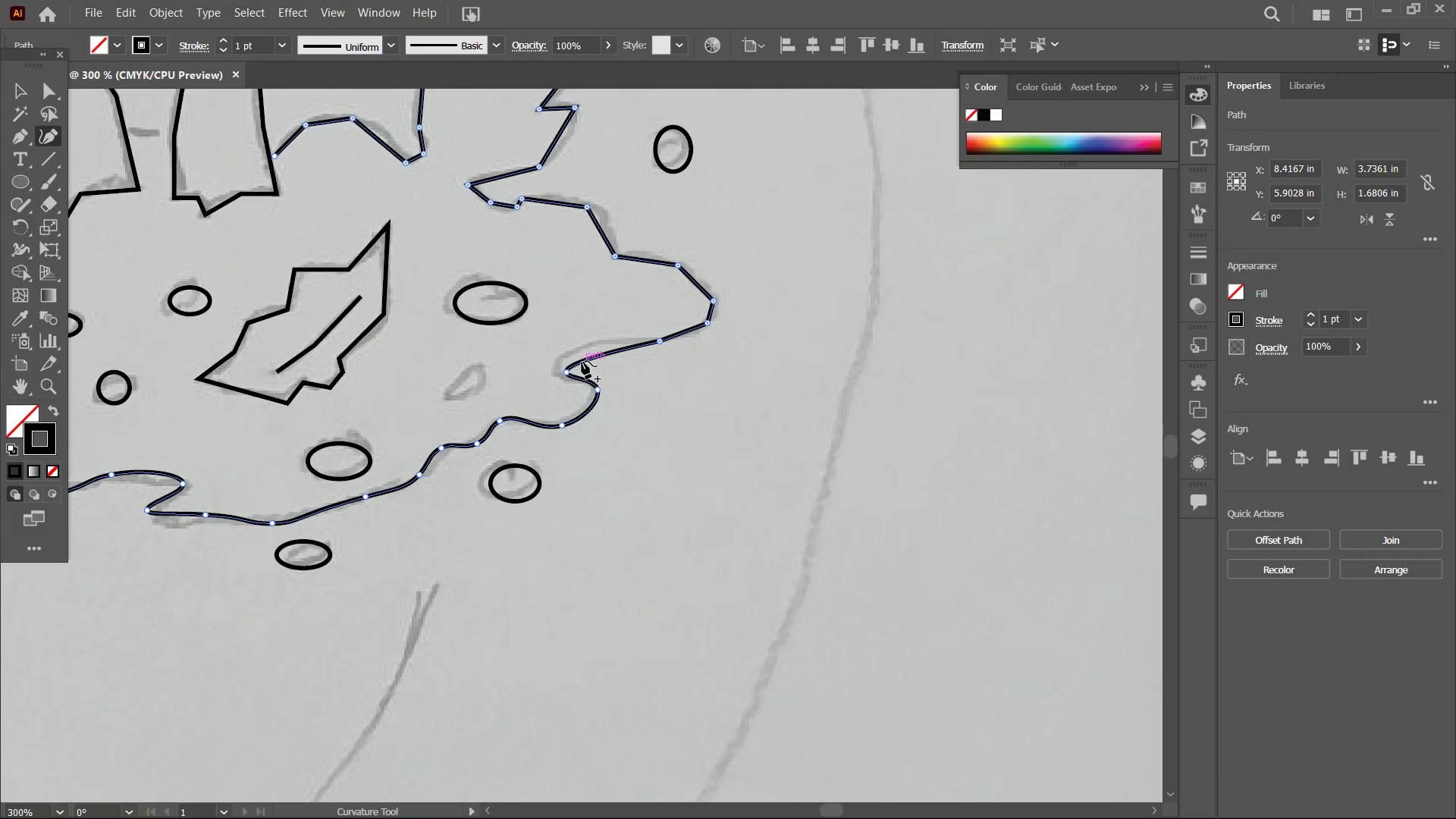 
left_click_drag(start_coordinate=[582, 361], to_coordinate=[574, 354])
 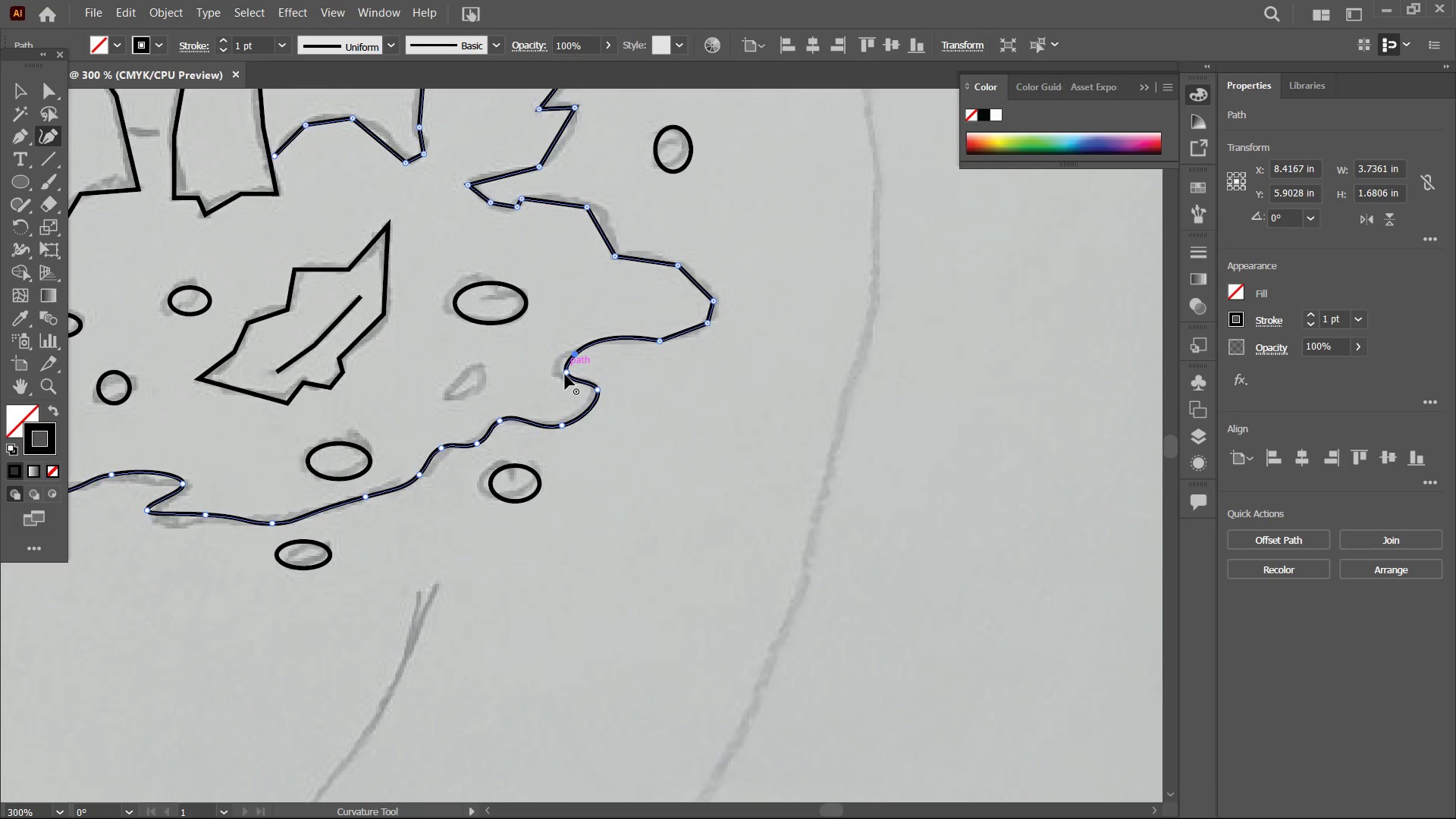 
left_click_drag(start_coordinate=[565, 375], to_coordinate=[559, 369])
 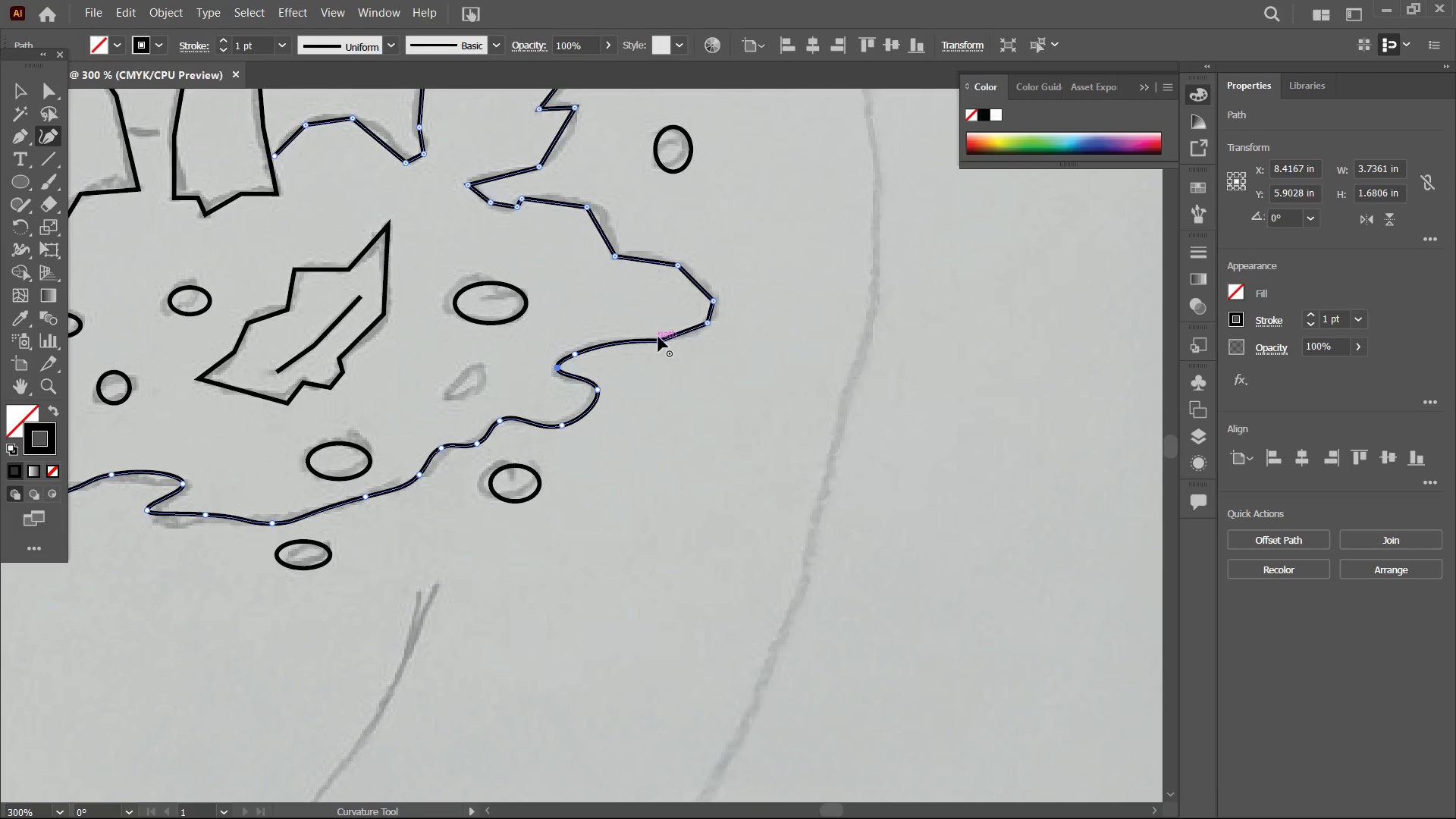 
left_click([658, 337])
 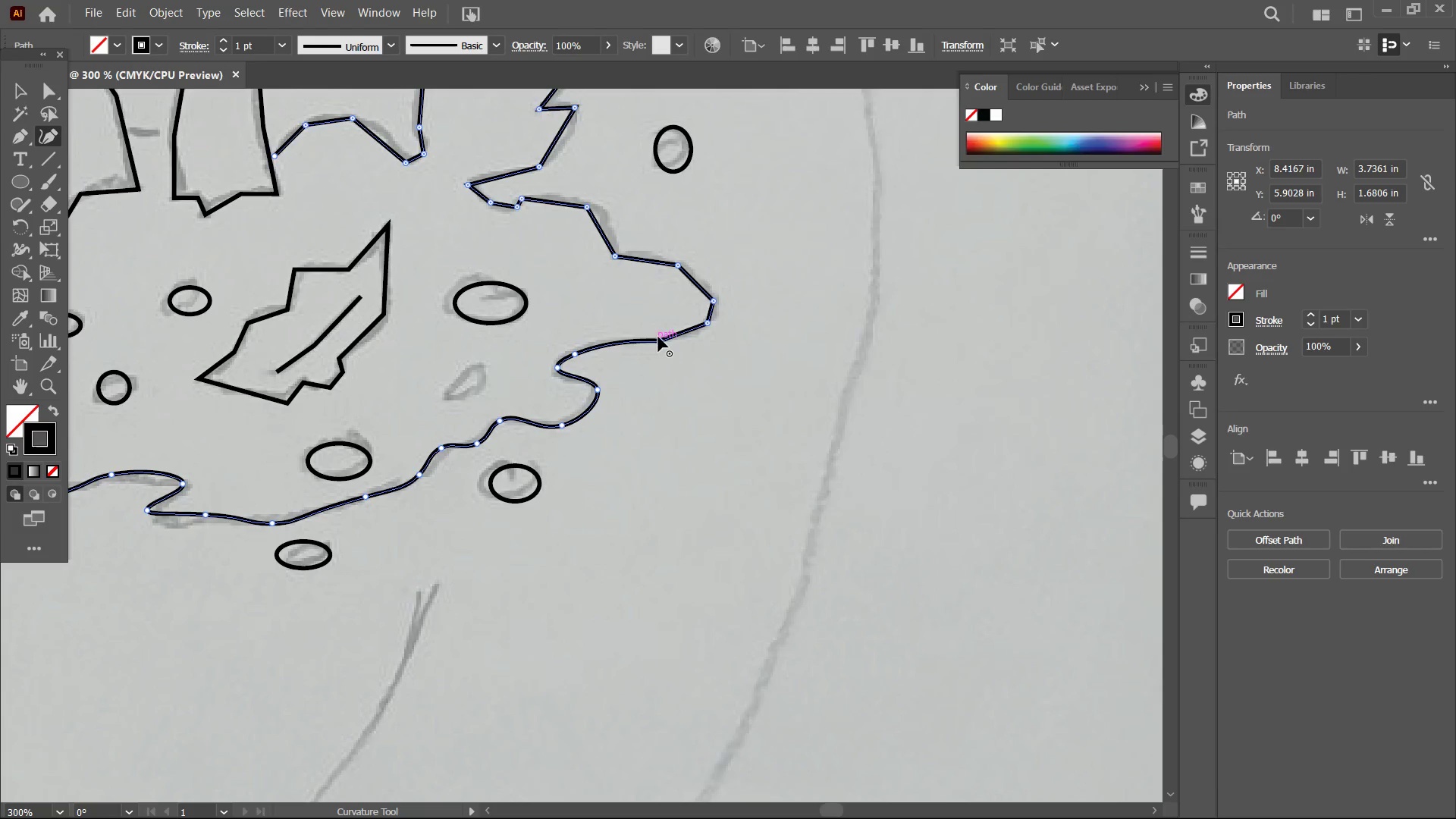 
key(Backspace)
 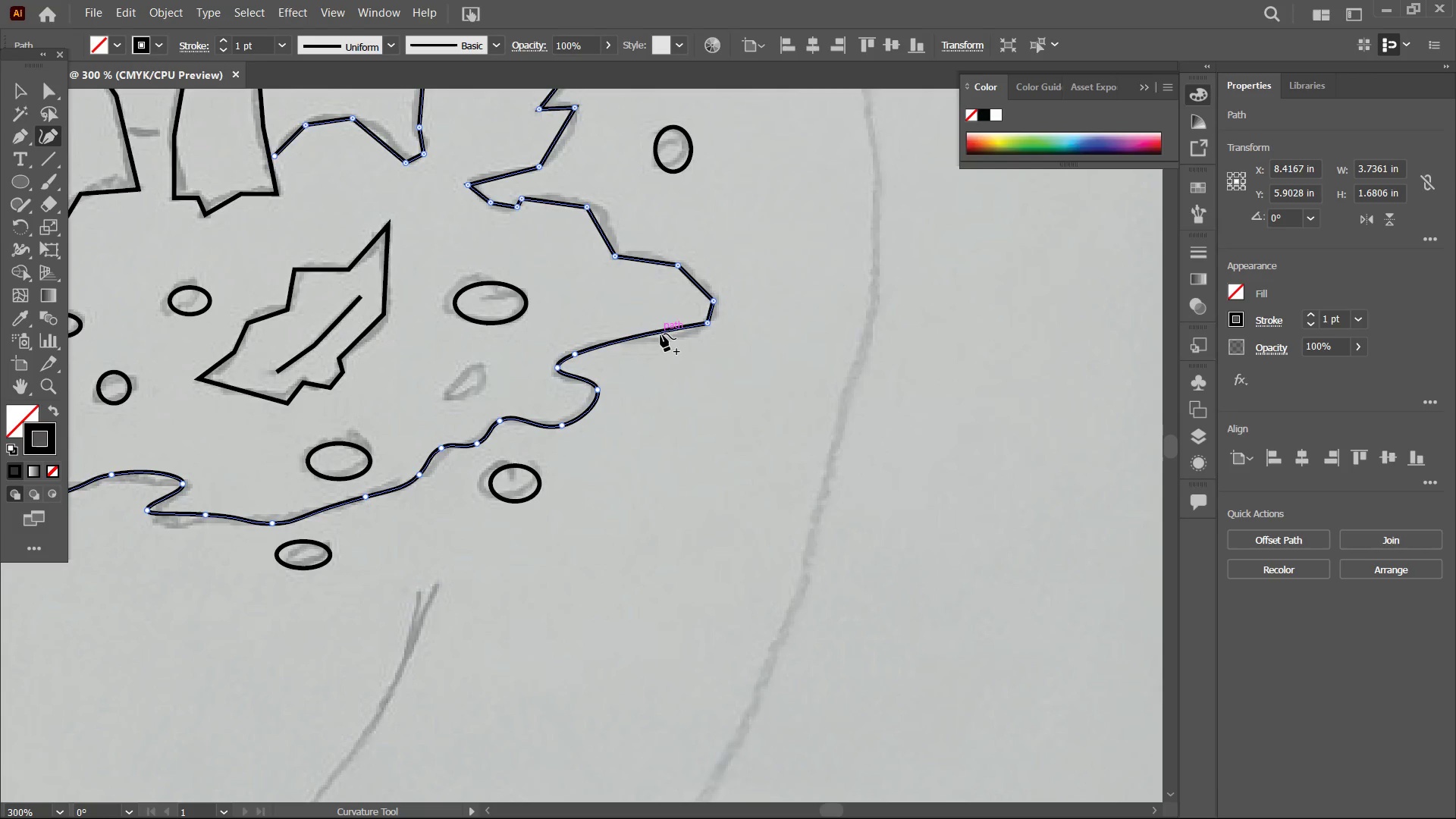 
left_click_drag(start_coordinate=[661, 334], to_coordinate=[664, 339])
 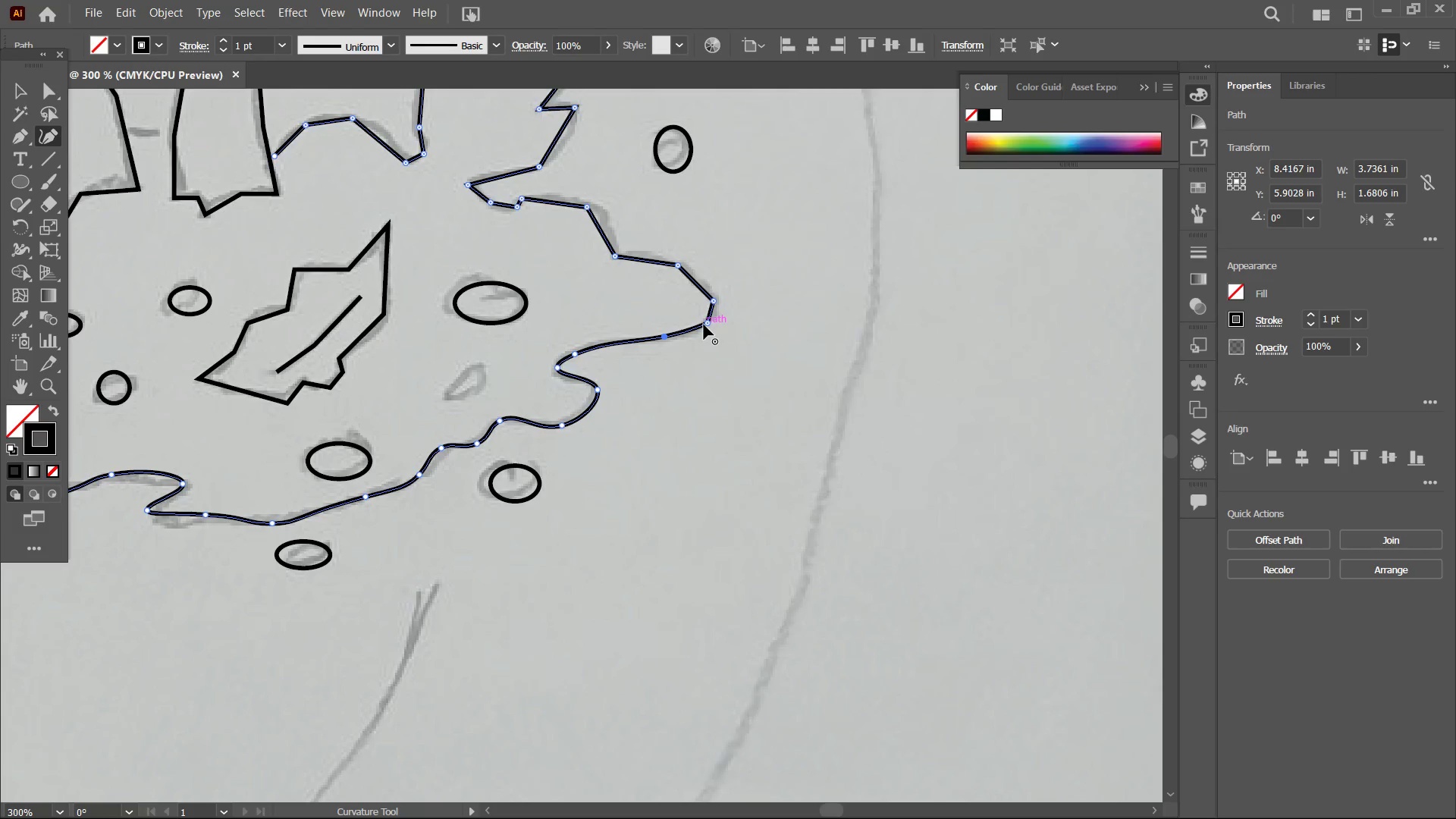 
left_click([704, 325])
 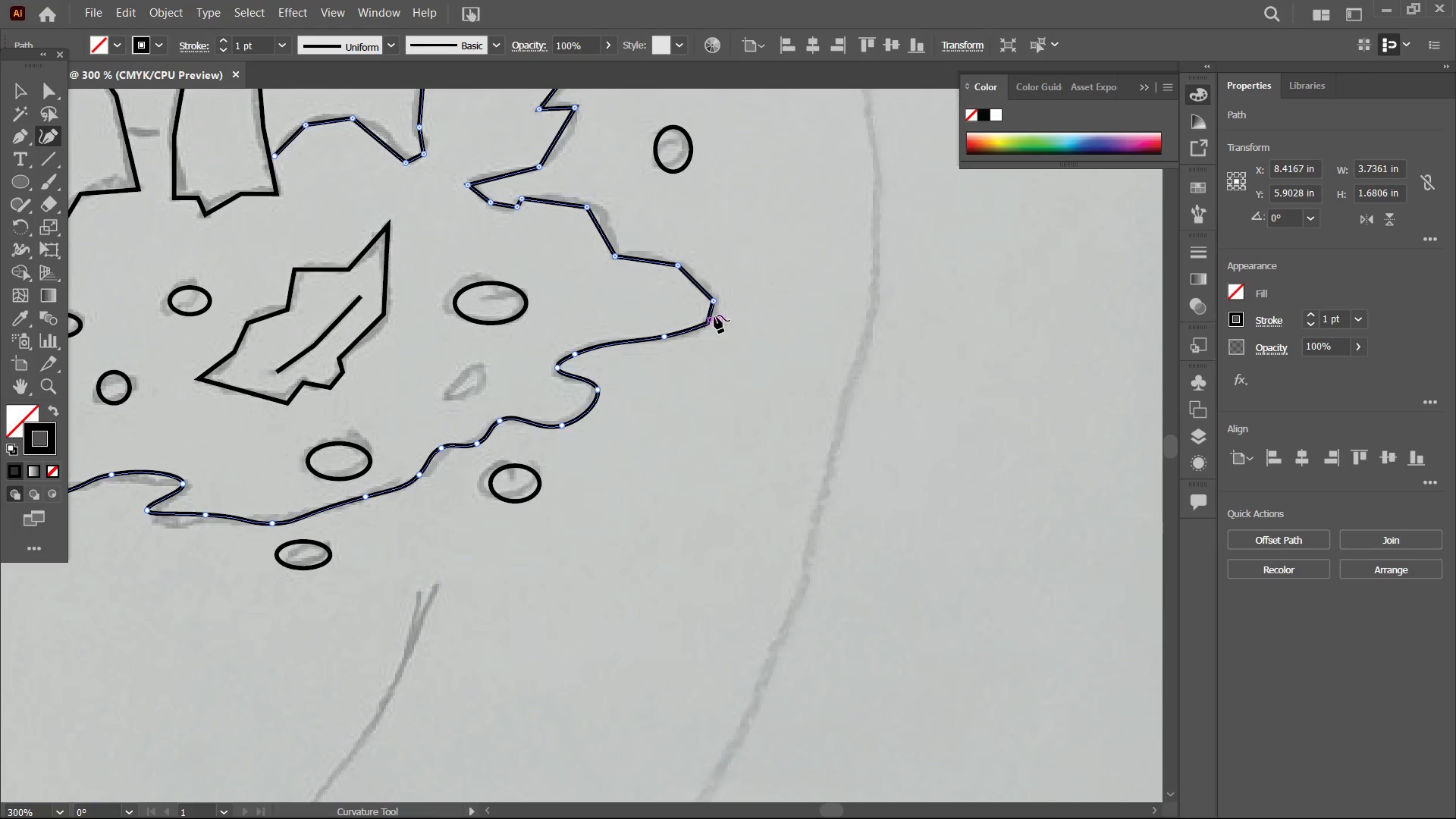 
key(Backspace)
 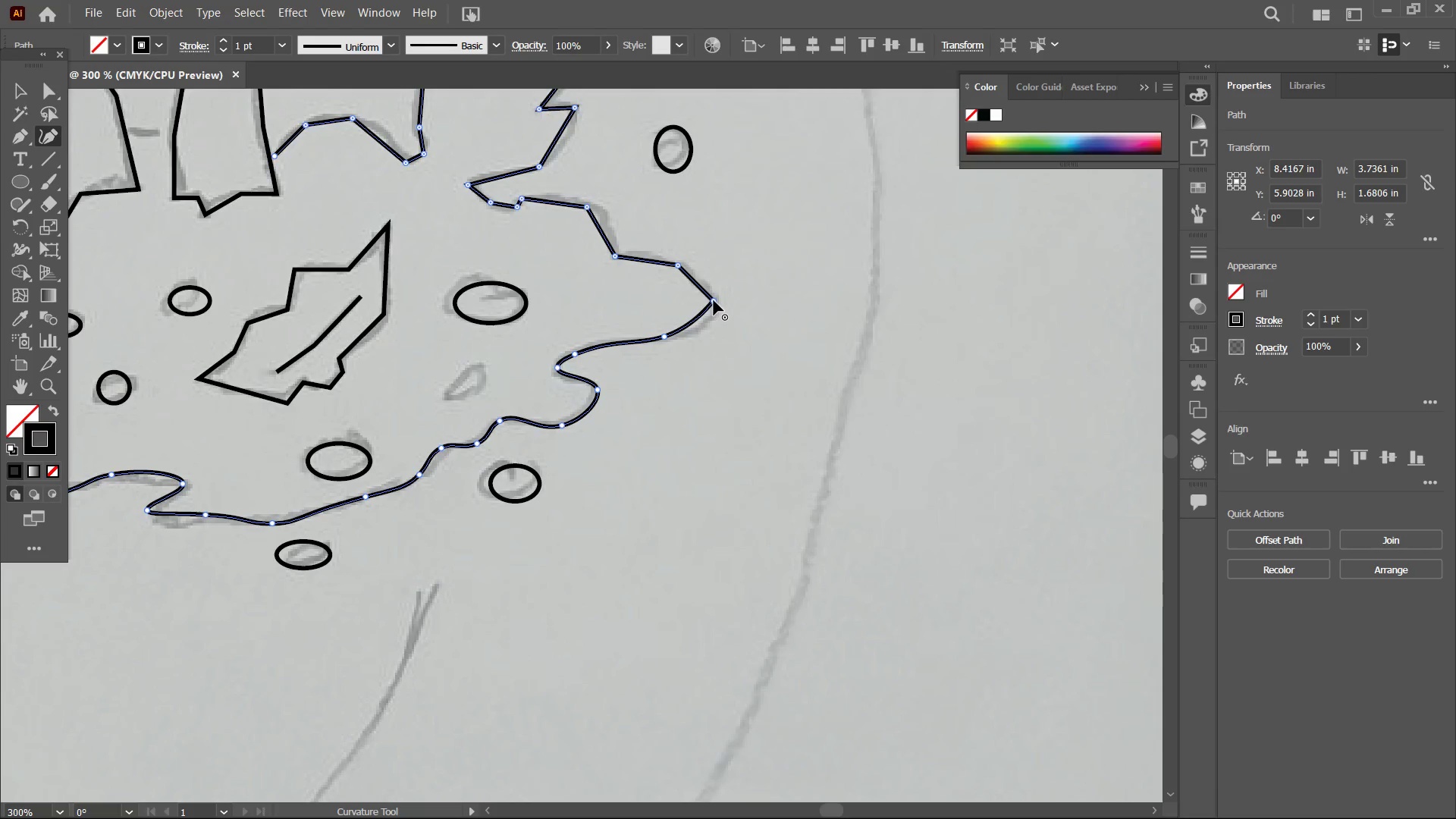 
left_click([714, 300])
 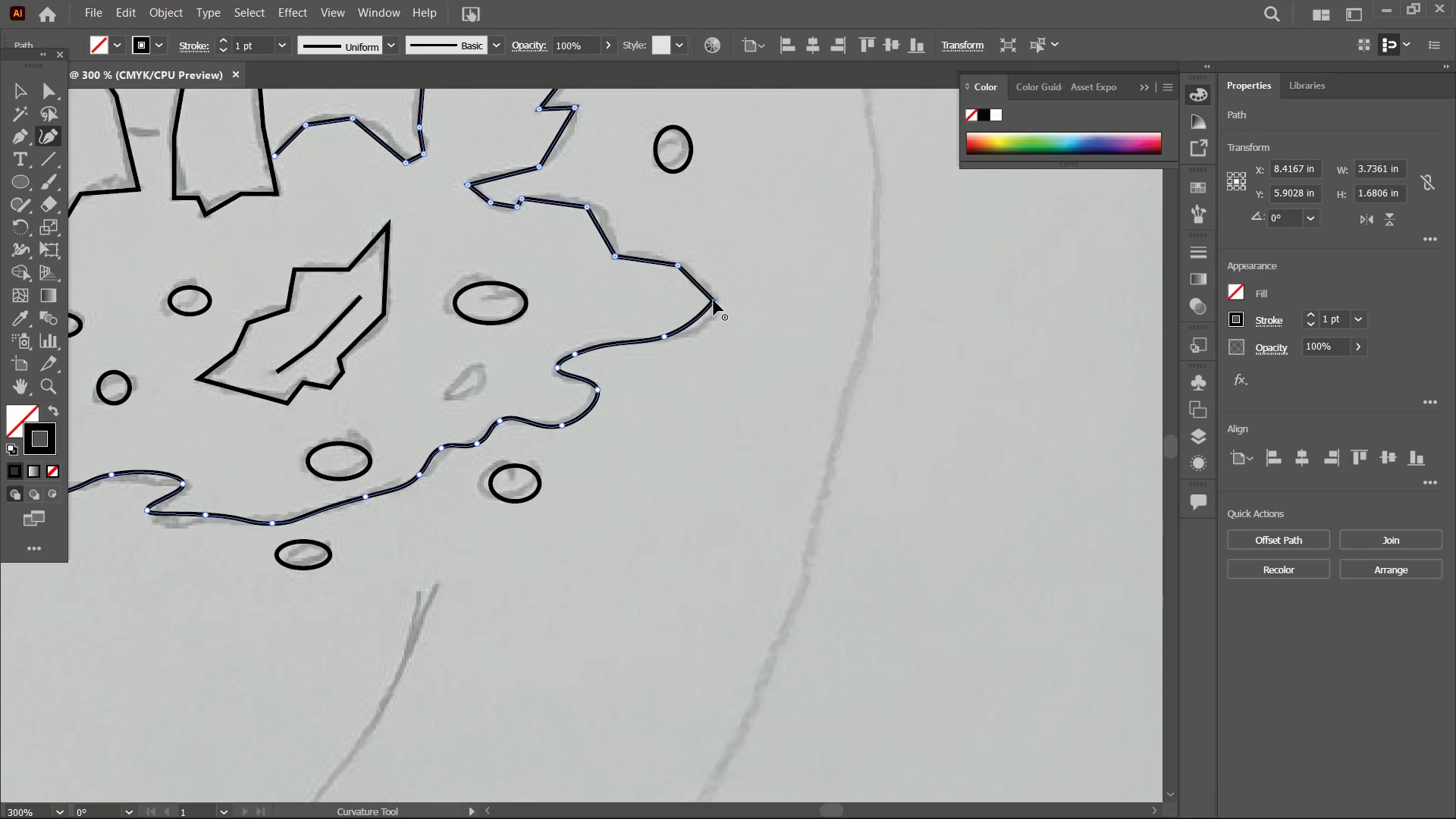 
key(Backspace)
 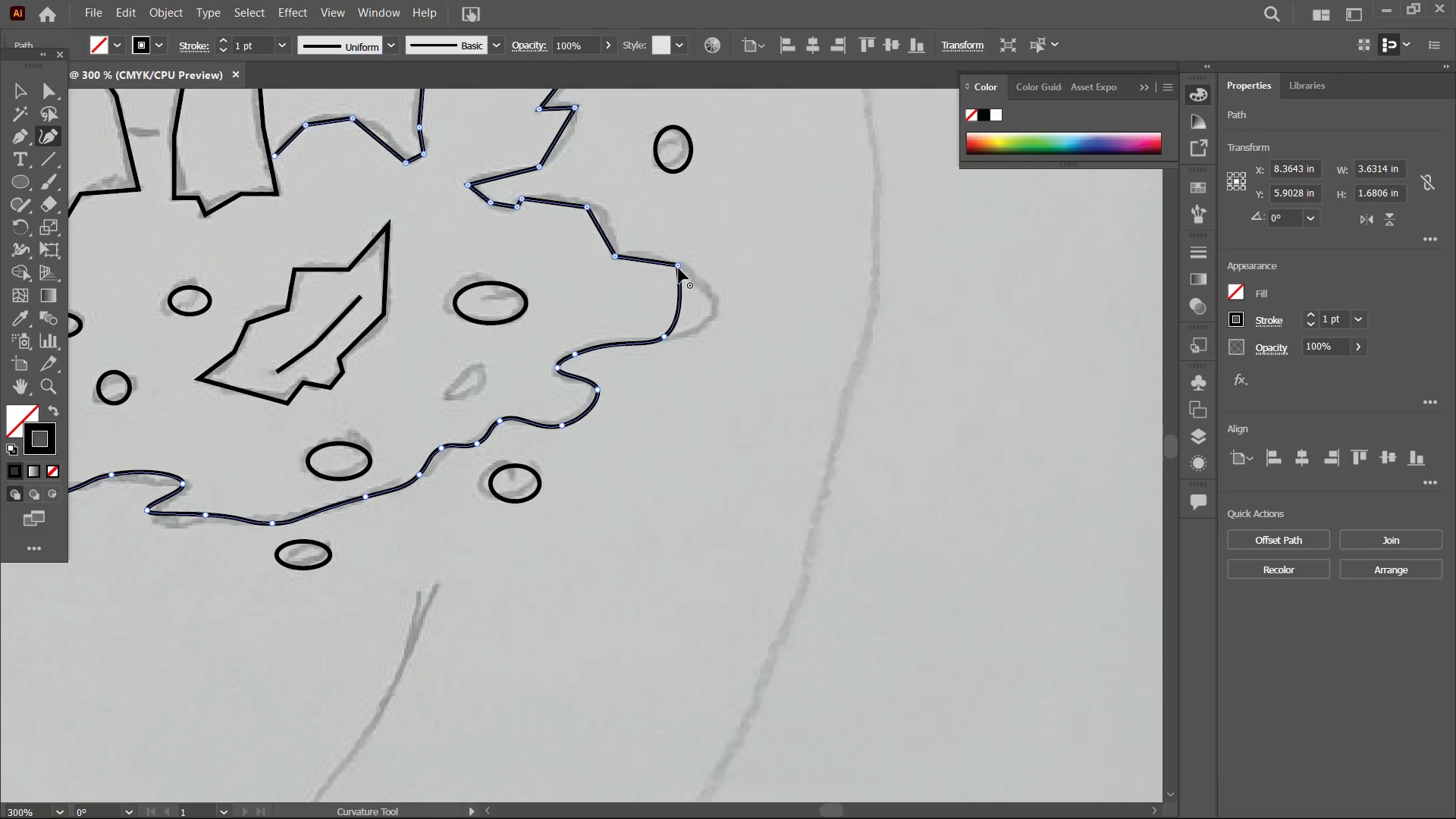 
left_click([679, 268])
 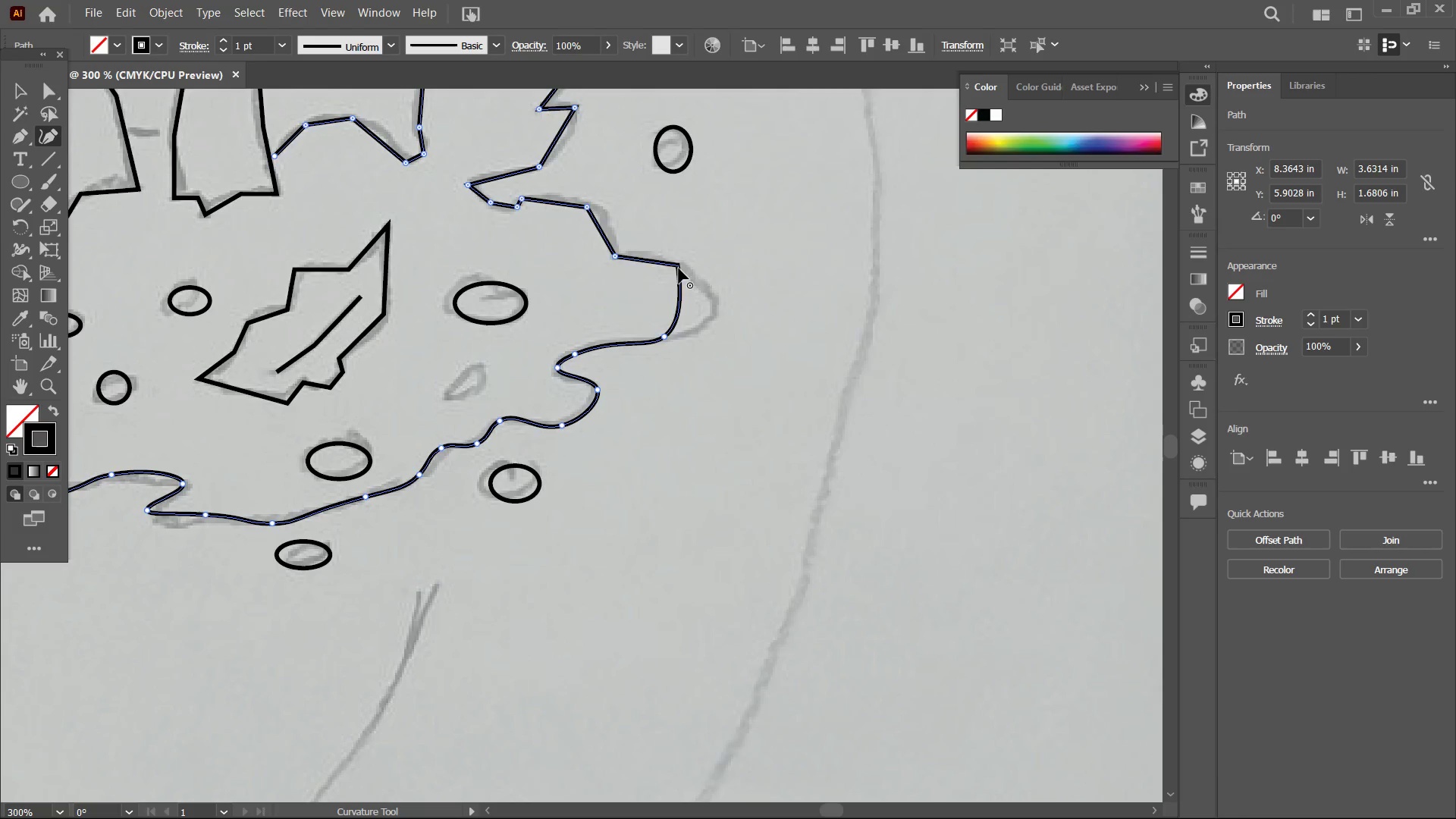 
key(Backspace)
 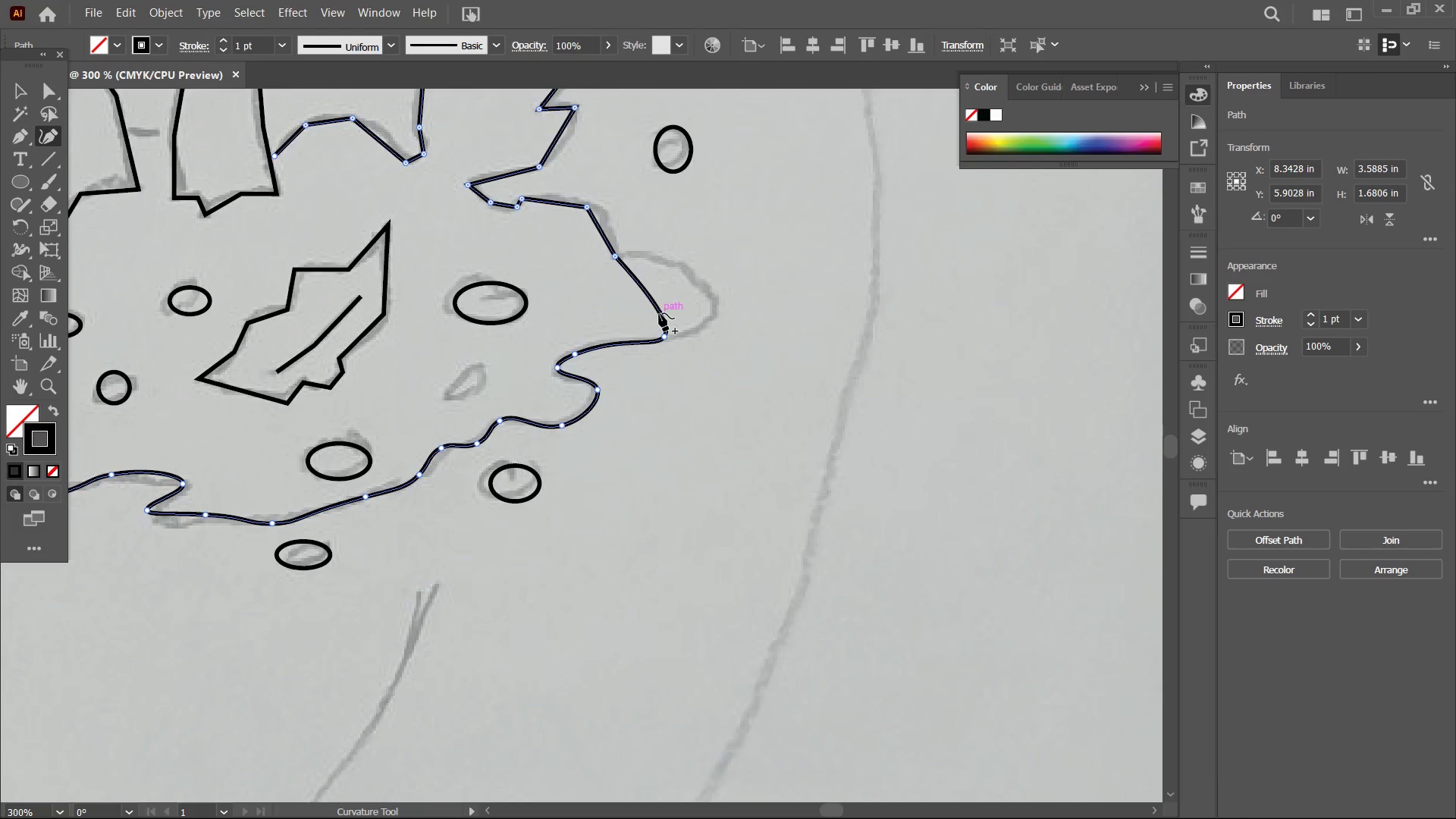 
left_click_drag(start_coordinate=[659, 313], to_coordinate=[719, 308])
 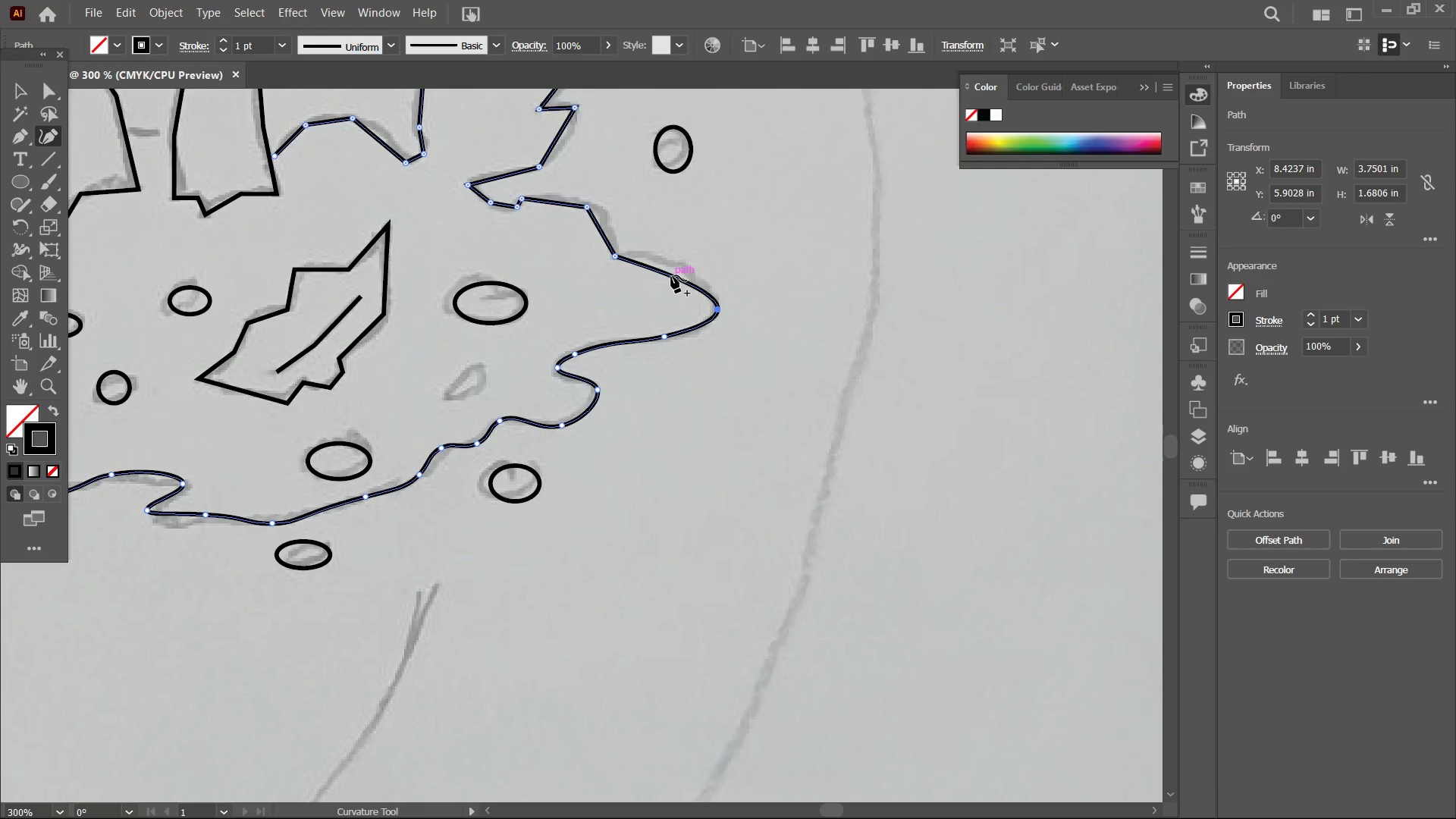 
left_click_drag(start_coordinate=[671, 275], to_coordinate=[679, 266])
 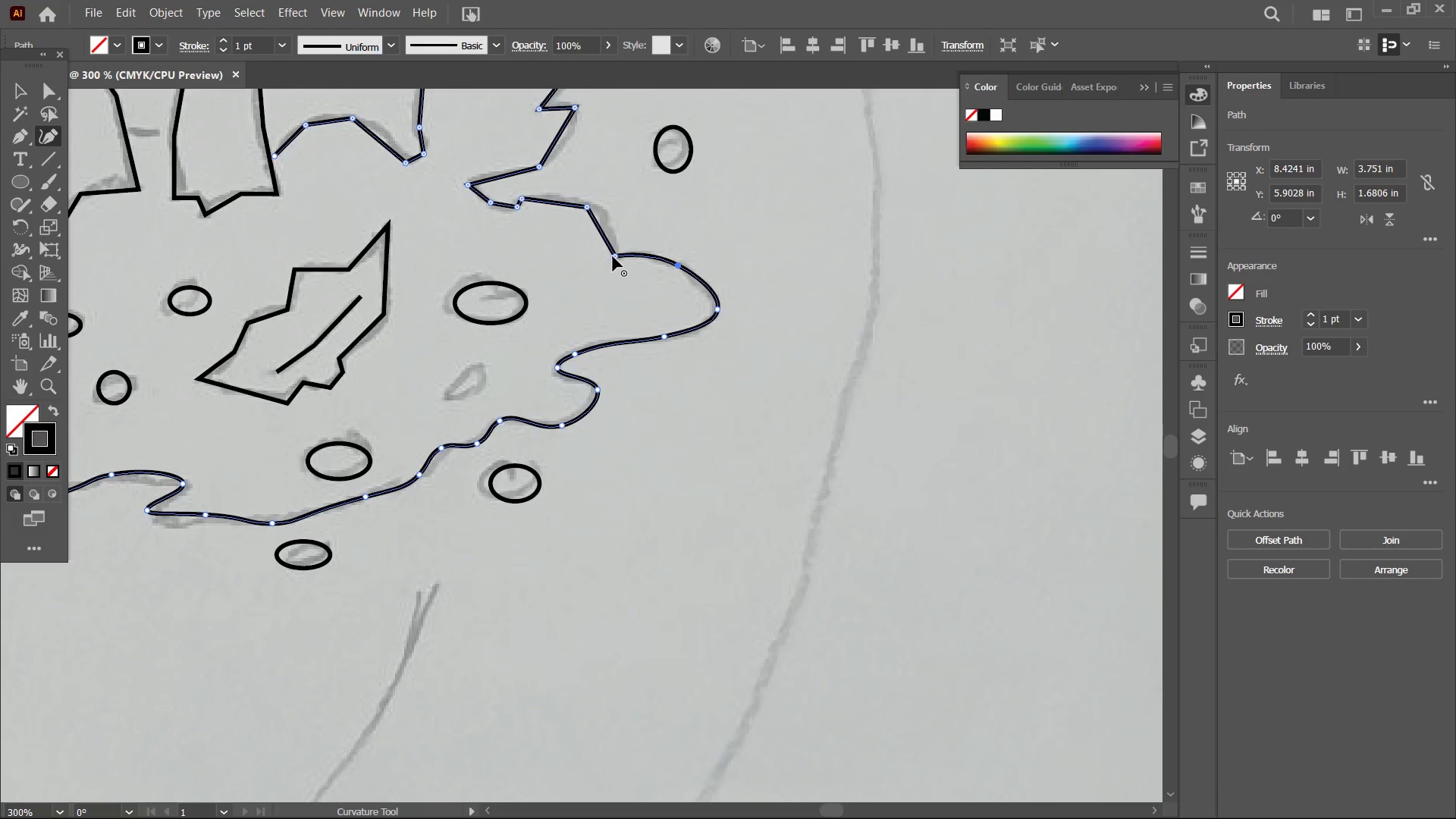 
left_click([613, 256])
 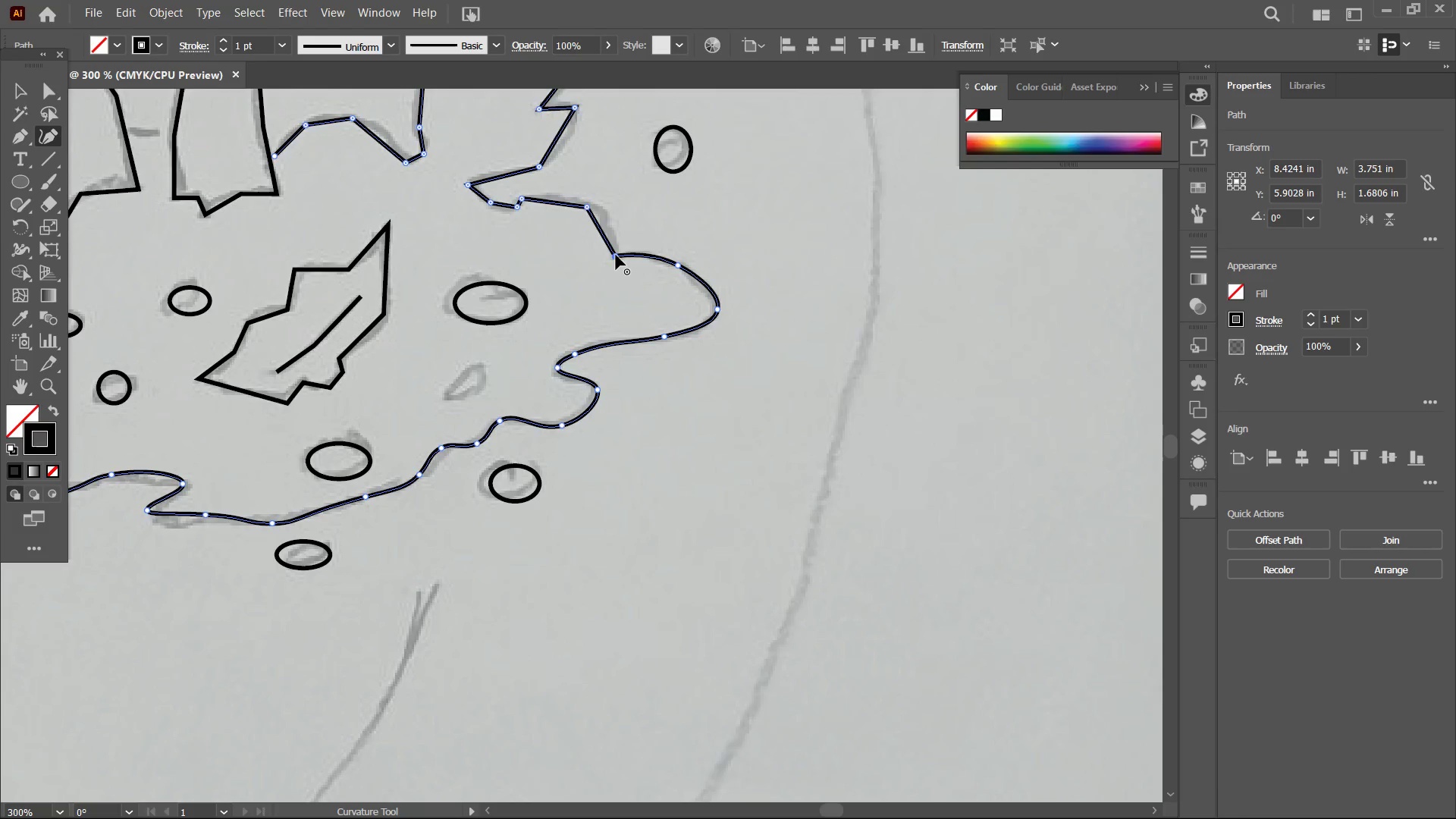 
key(Backspace)
 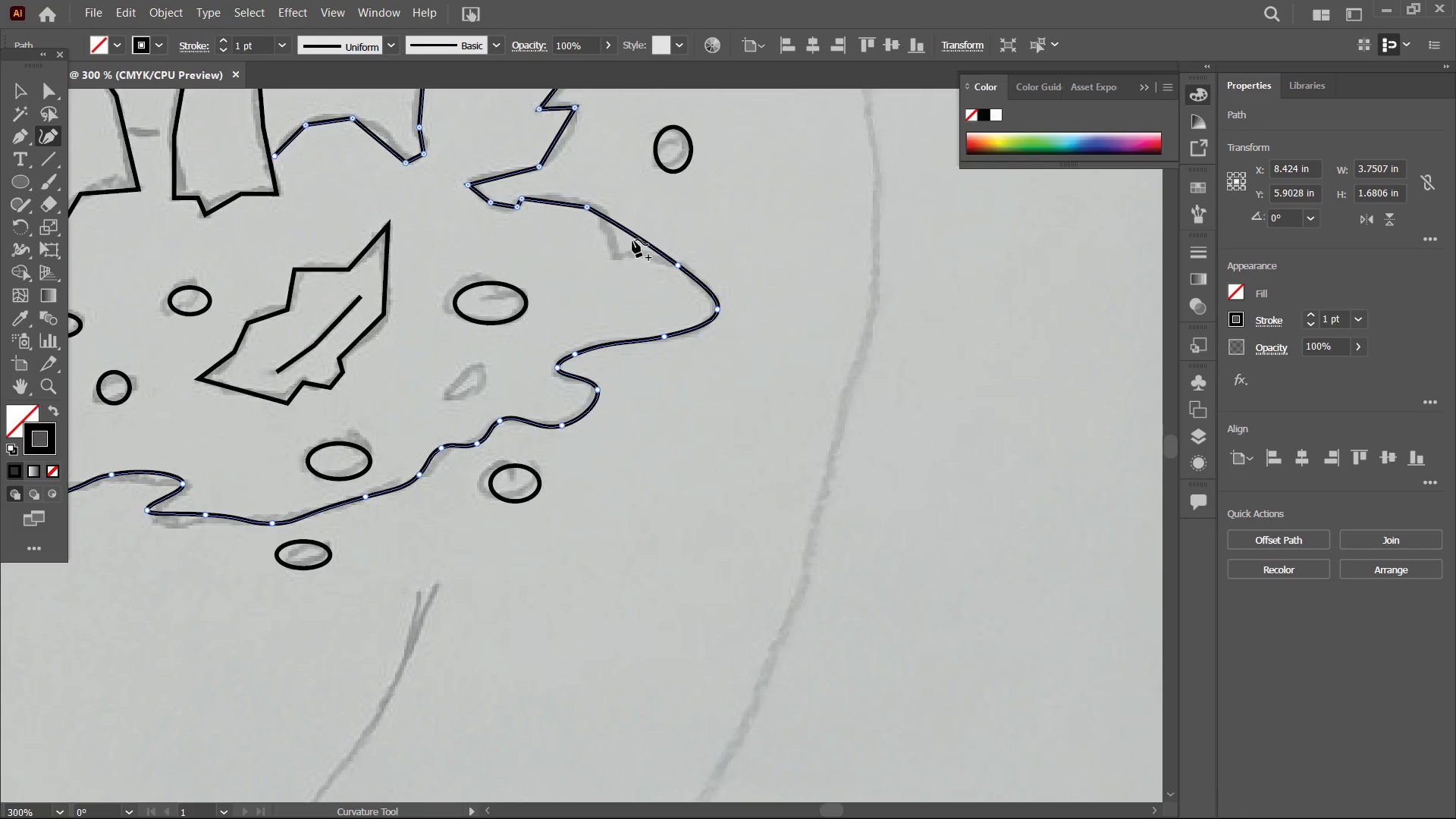 
left_click_drag(start_coordinate=[634, 240], to_coordinate=[619, 259])
 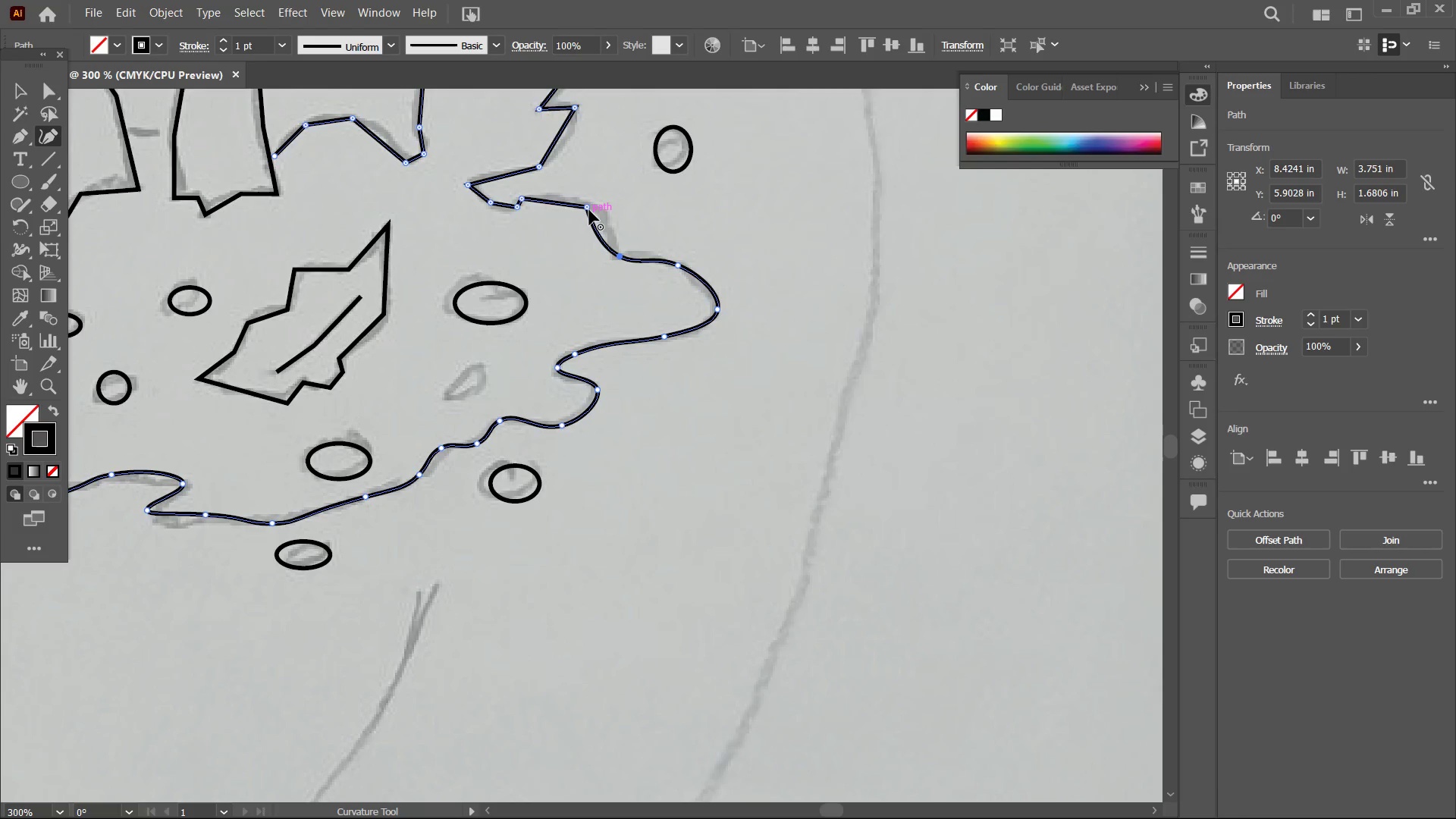 
left_click([589, 210])
 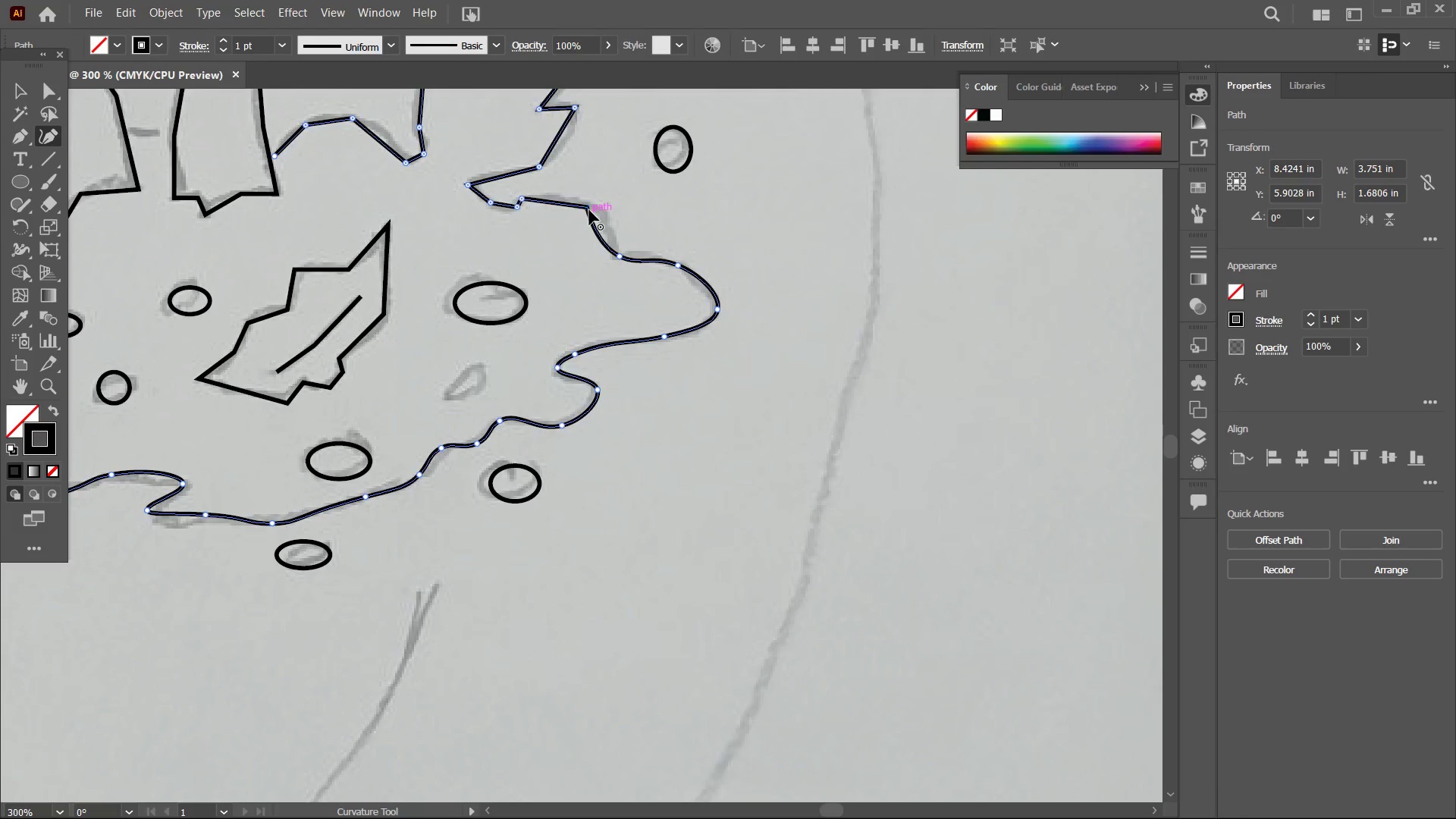 
key(Backspace)
 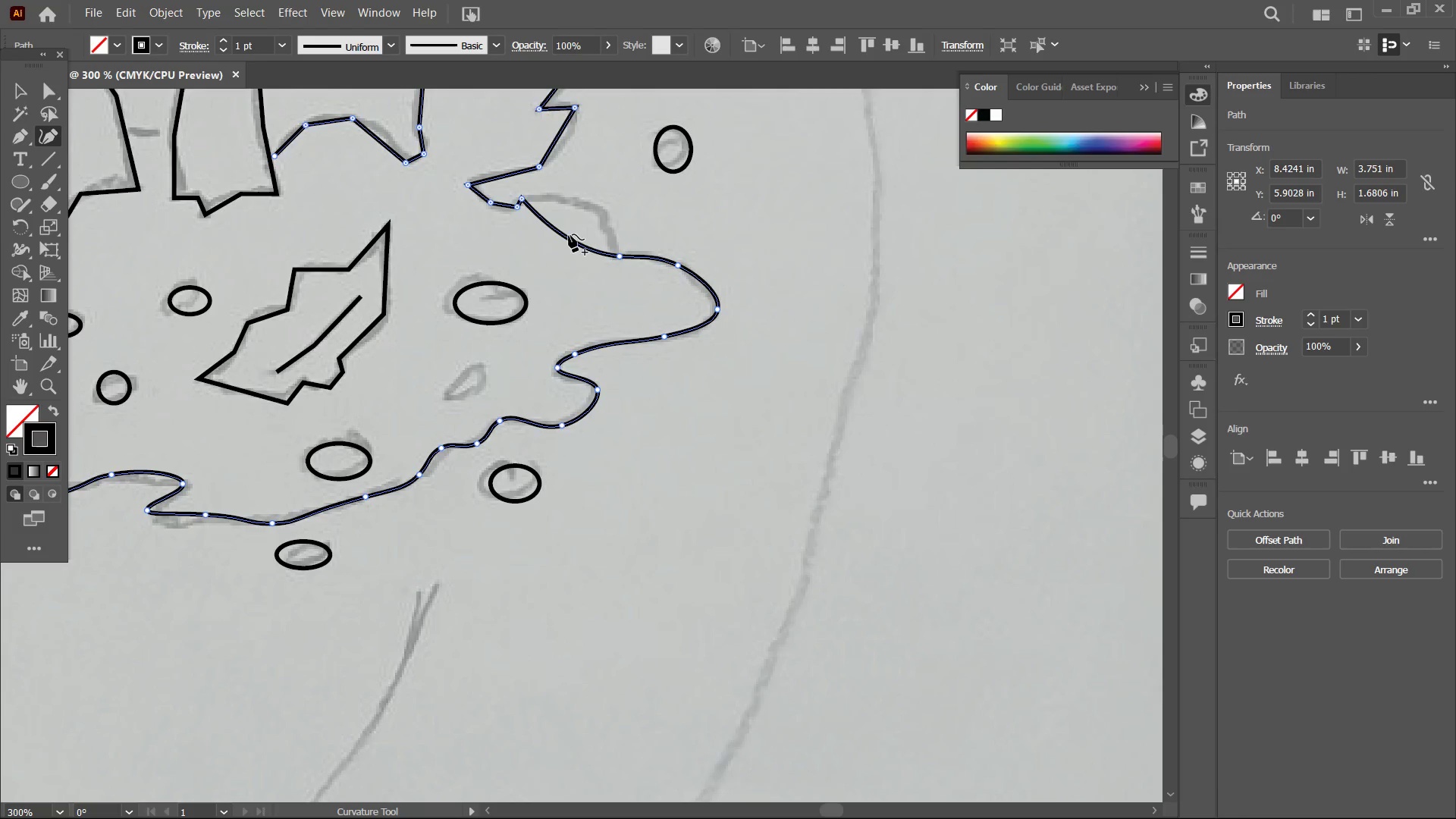 
left_click_drag(start_coordinate=[568, 235], to_coordinate=[602, 214])
 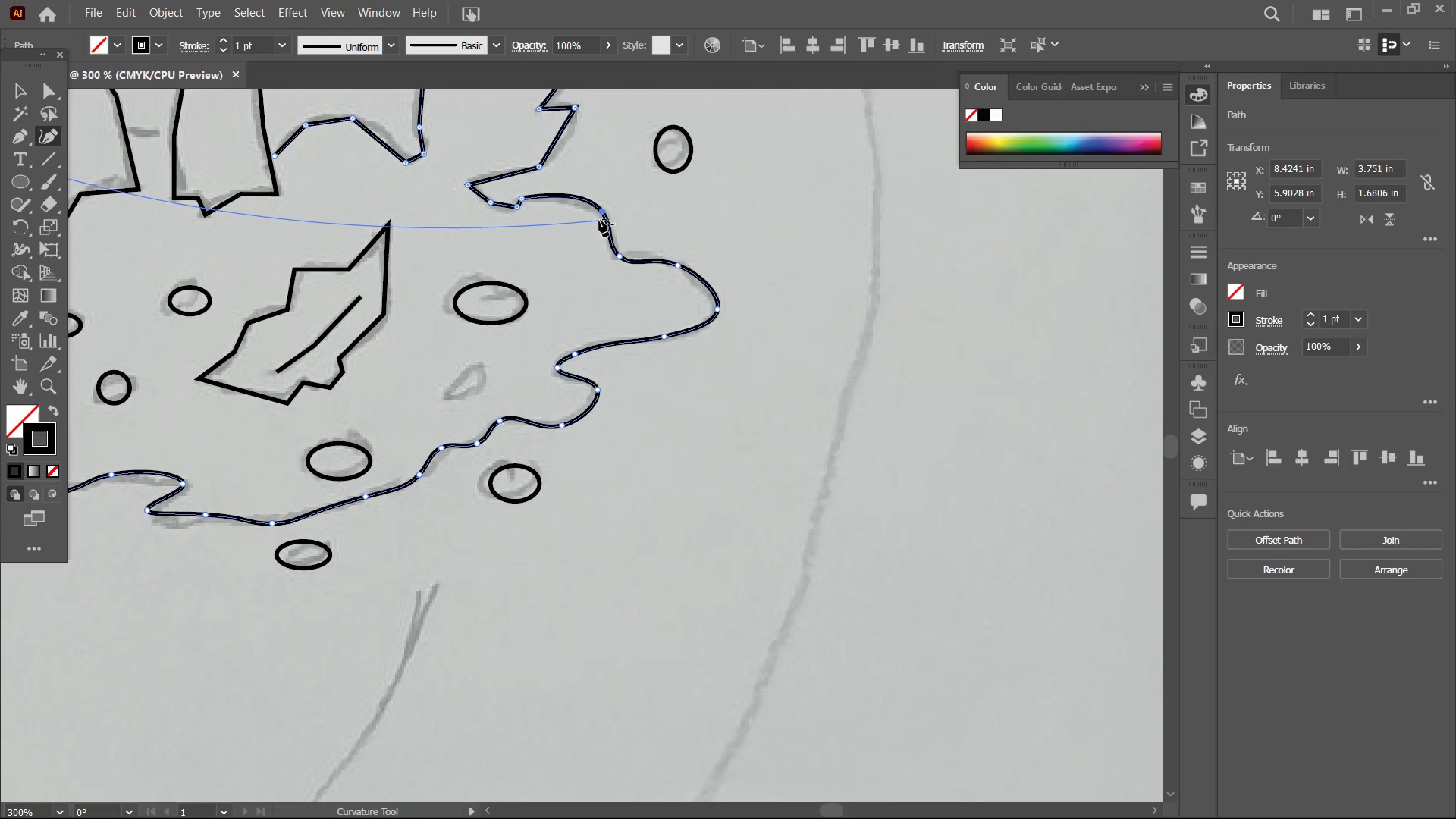 
hold_key(key=Space, duration=0.95)
 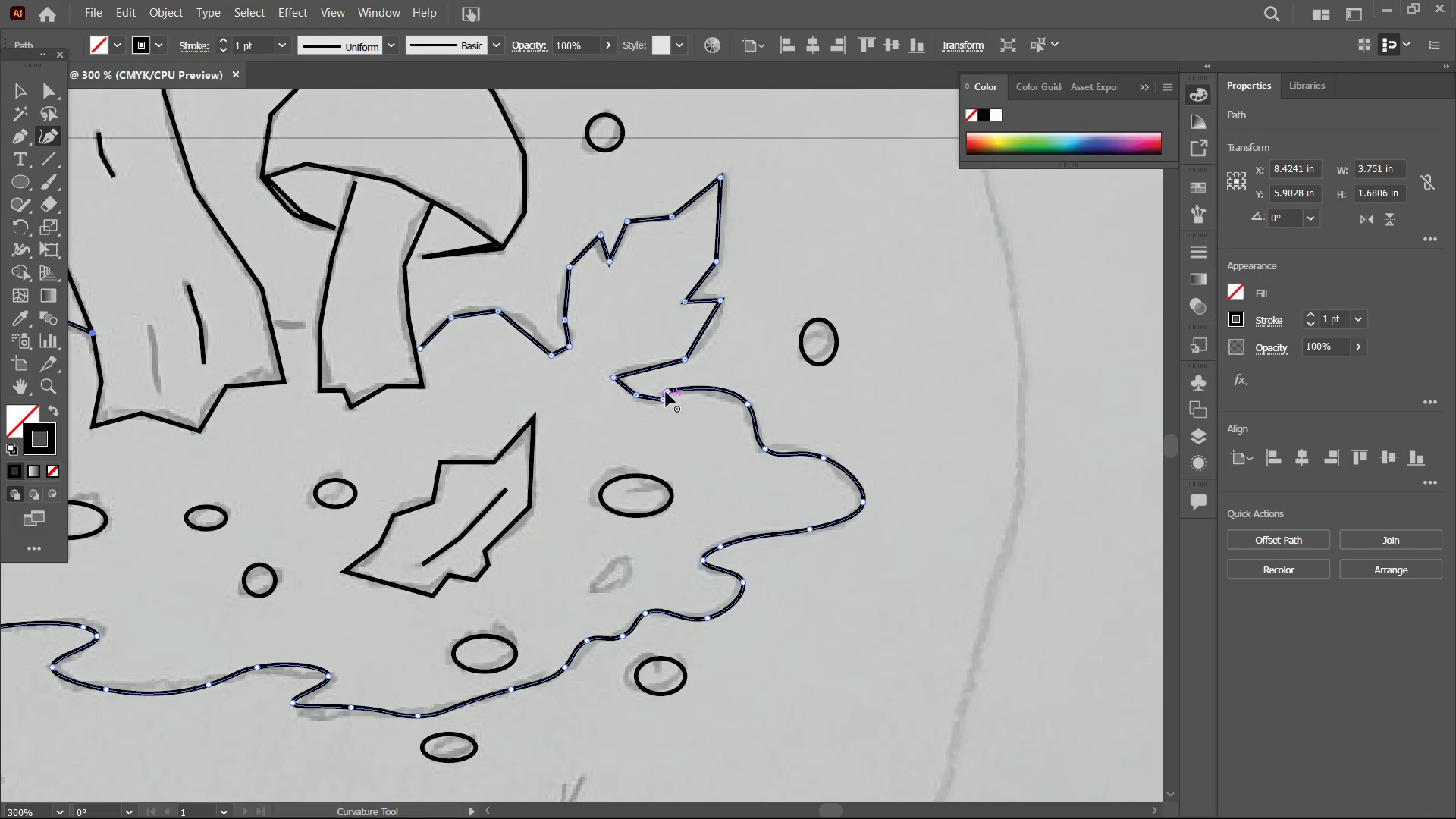 
left_click_drag(start_coordinate=[588, 278], to_coordinate=[711, 422])
 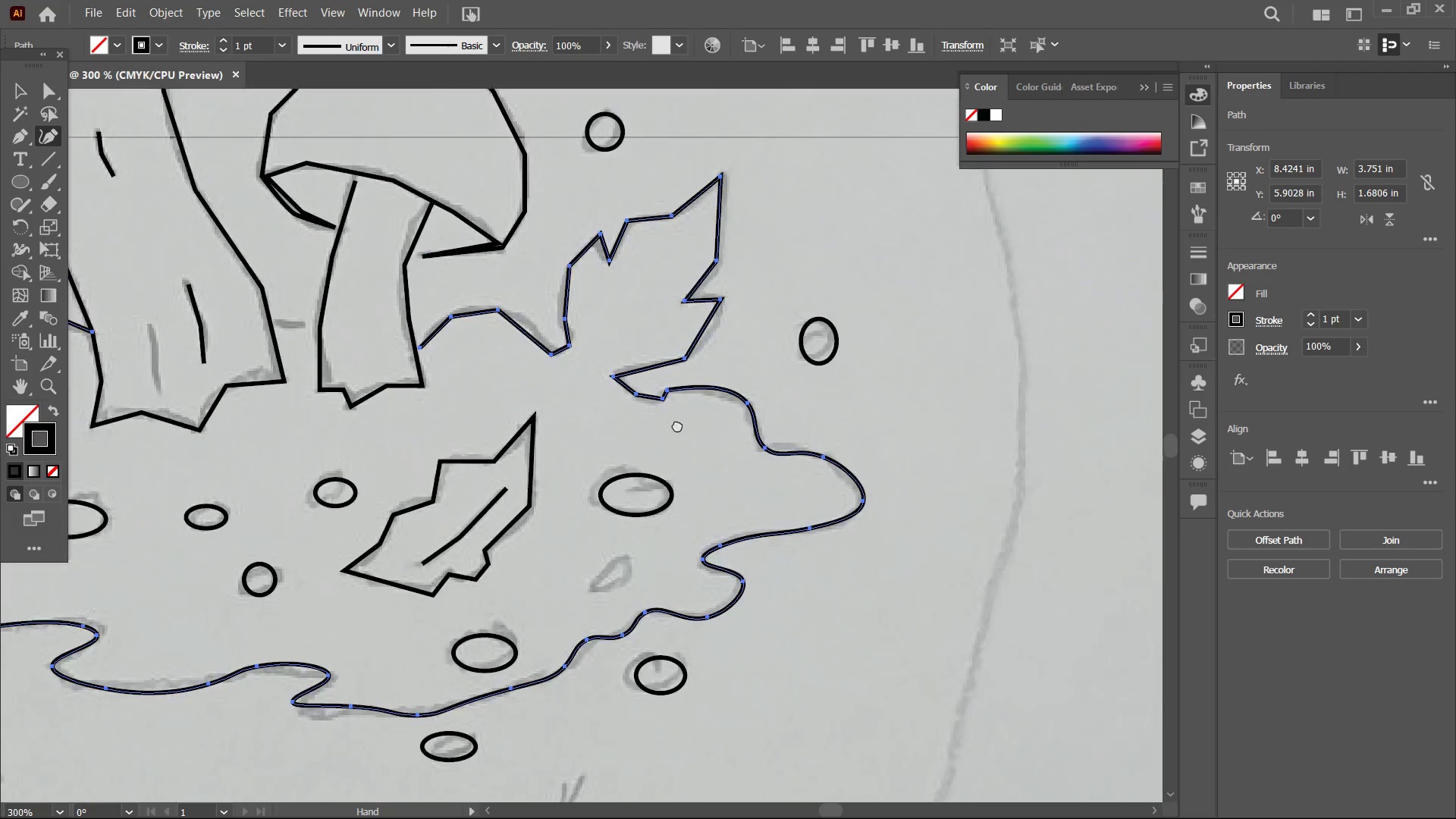 
left_click_drag(start_coordinate=[654, 376], to_coordinate=[677, 422])
 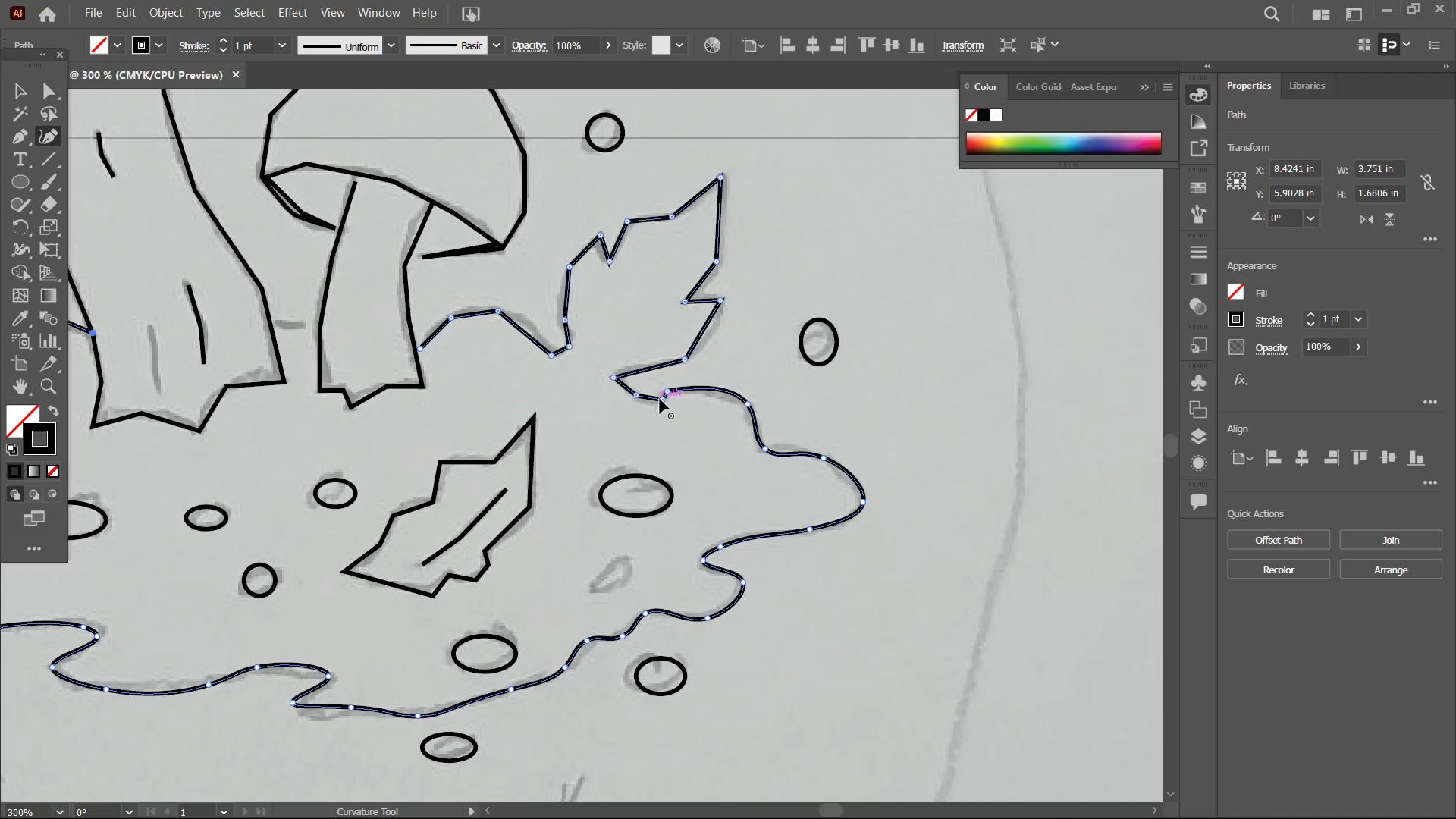 
left_click([660, 400])
 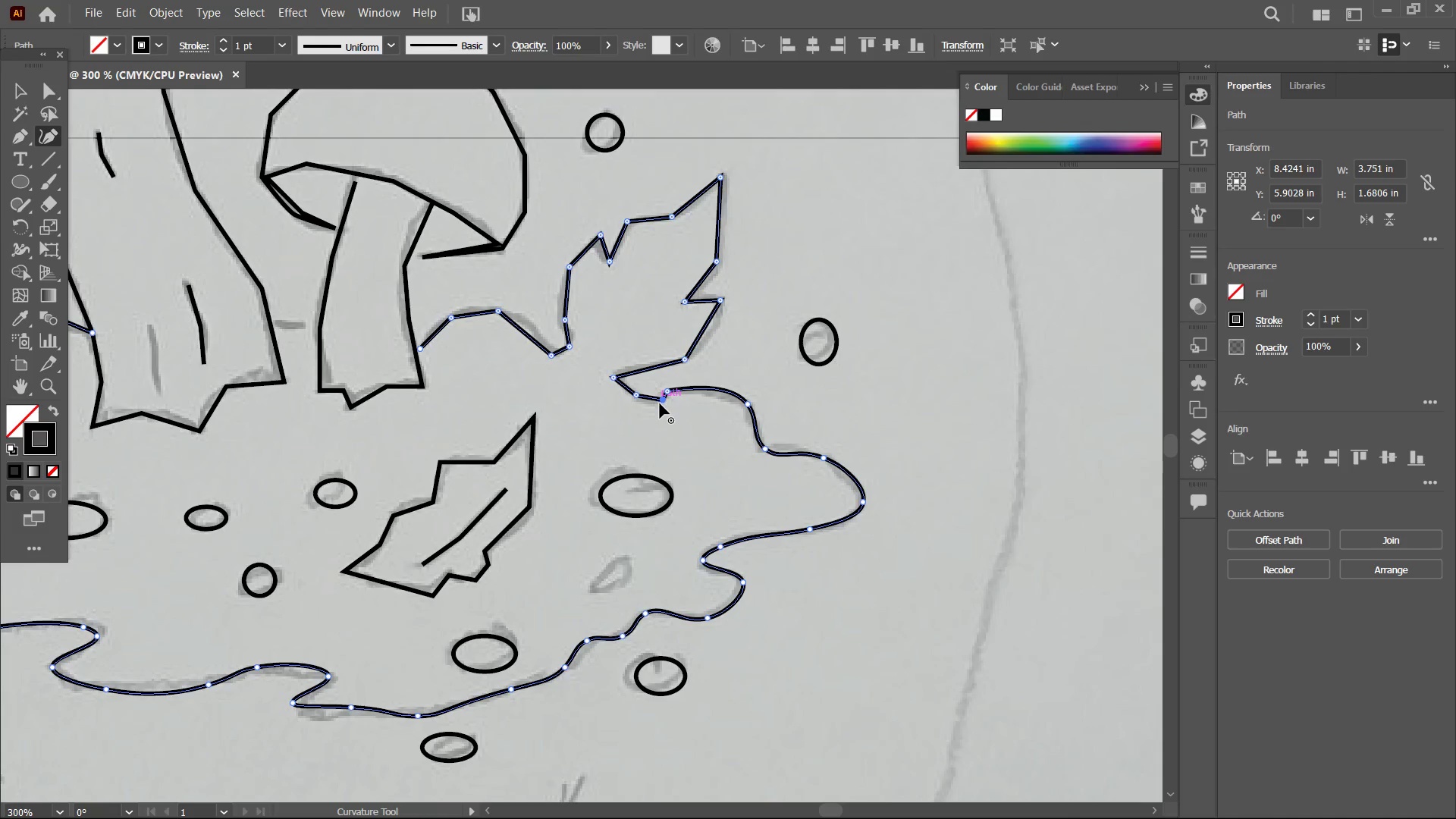 
key(Backspace)
 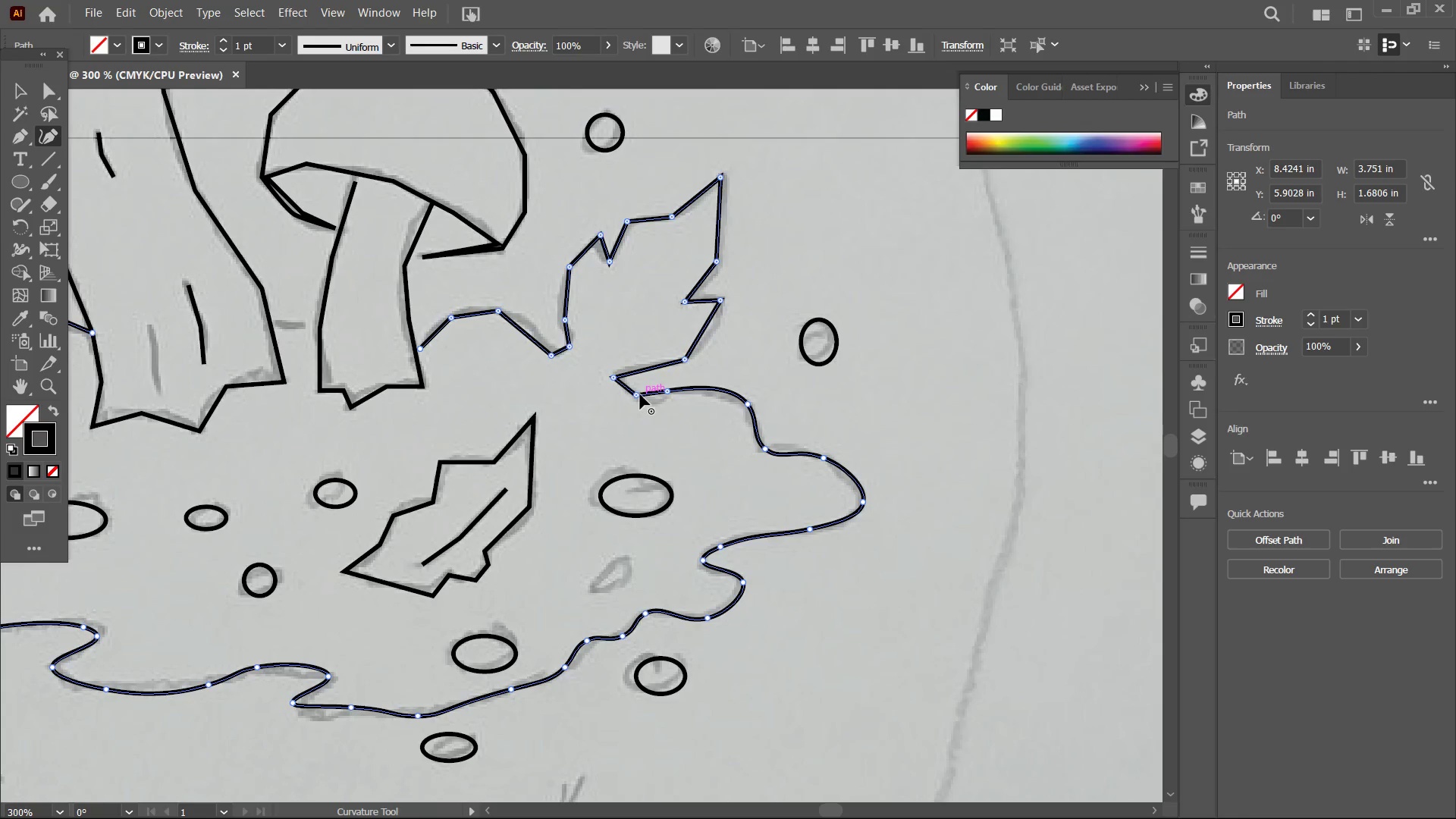 
left_click([639, 394])
 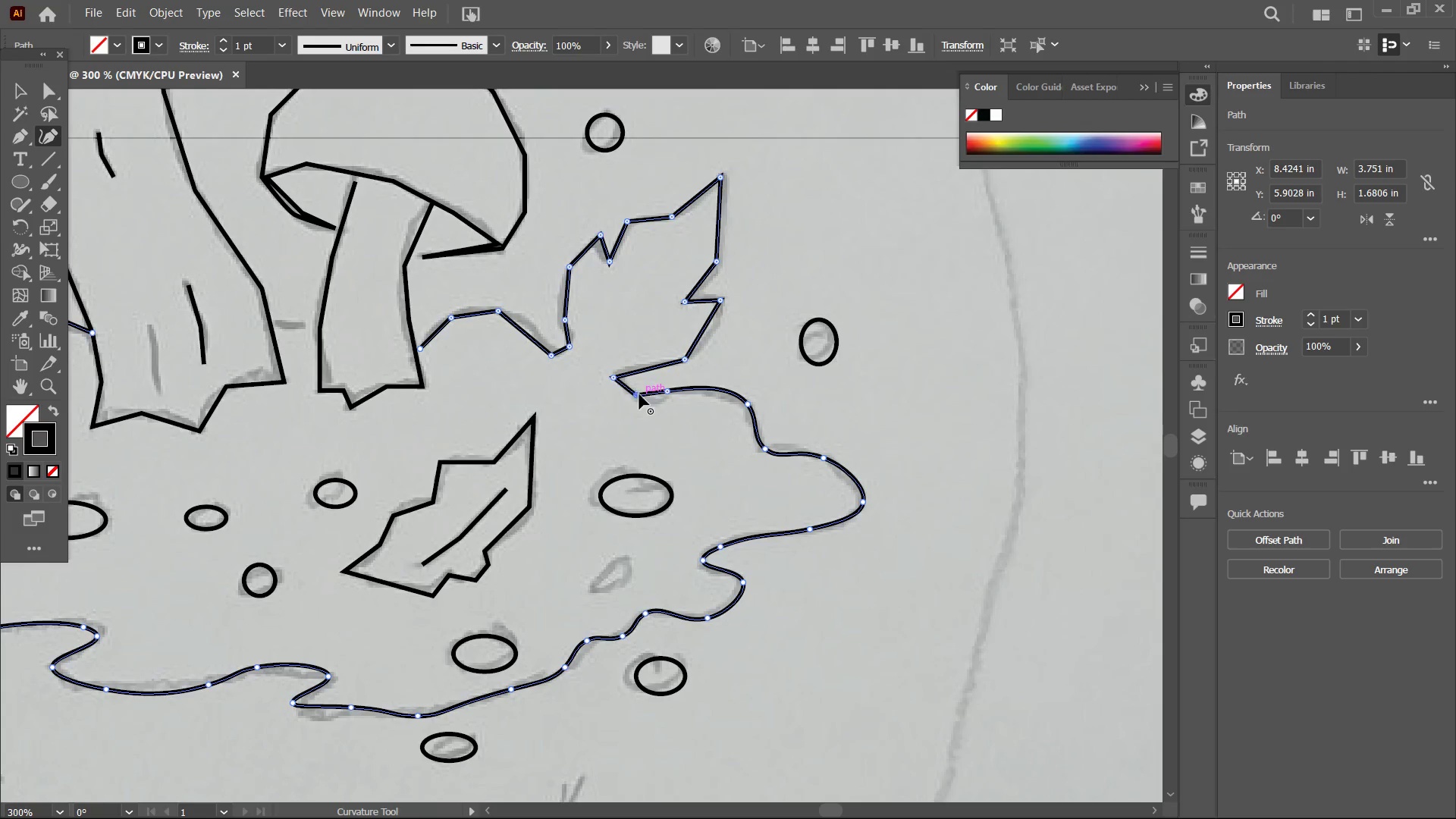 
key(Backspace)
 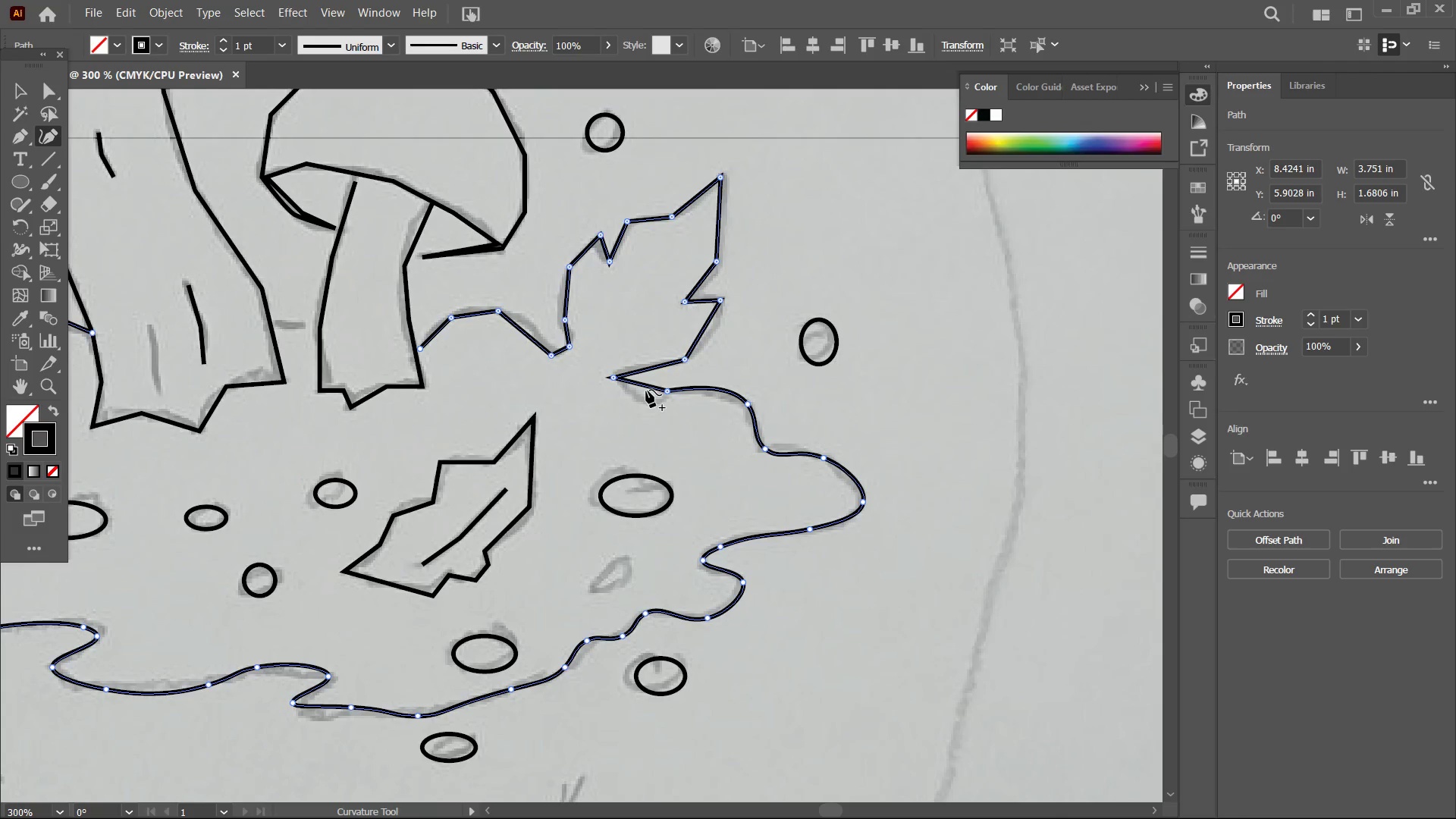 
left_click_drag(start_coordinate=[646, 389], to_coordinate=[643, 402])
 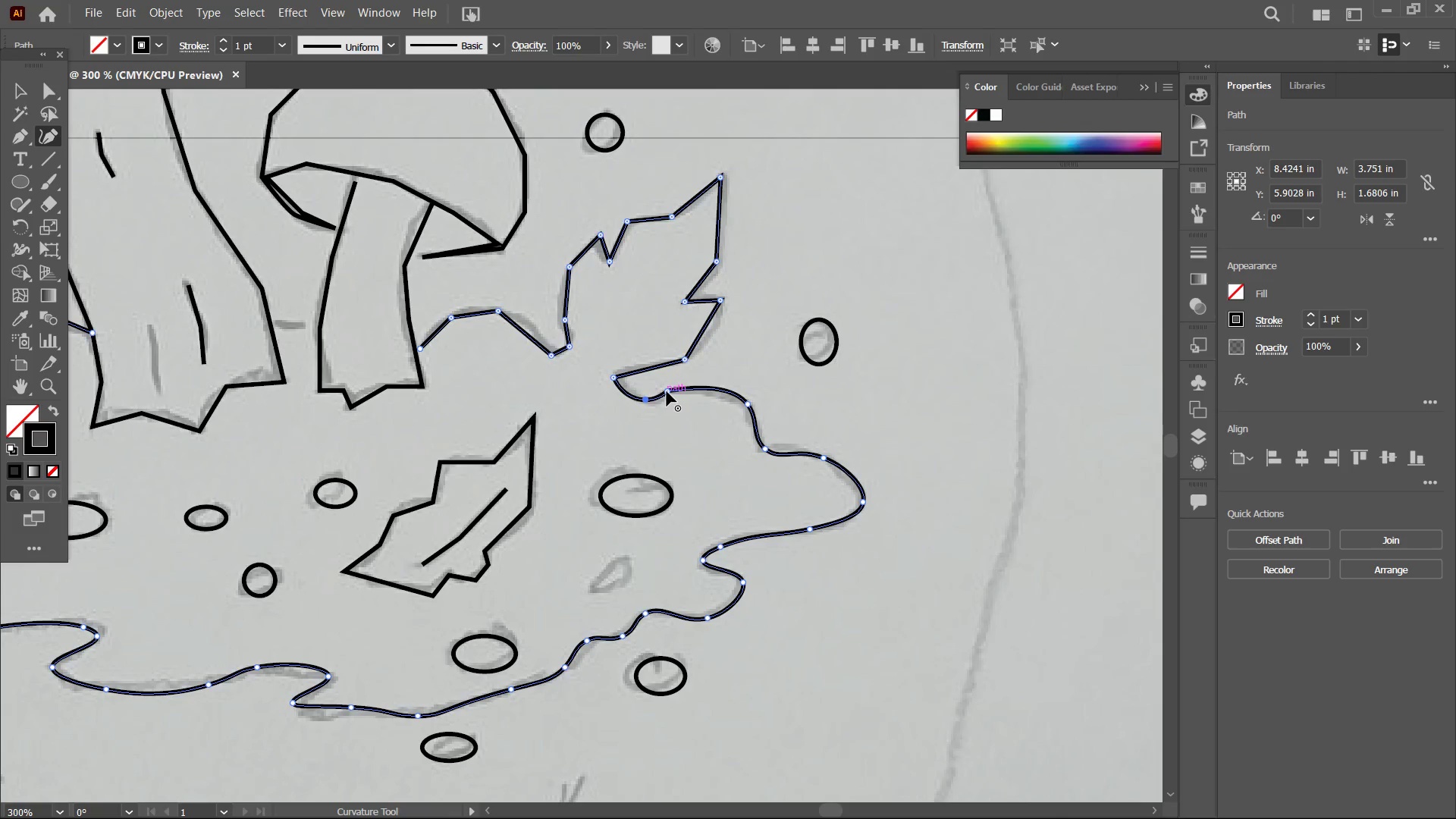 
left_click([667, 391])
 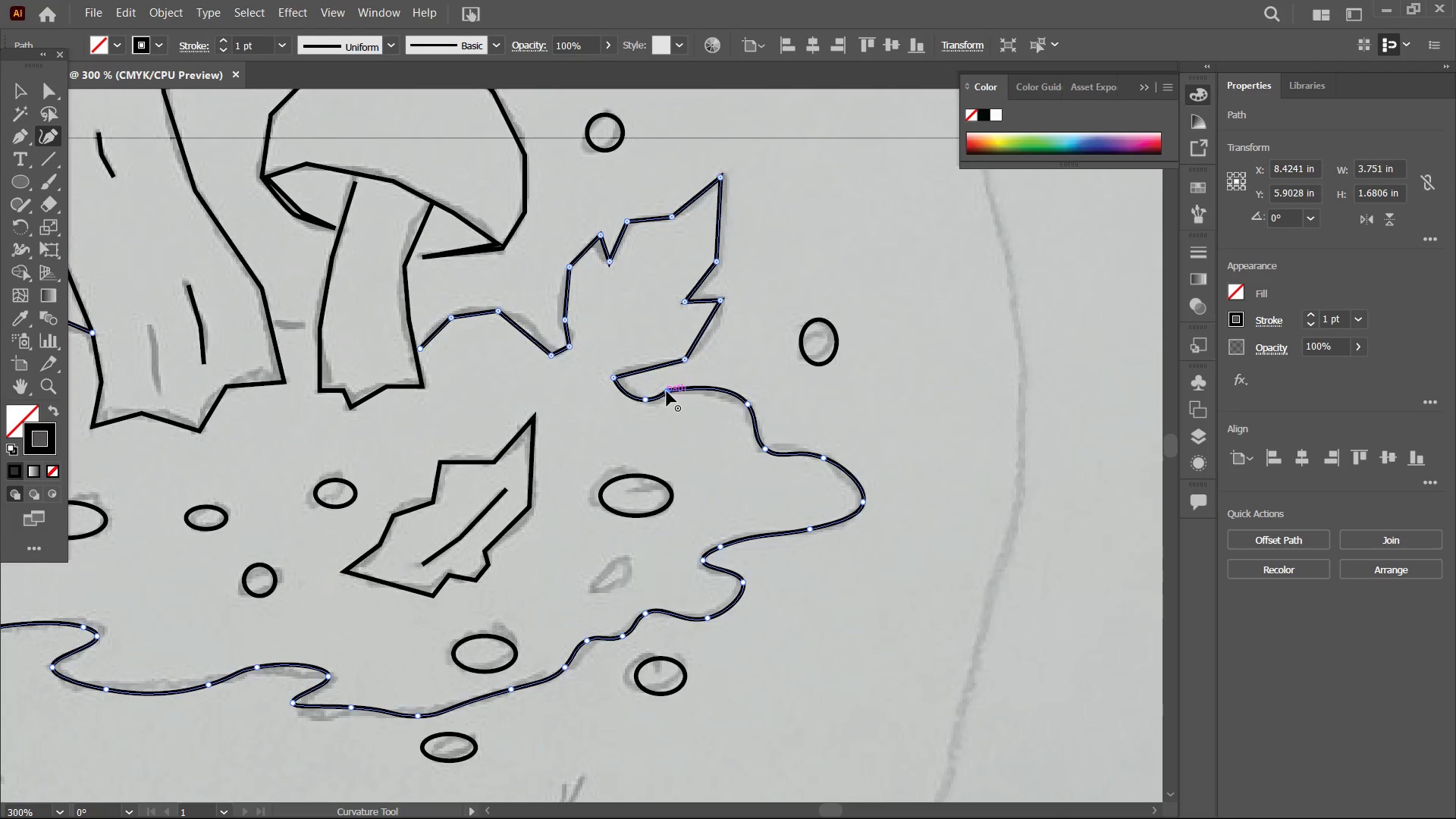 
key(Backspace)
 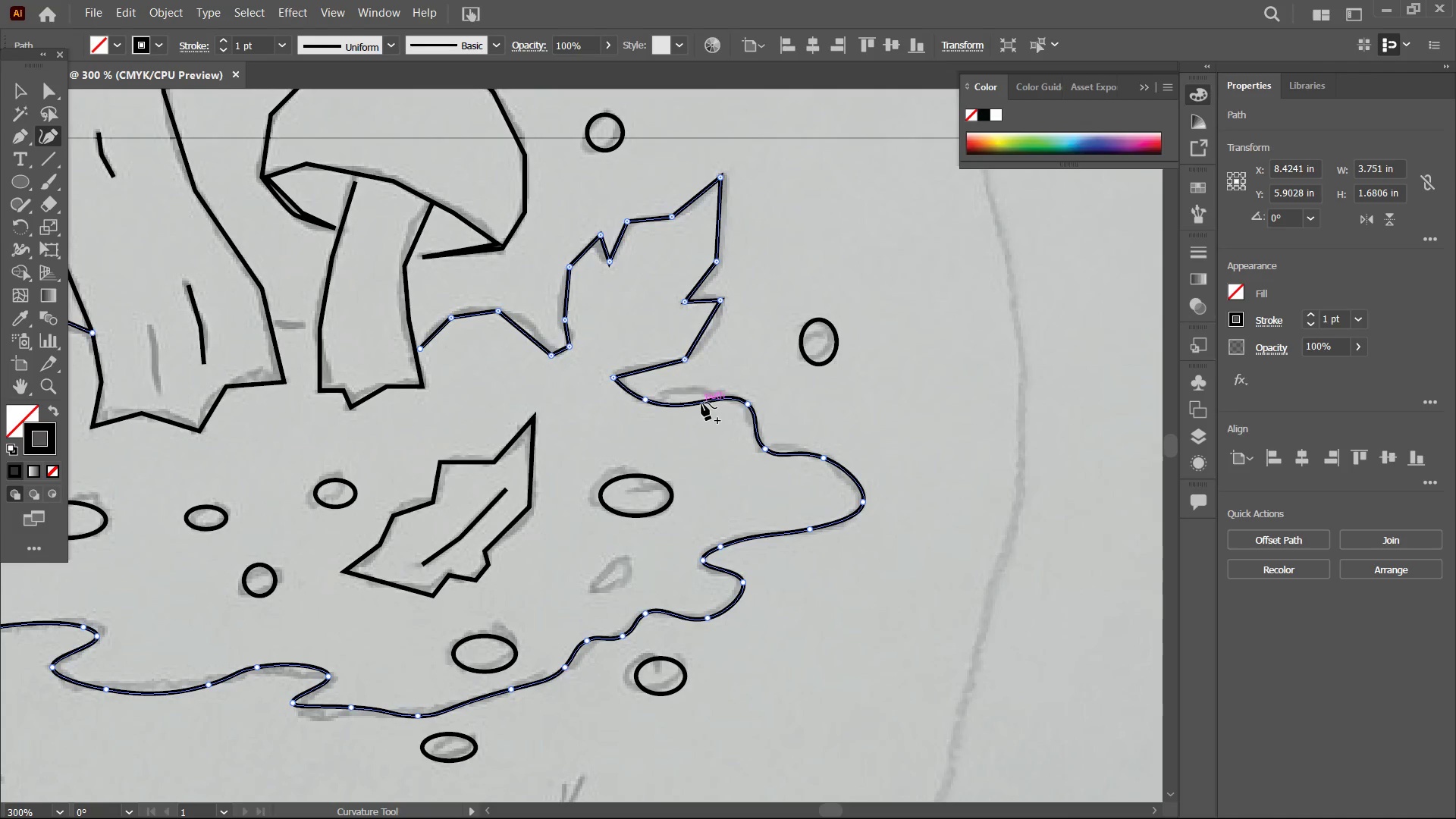 
left_click_drag(start_coordinate=[701, 403], to_coordinate=[695, 389])
 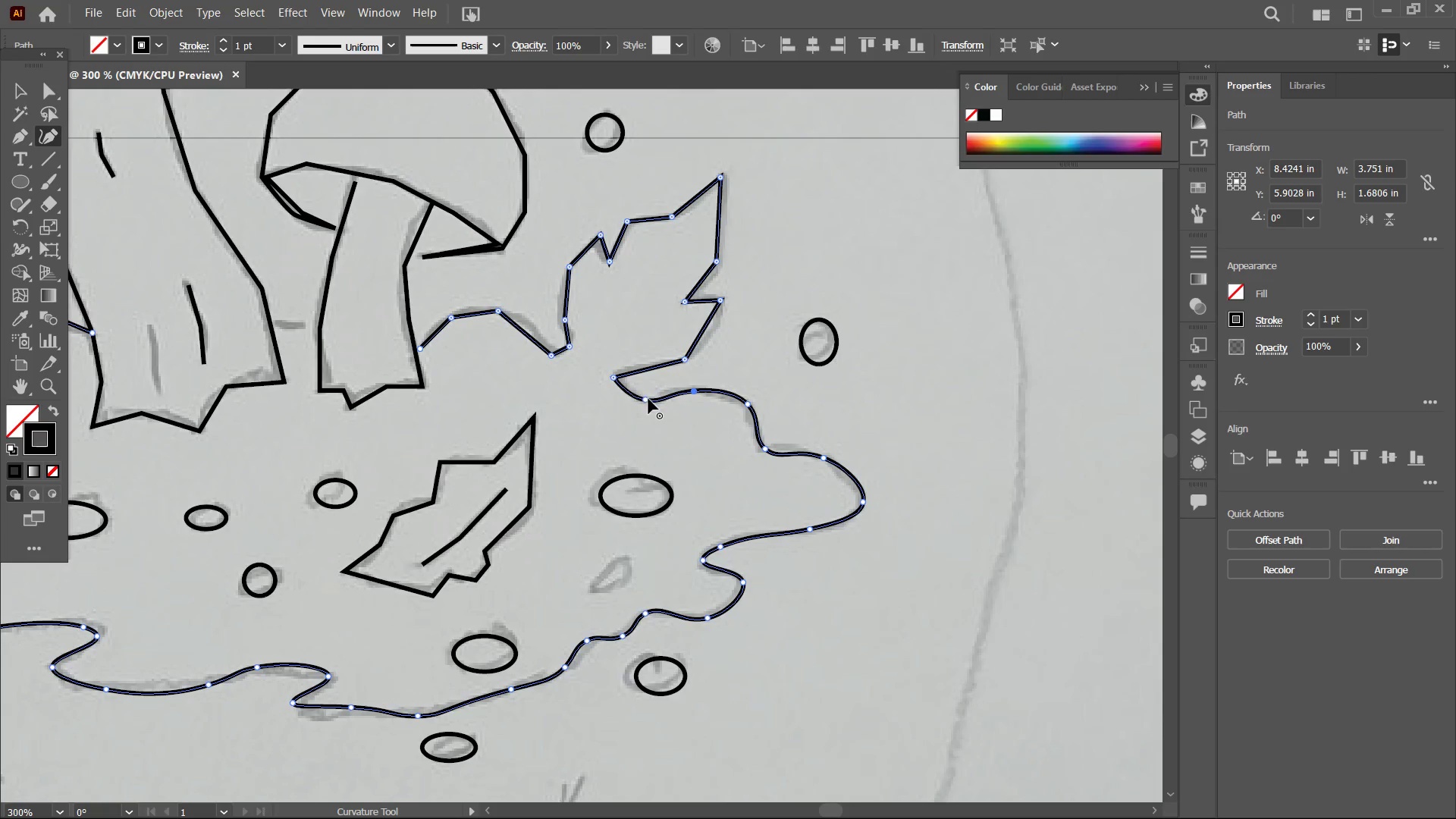 
left_click_drag(start_coordinate=[648, 399], to_coordinate=[661, 406])
 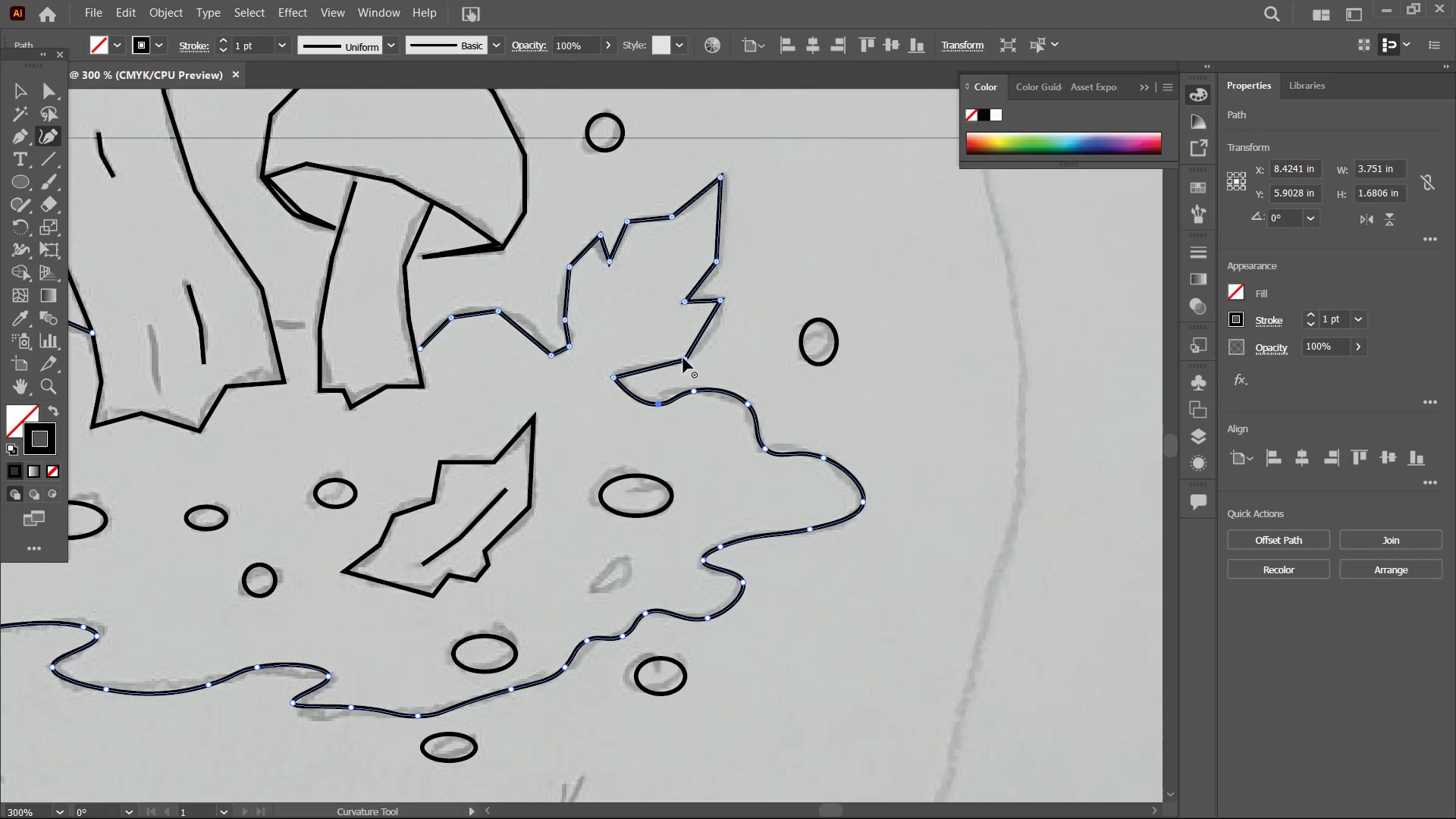 
left_click([683, 358])
 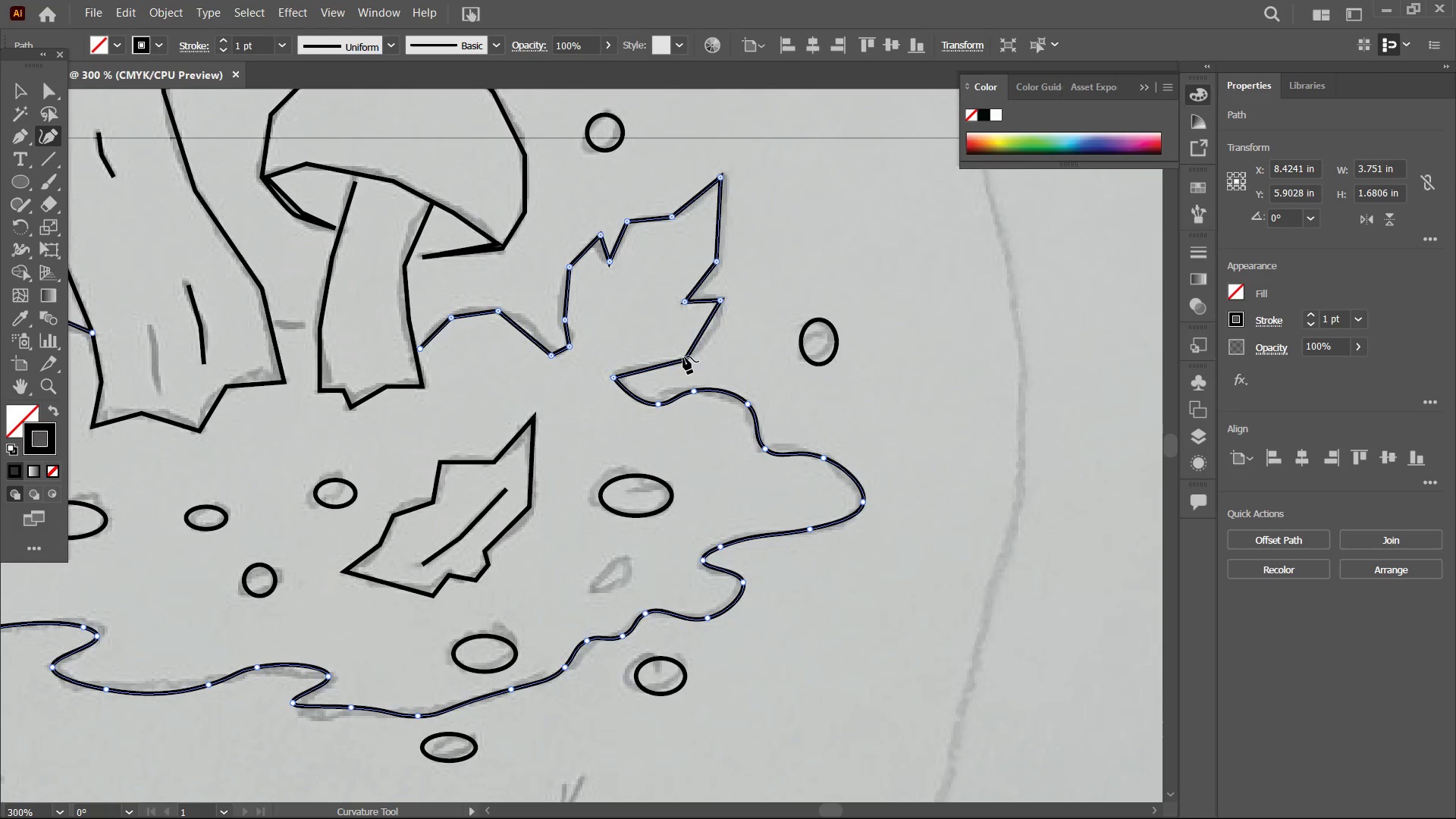 
key(Backspace)
 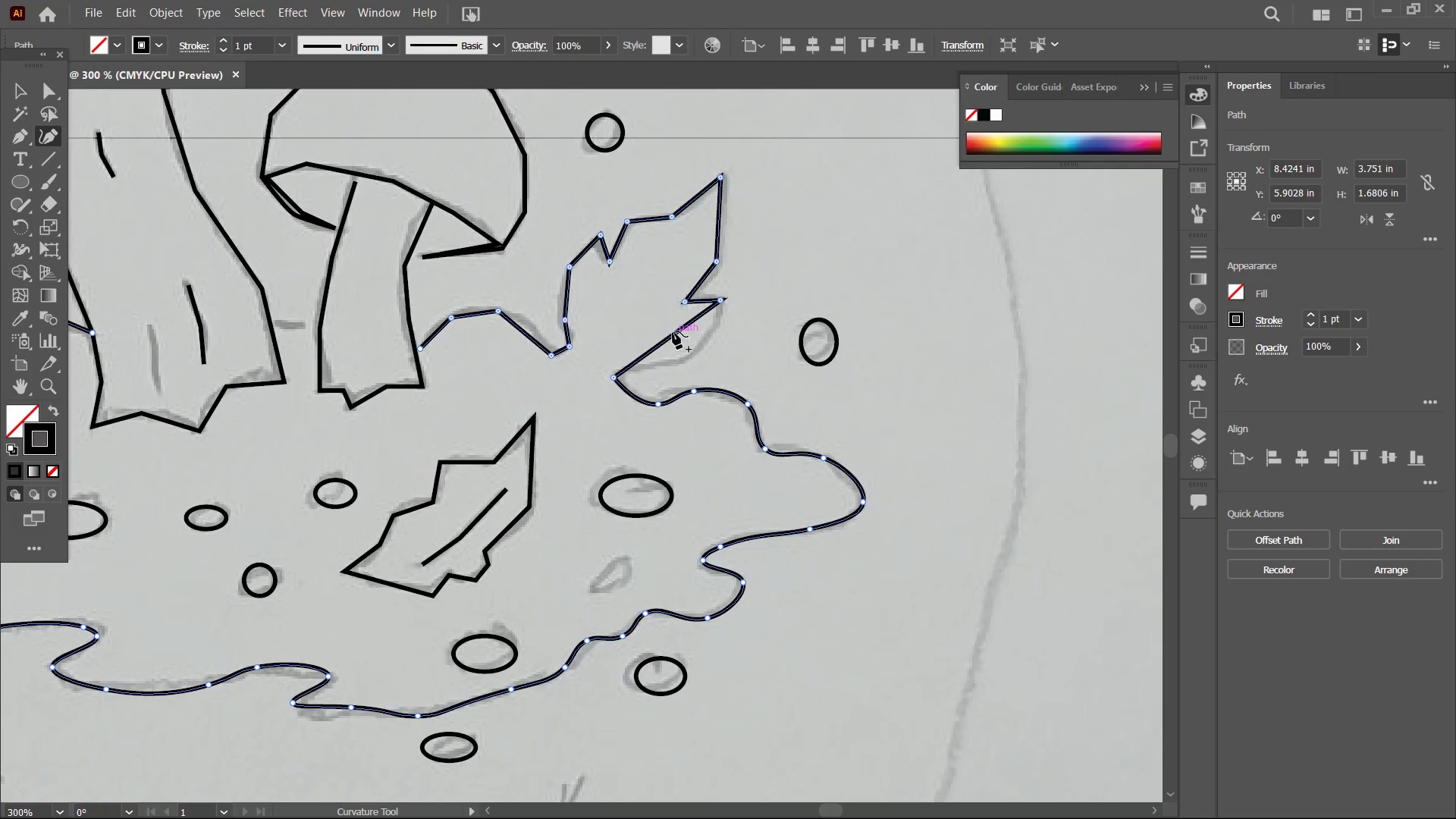 
left_click_drag(start_coordinate=[673, 331], to_coordinate=[697, 354])
 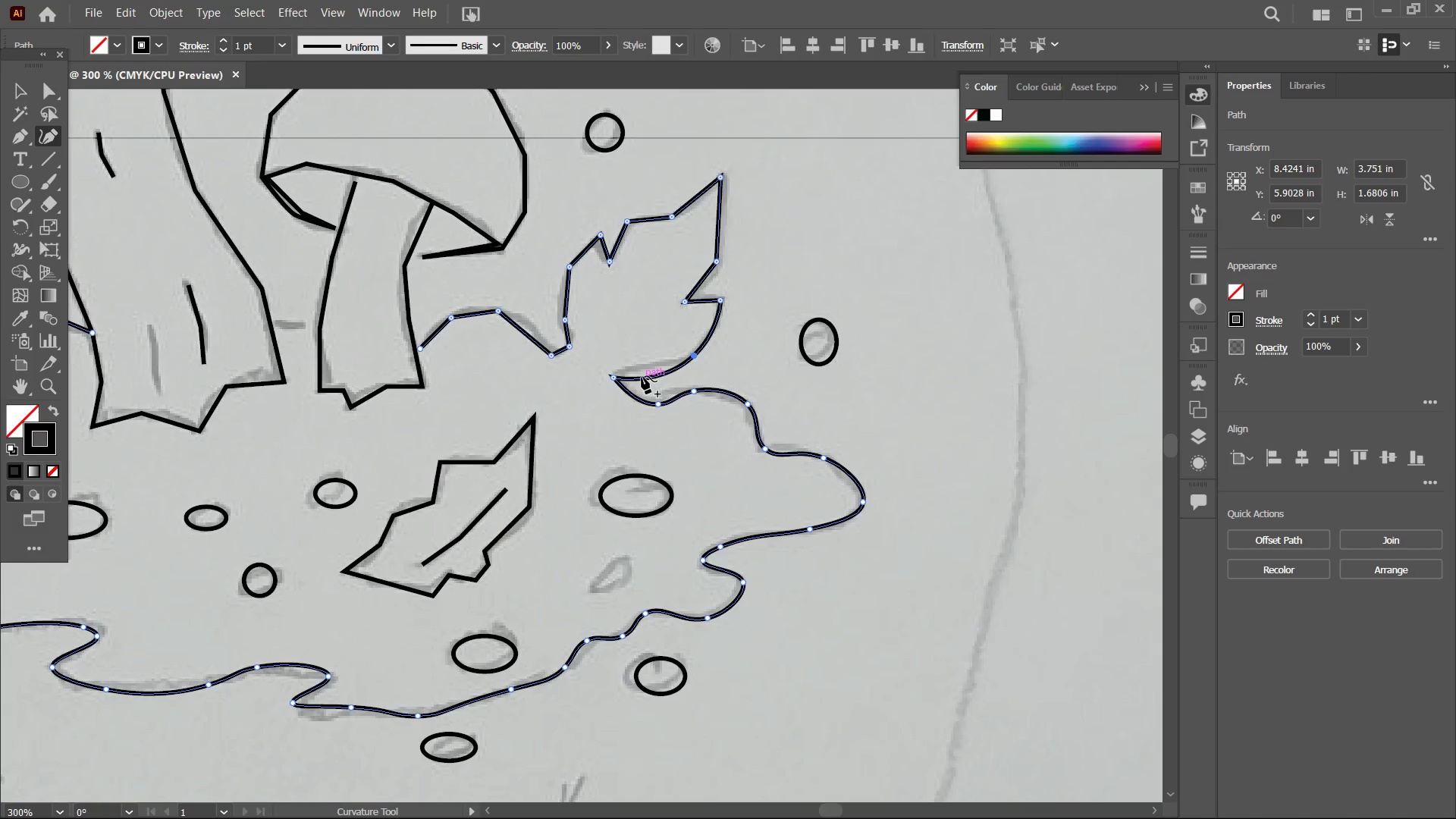 
left_click_drag(start_coordinate=[642, 376], to_coordinate=[642, 366])
 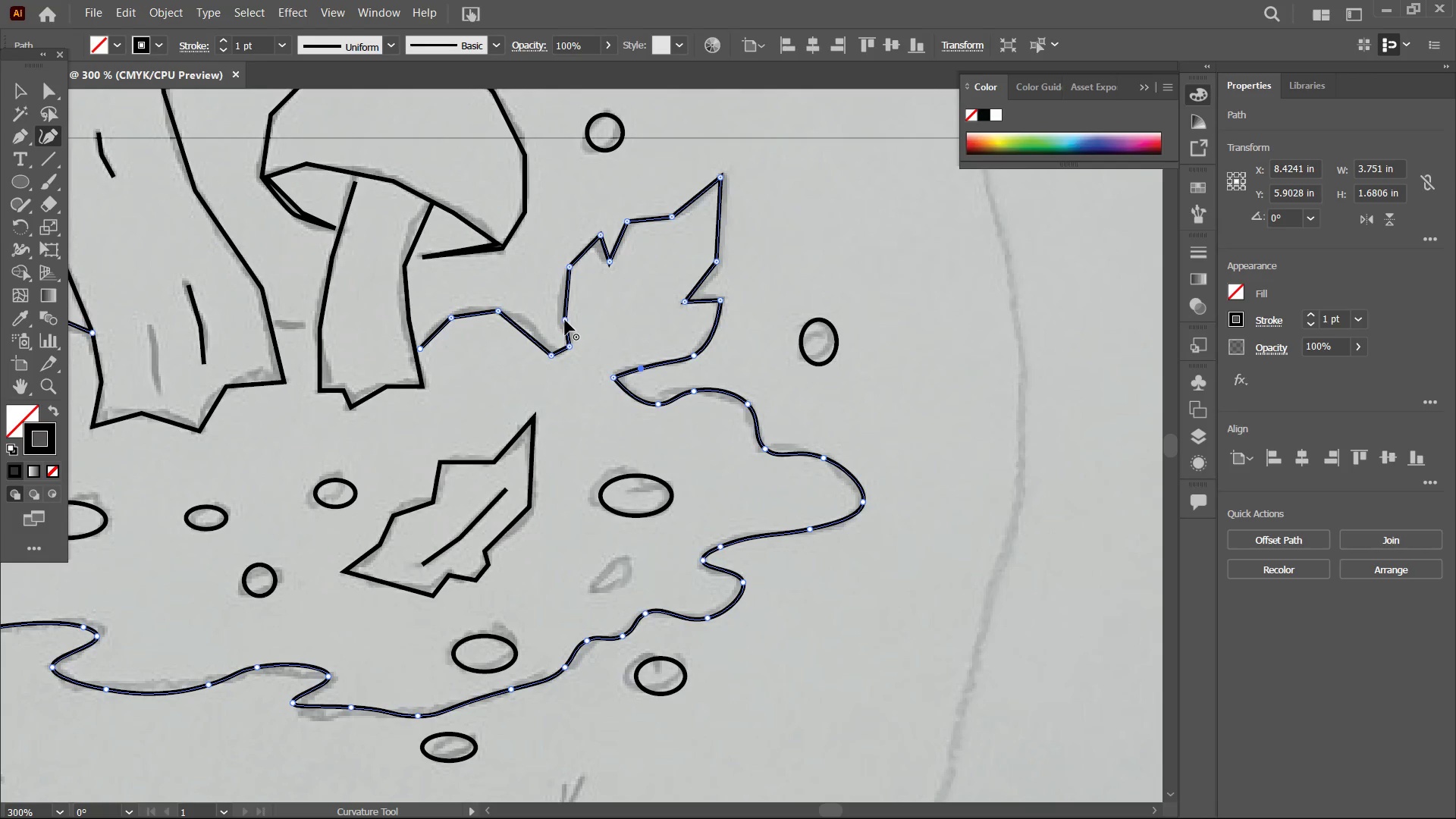 
left_click([564, 321])
 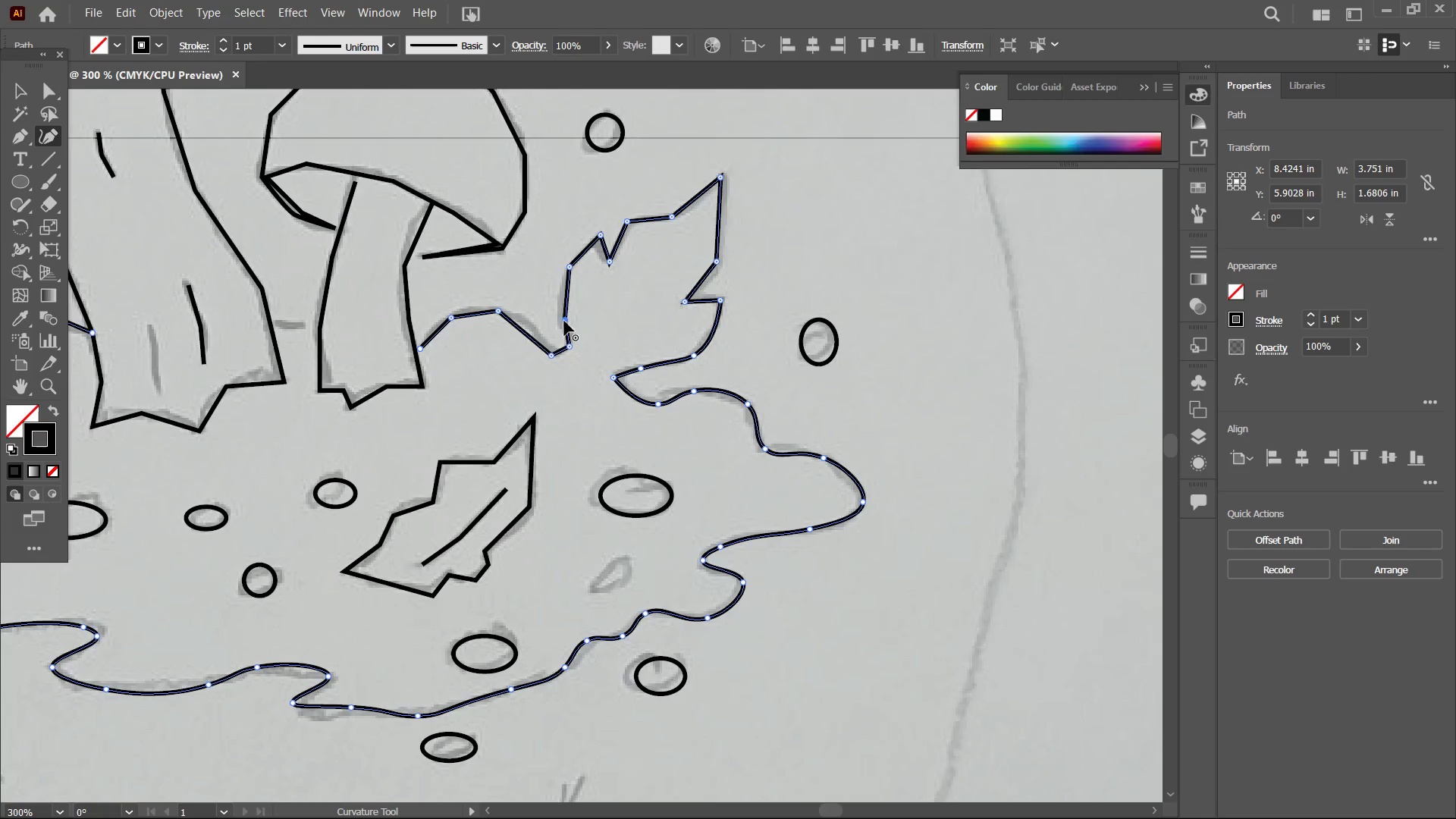 
key(Backspace)
 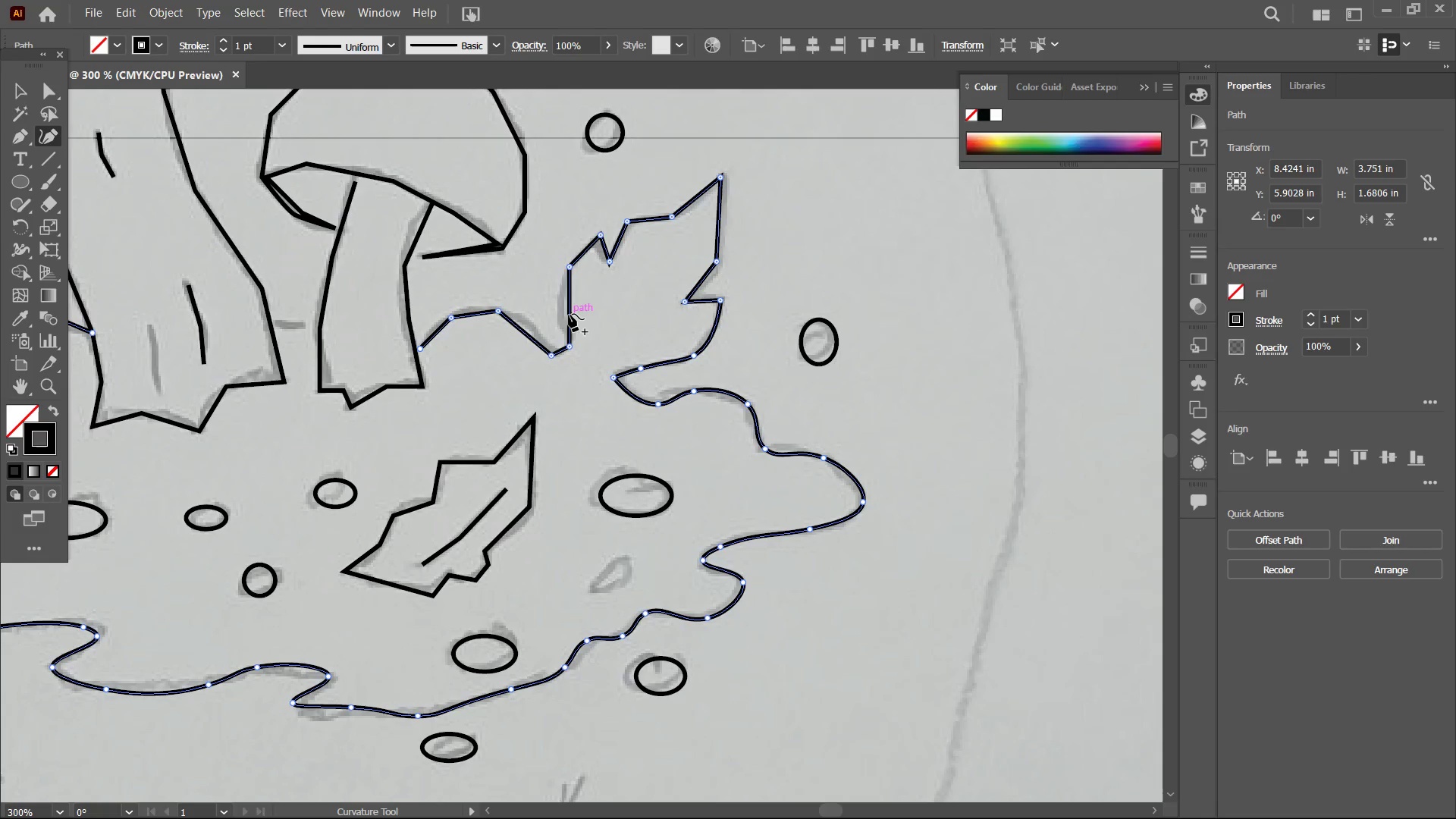 
left_click_drag(start_coordinate=[569, 314], to_coordinate=[558, 314])
 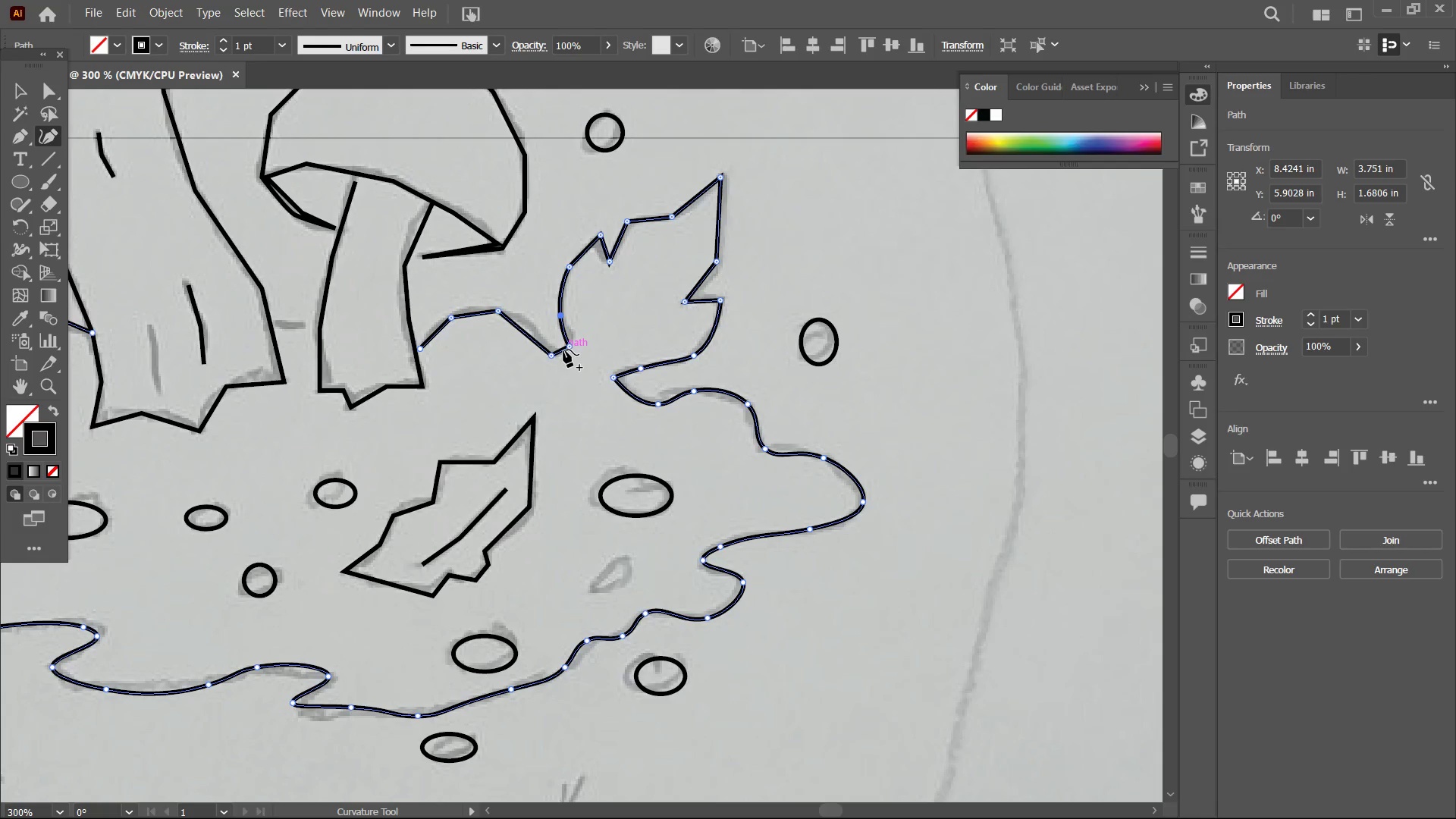 
left_click_drag(start_coordinate=[563, 350], to_coordinate=[564, 355])
 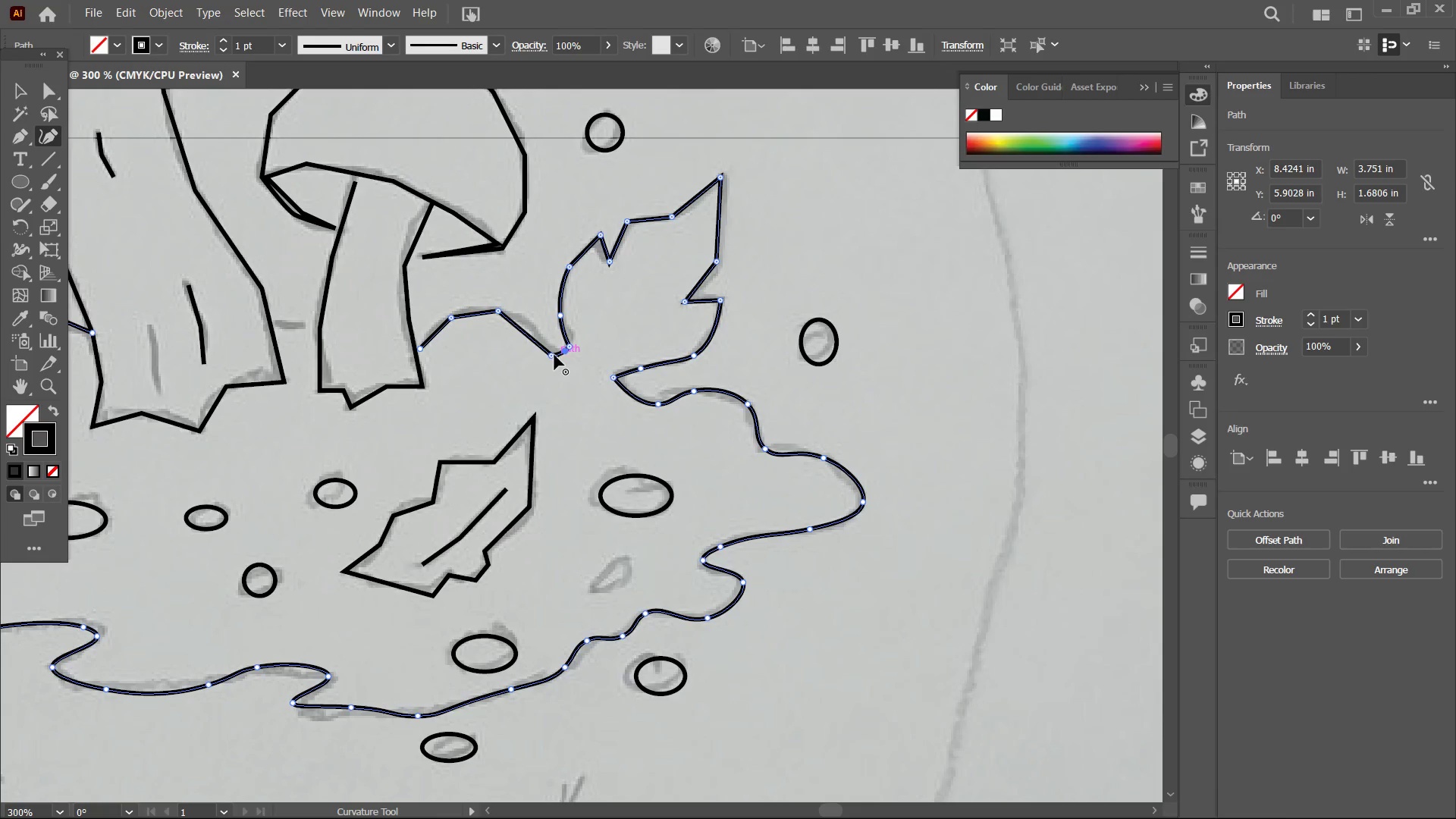 
left_click([554, 355])
 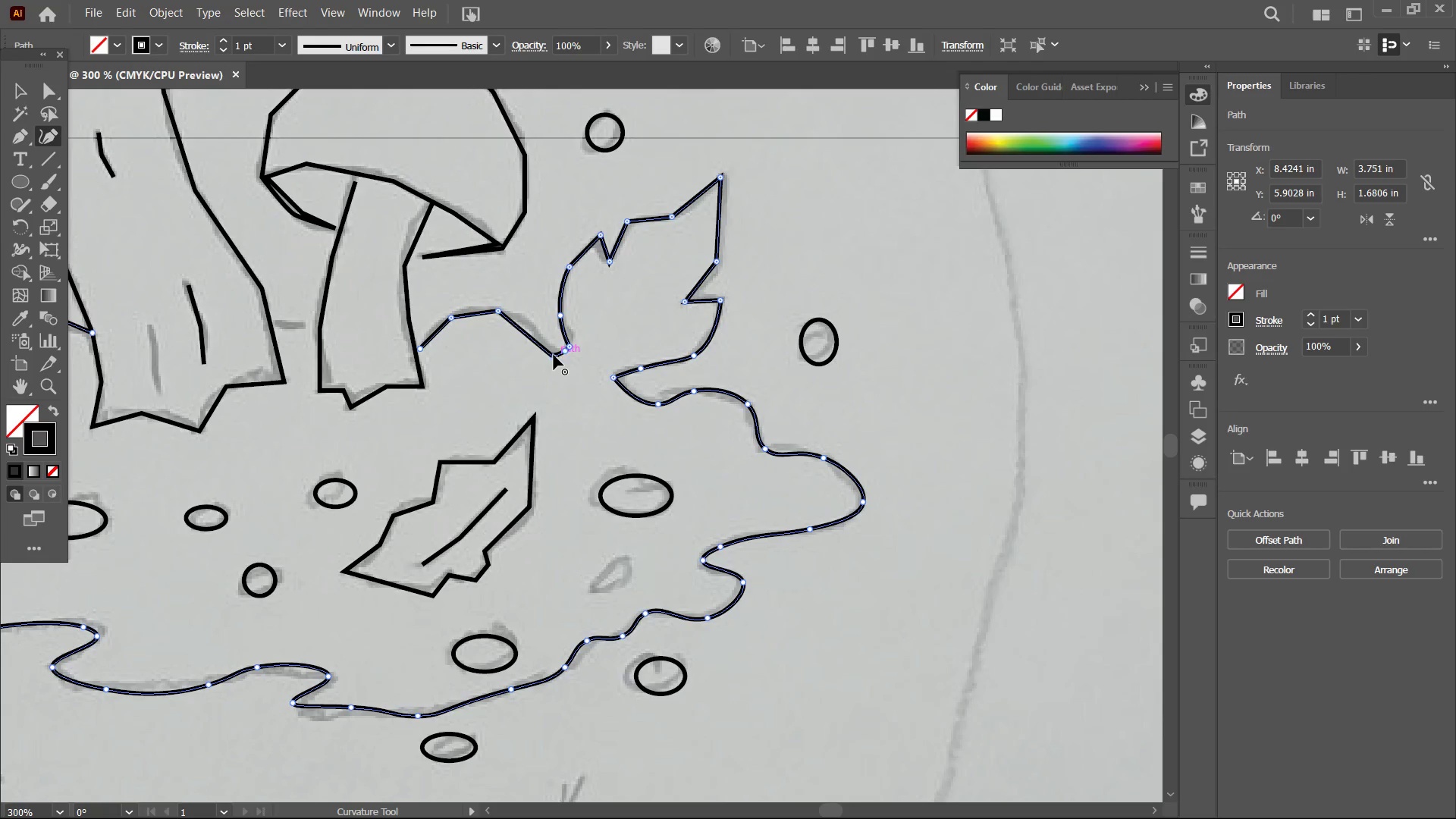 
key(Backspace)
 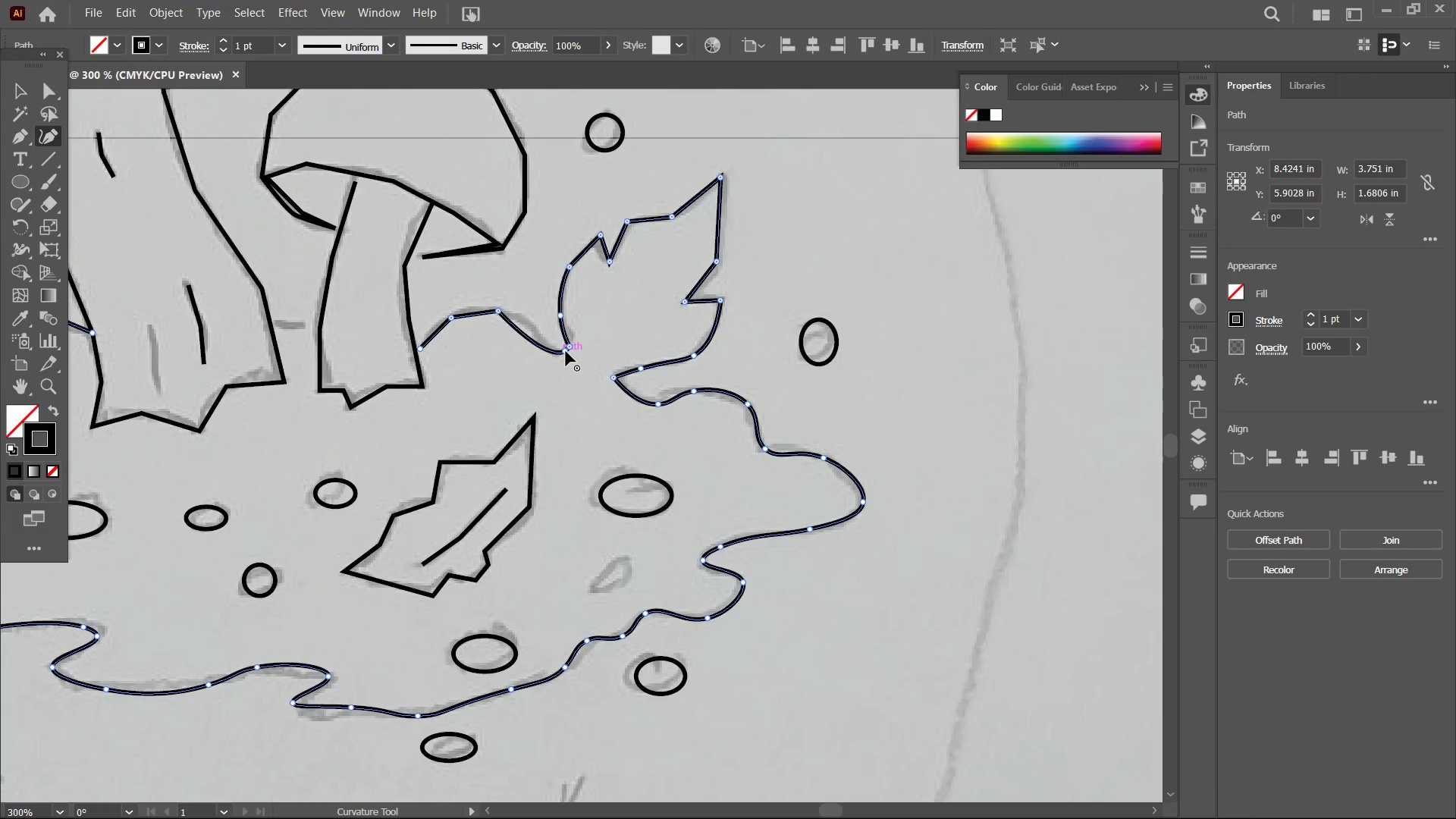 
left_click_drag(start_coordinate=[566, 351], to_coordinate=[557, 354])
 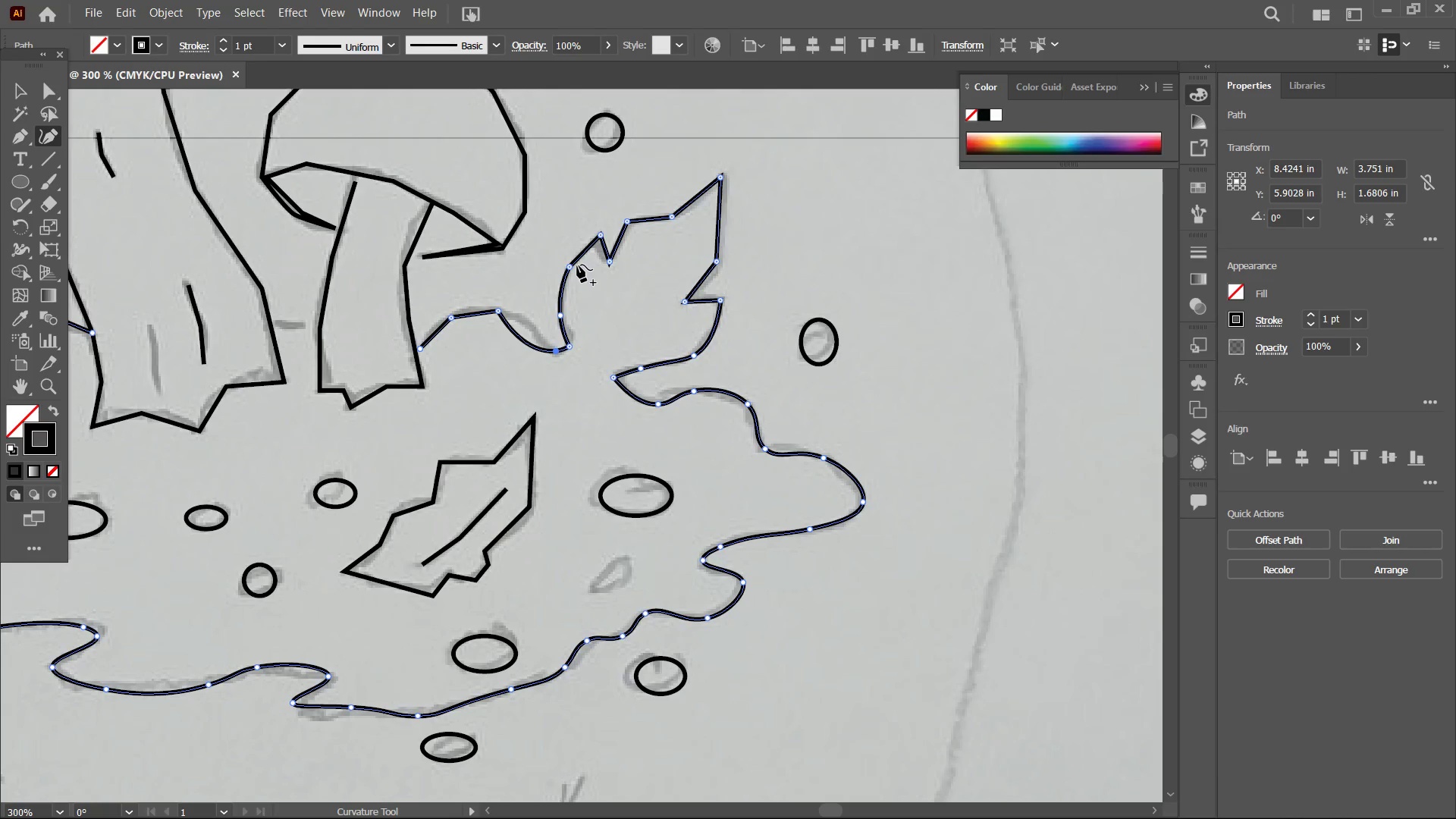 
left_click([570, 266])
 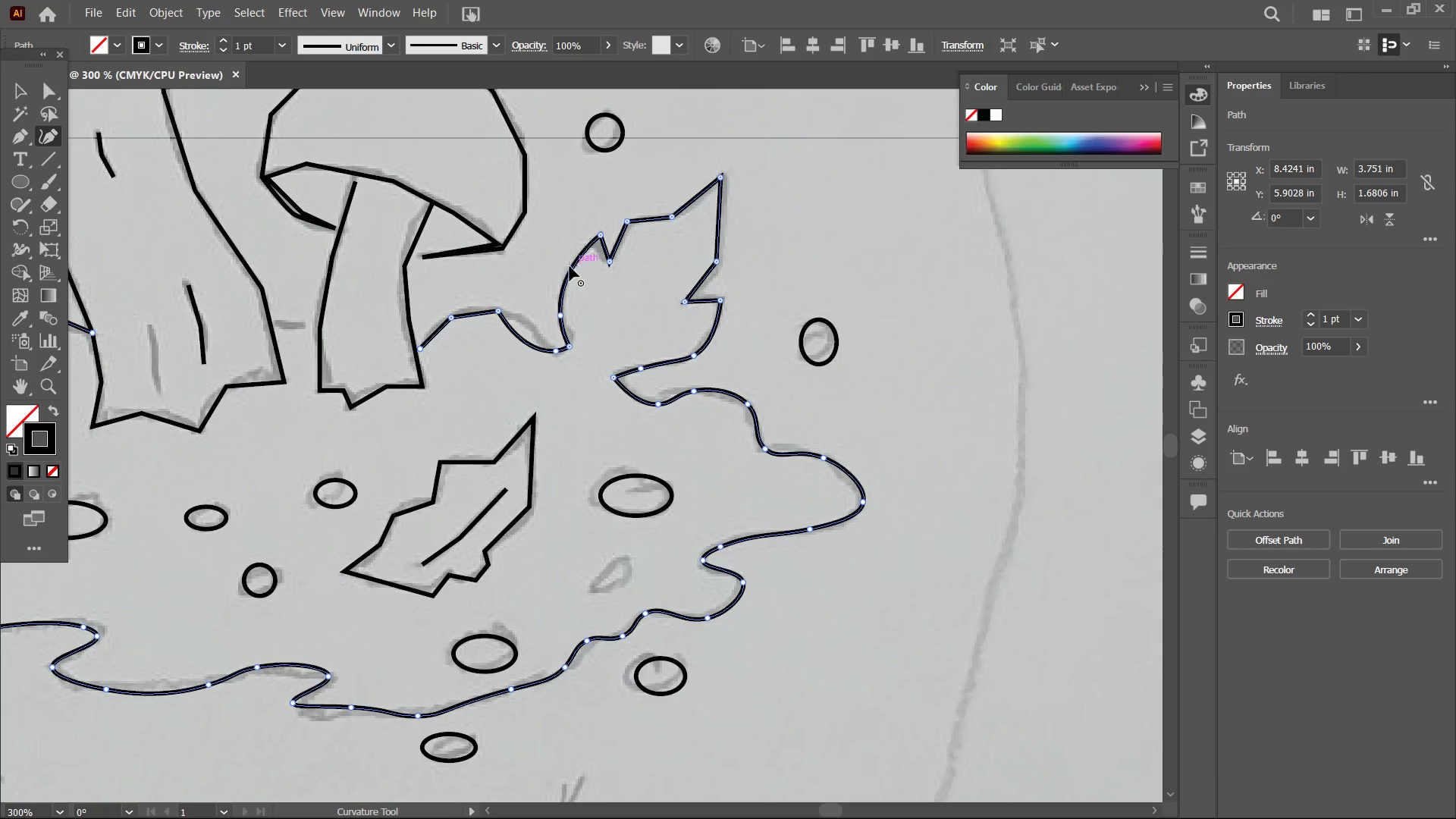 
key(Backspace)
 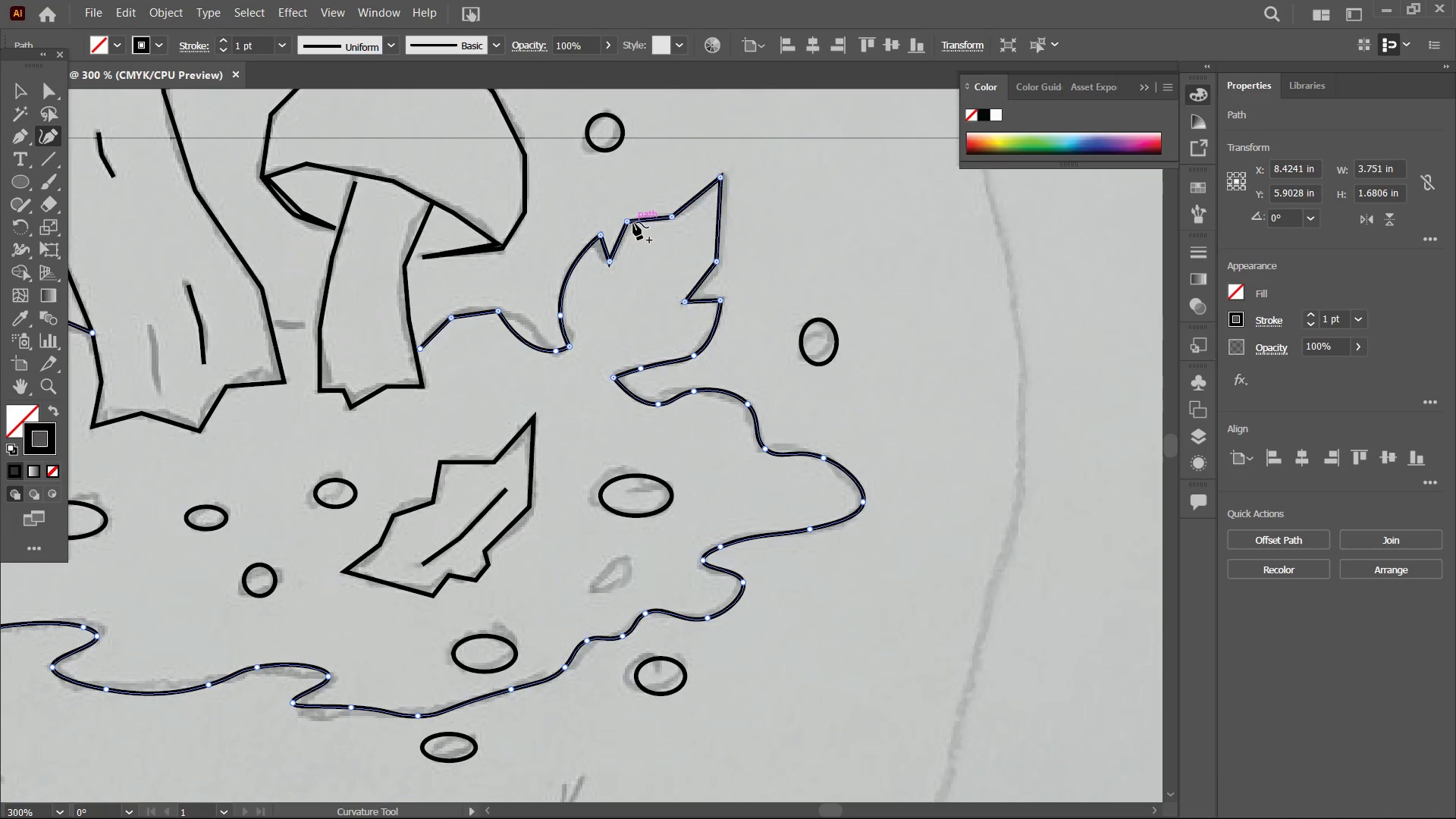 
left_click([631, 223])
 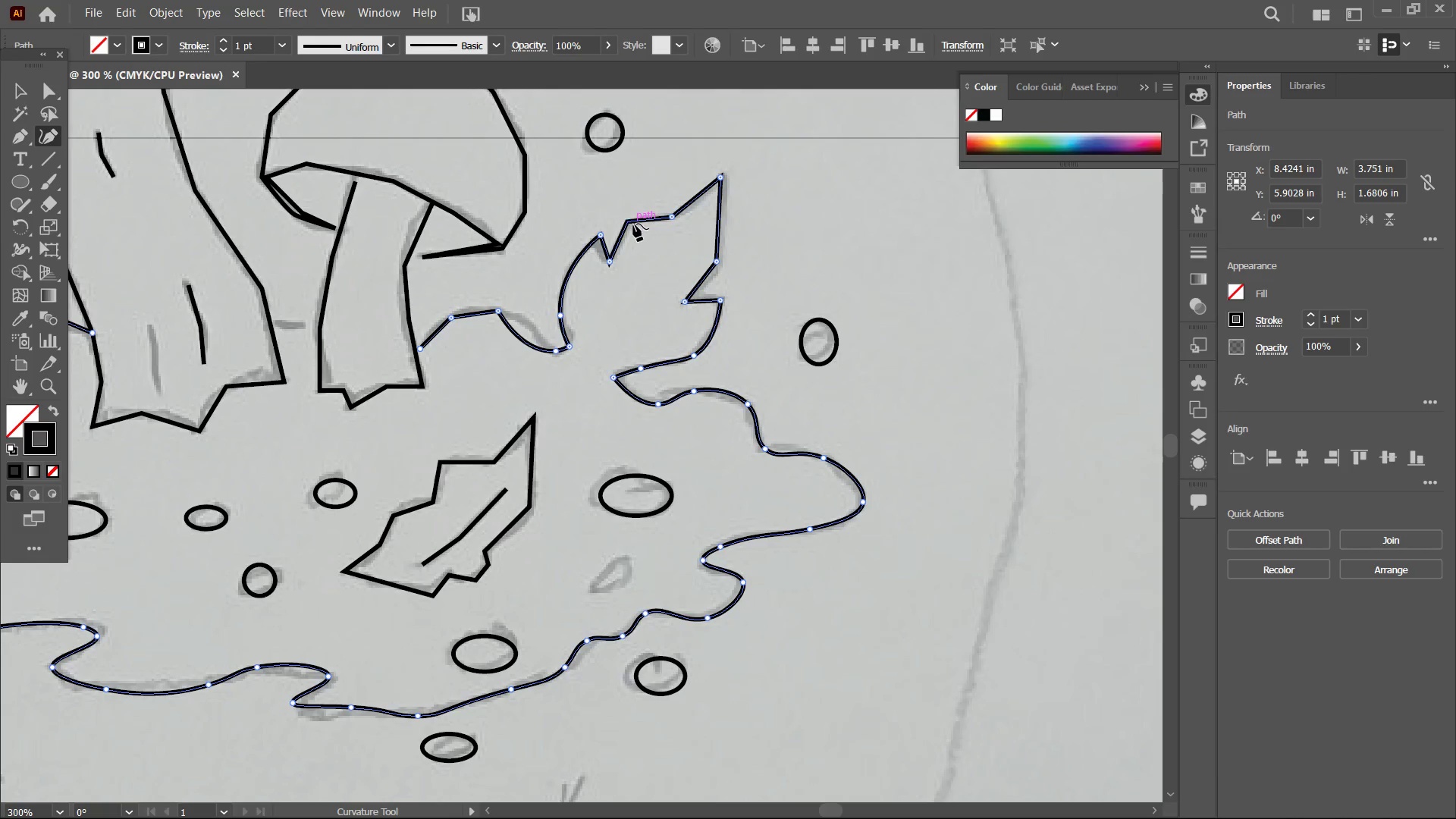 
key(Backspace)
 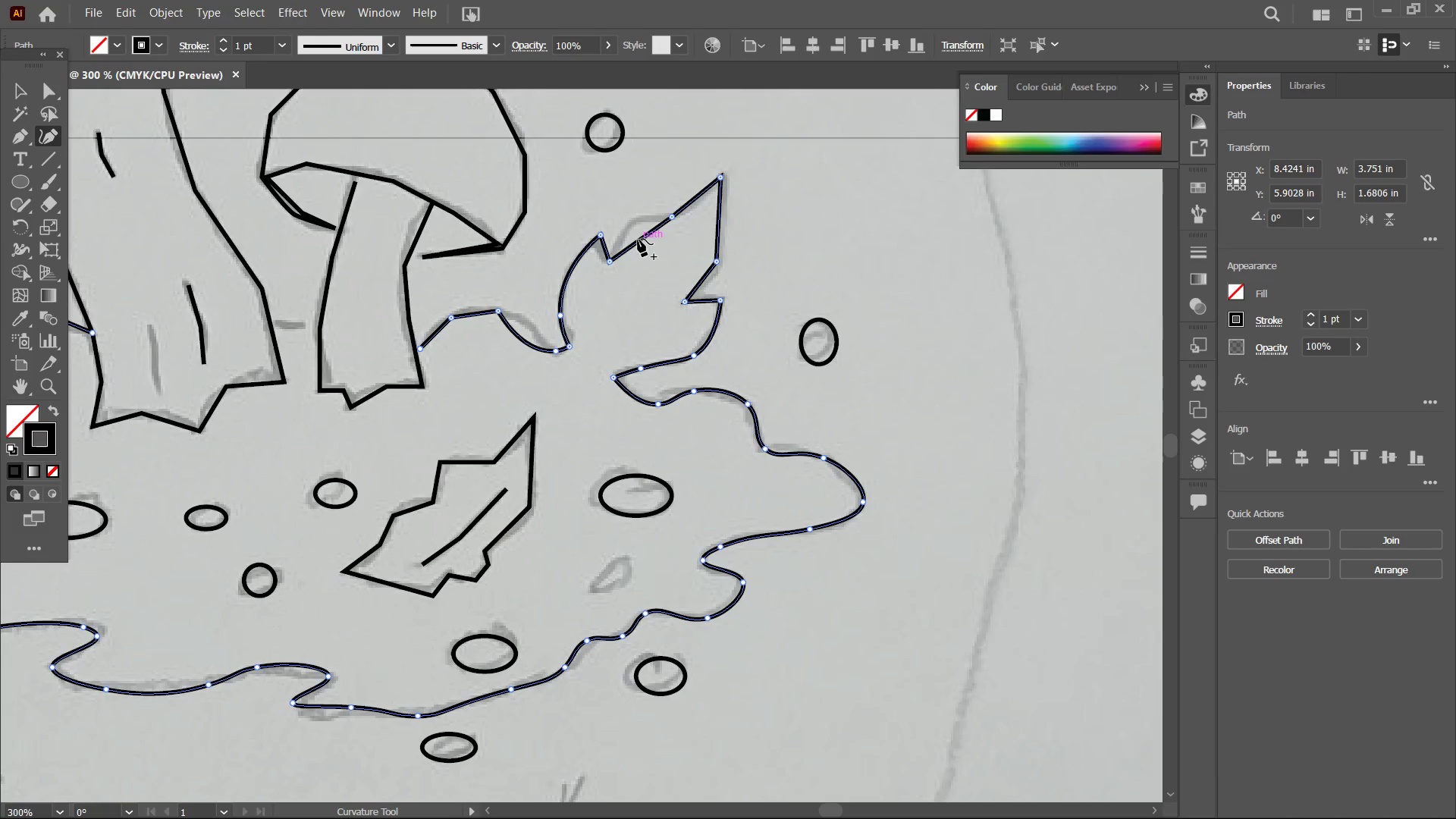 
left_click_drag(start_coordinate=[638, 239], to_coordinate=[632, 223])
 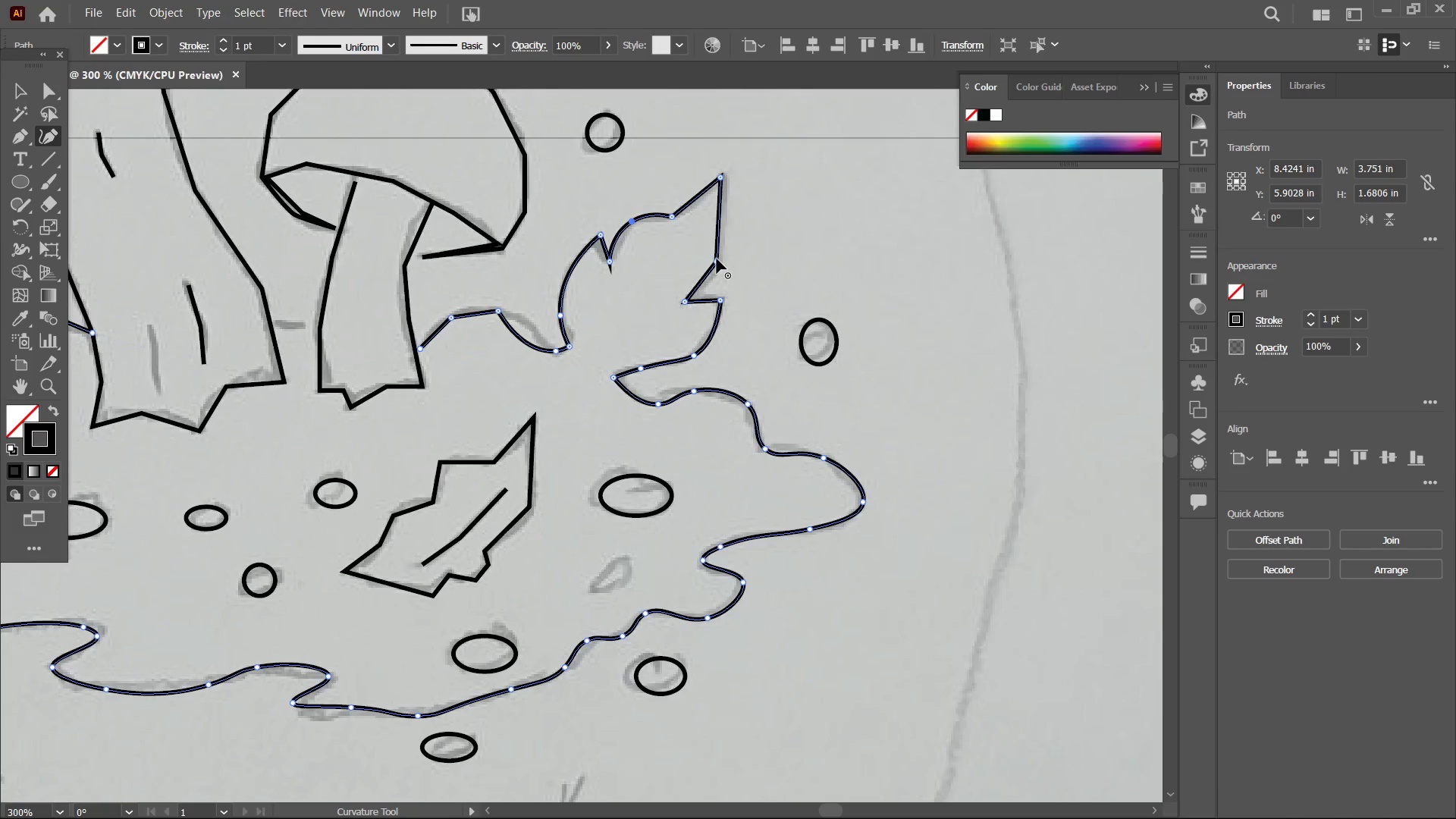 
left_click([717, 259])
 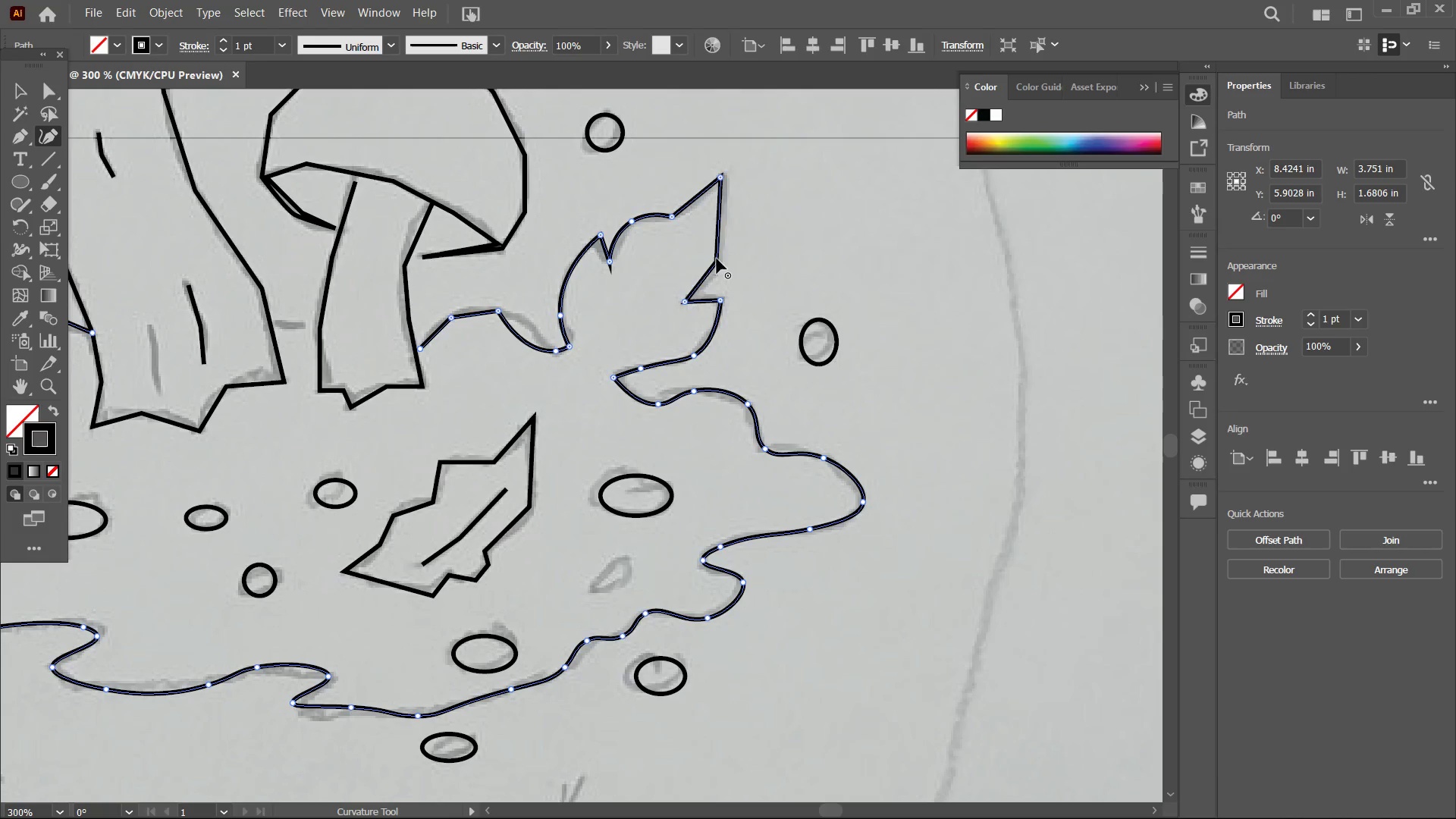 
key(Backspace)
 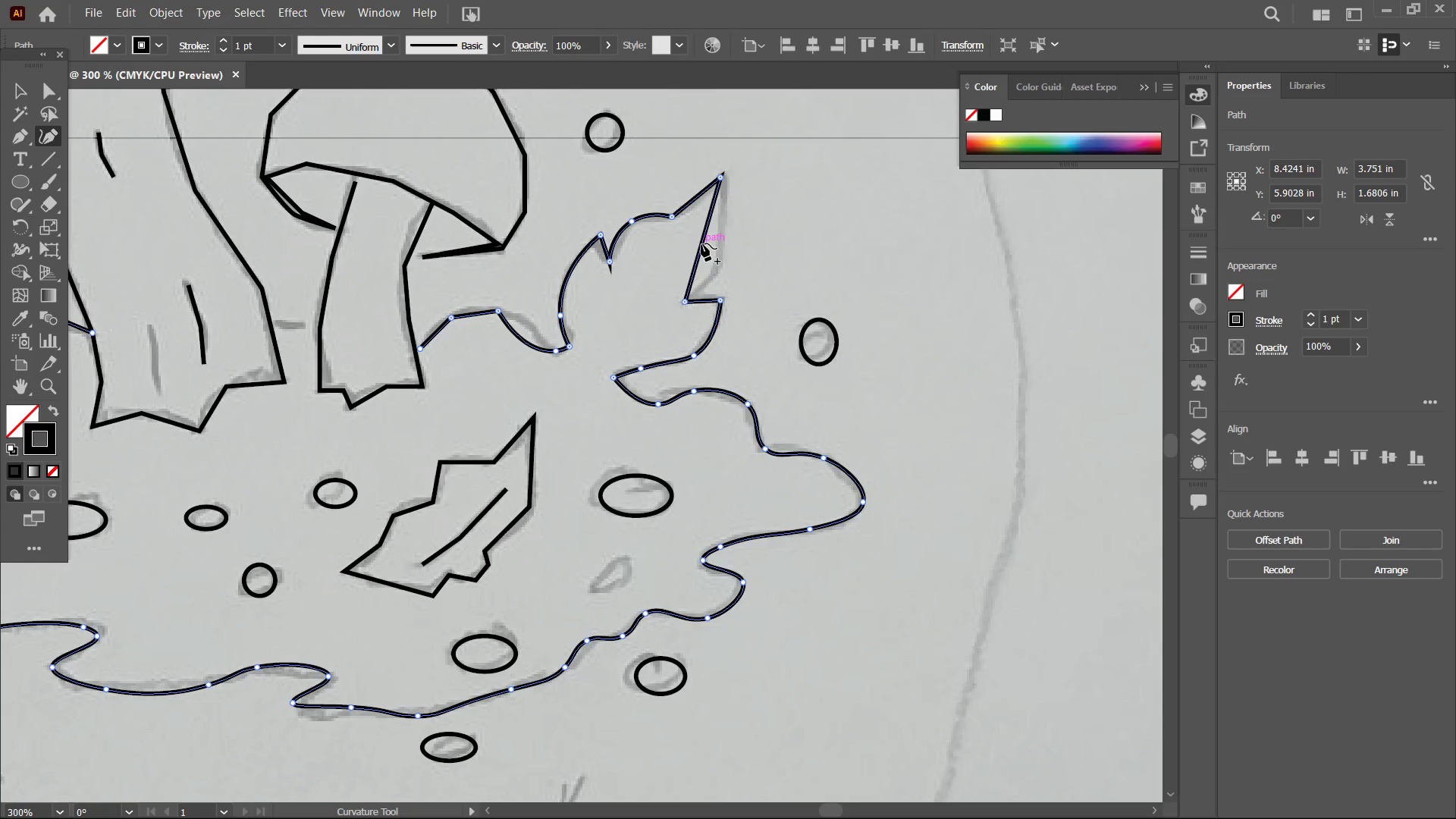 
left_click_drag(start_coordinate=[701, 243], to_coordinate=[720, 268])
 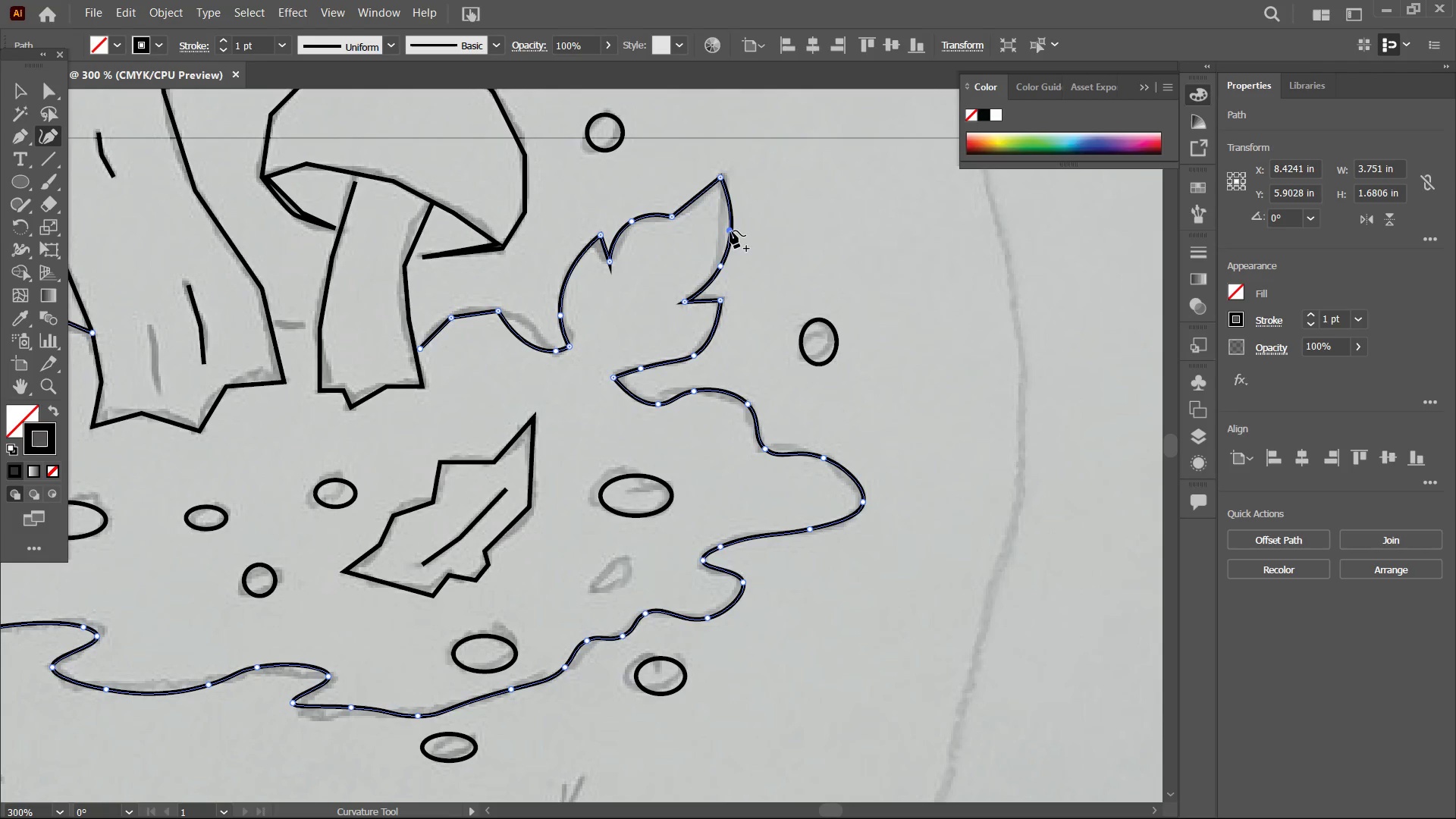 
left_click_drag(start_coordinate=[733, 231], to_coordinate=[722, 235])
 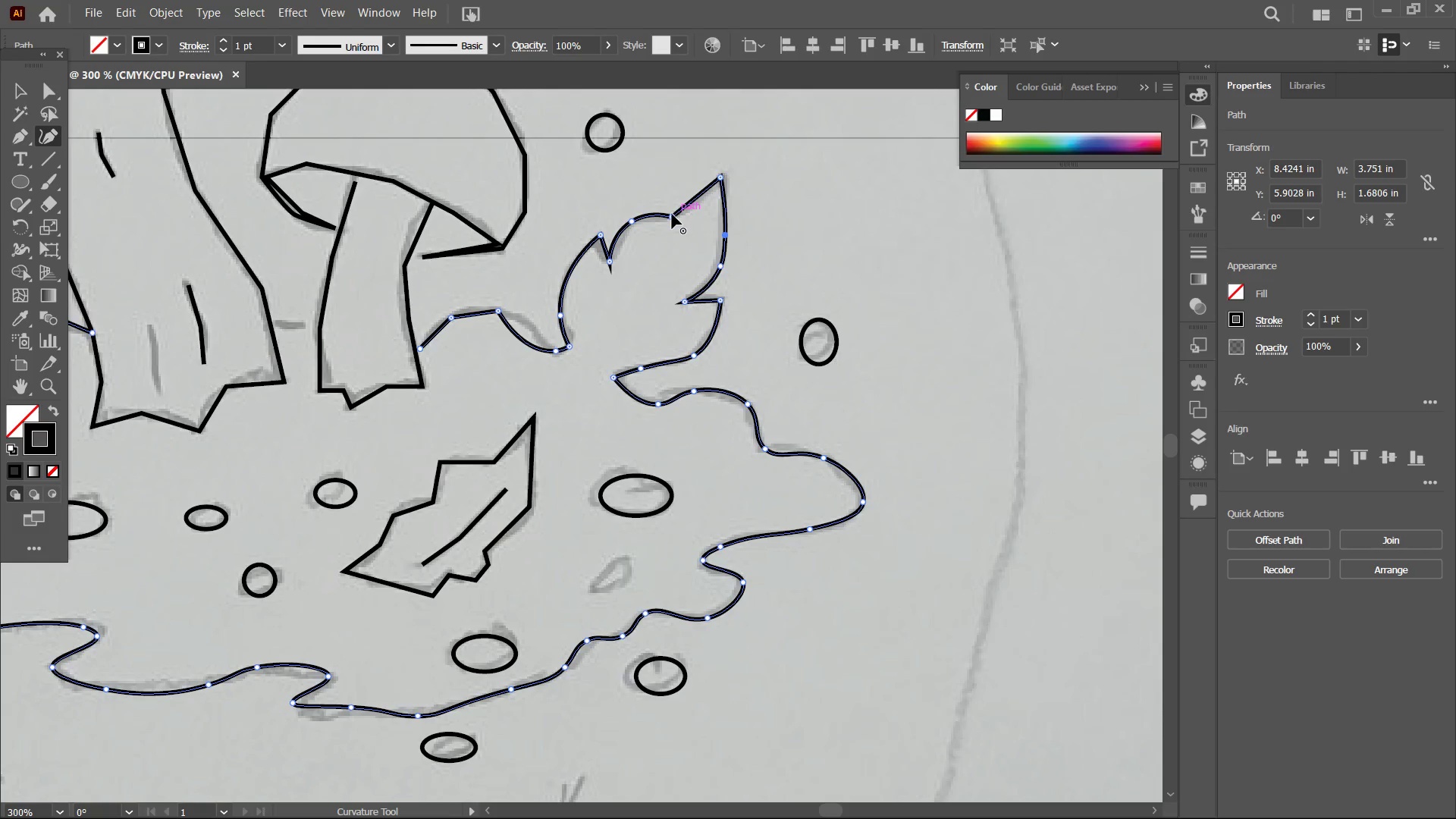 
left_click([672, 214])
 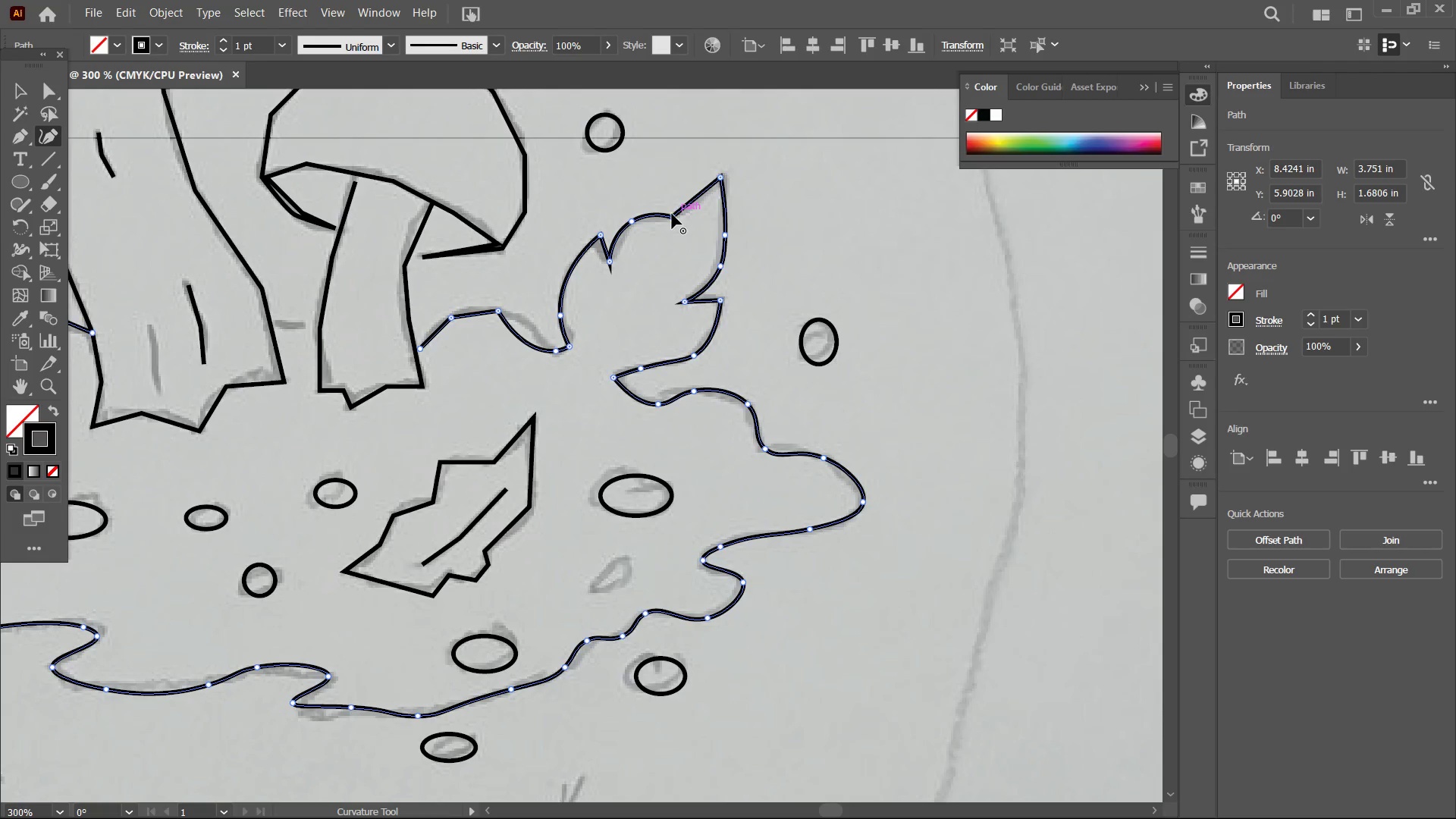 
key(Backspace)
 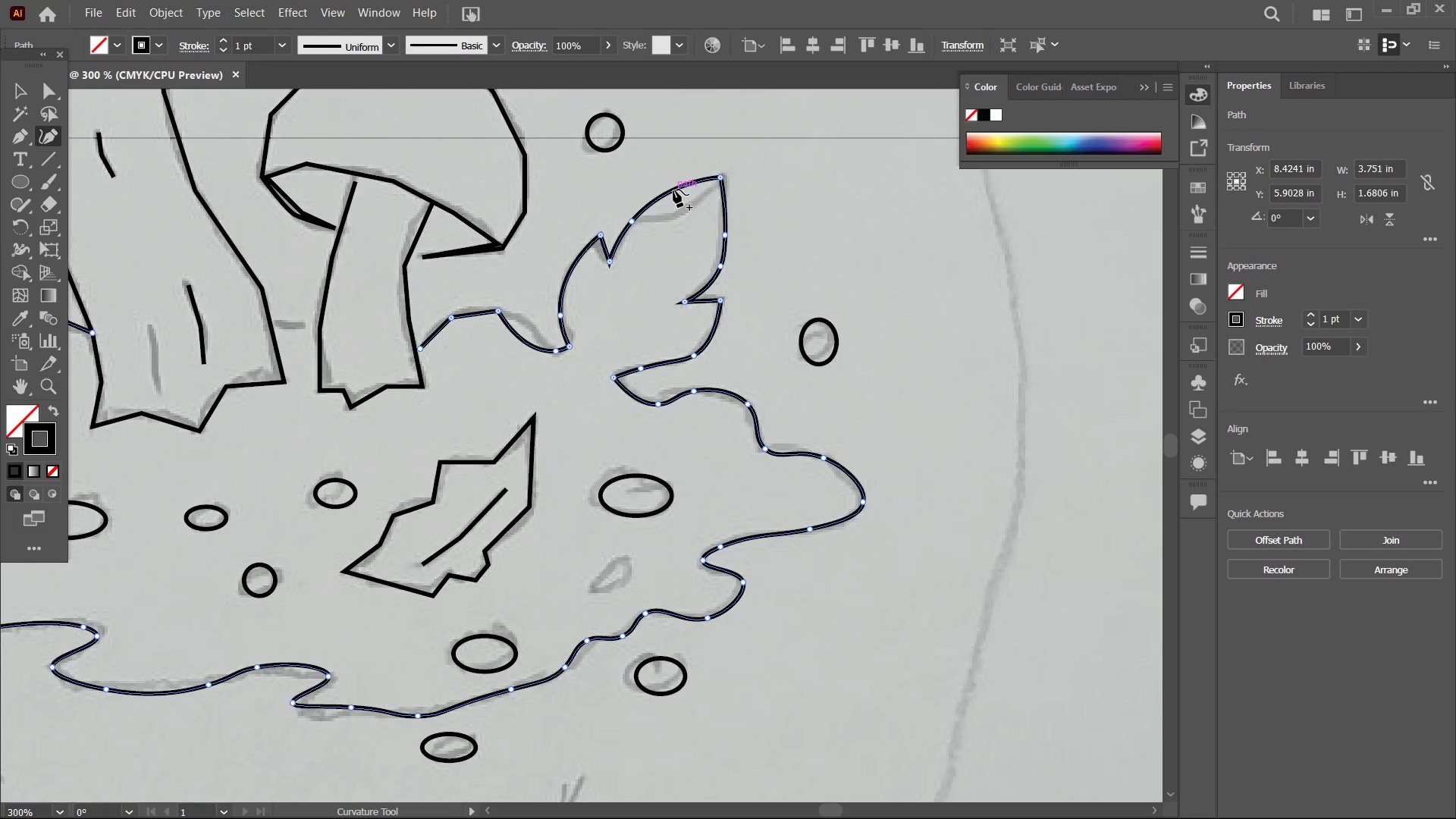 
left_click_drag(start_coordinate=[673, 190], to_coordinate=[681, 215])
 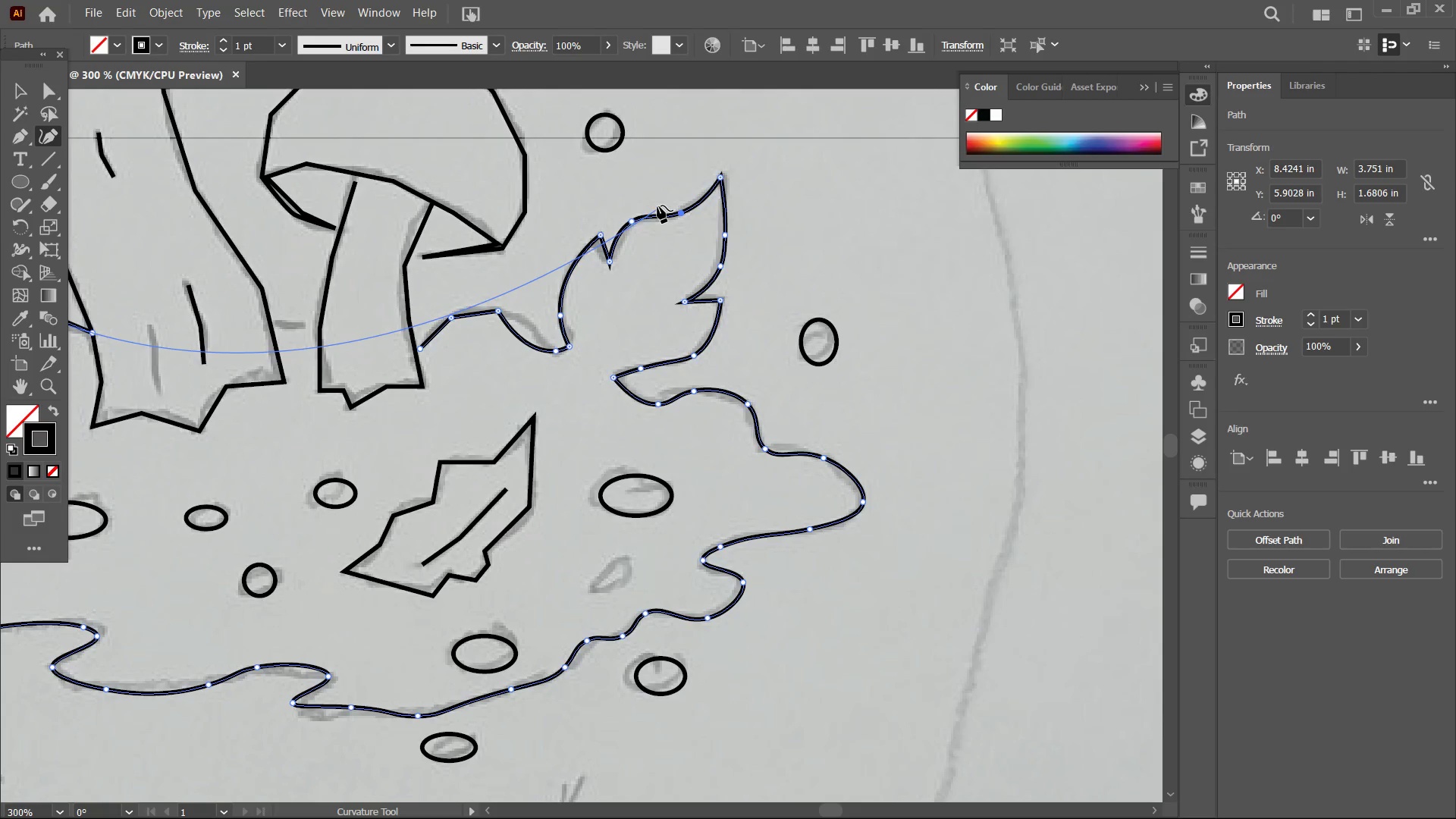 
wait(5.91)
 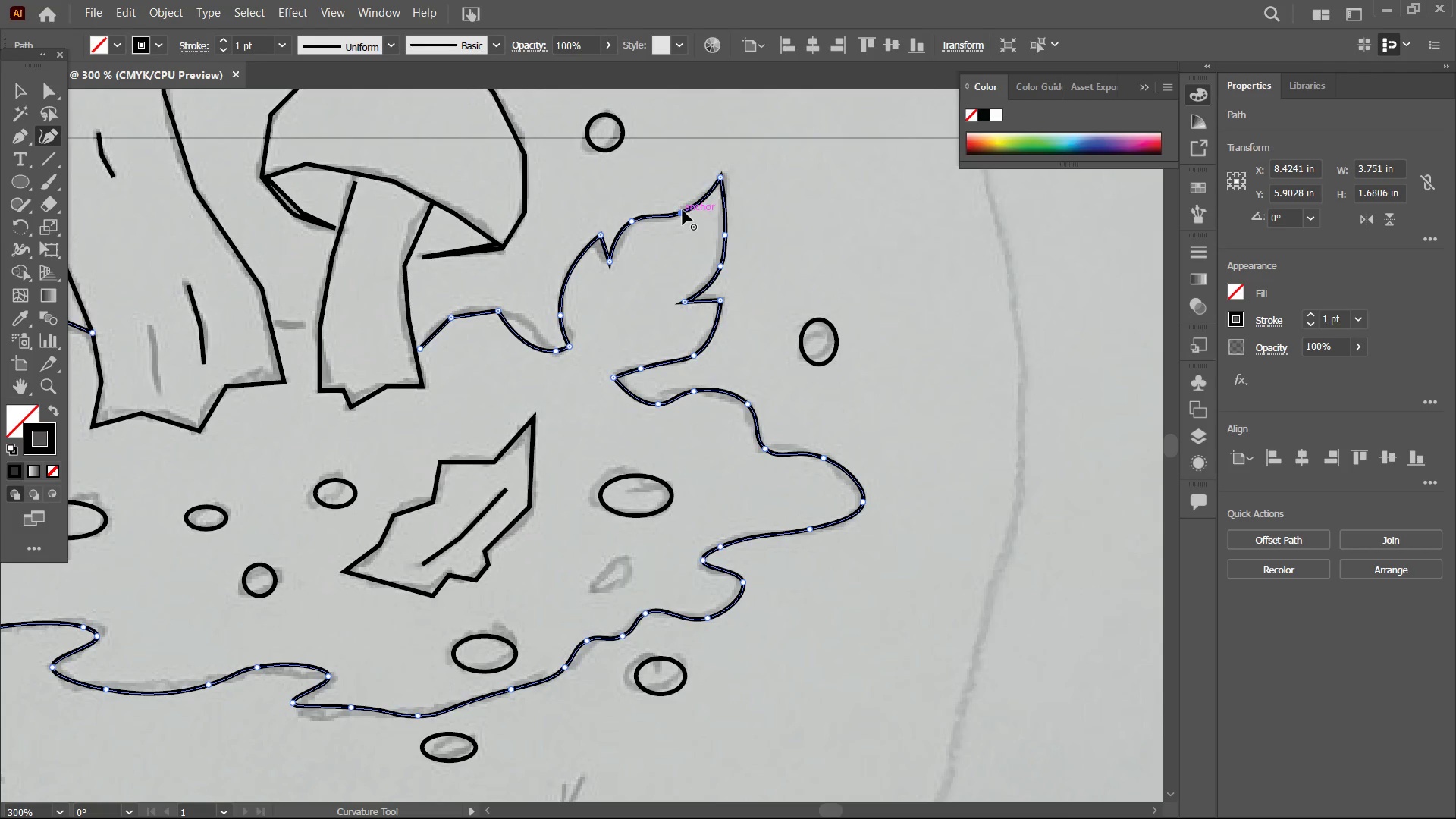 
hold_key(key=Space, duration=0.52)
 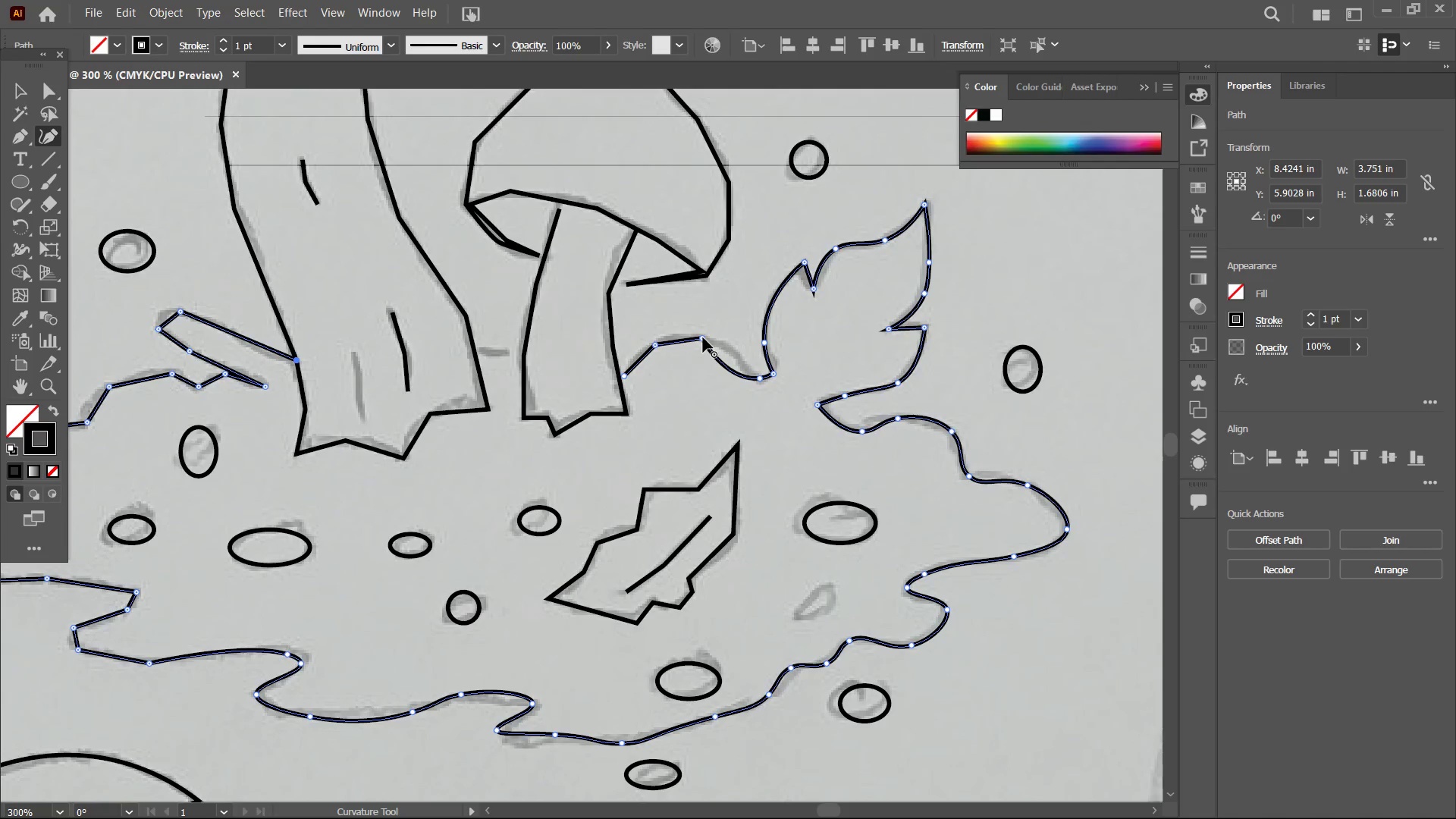 
left_click_drag(start_coordinate=[541, 390], to_coordinate=[744, 416])
 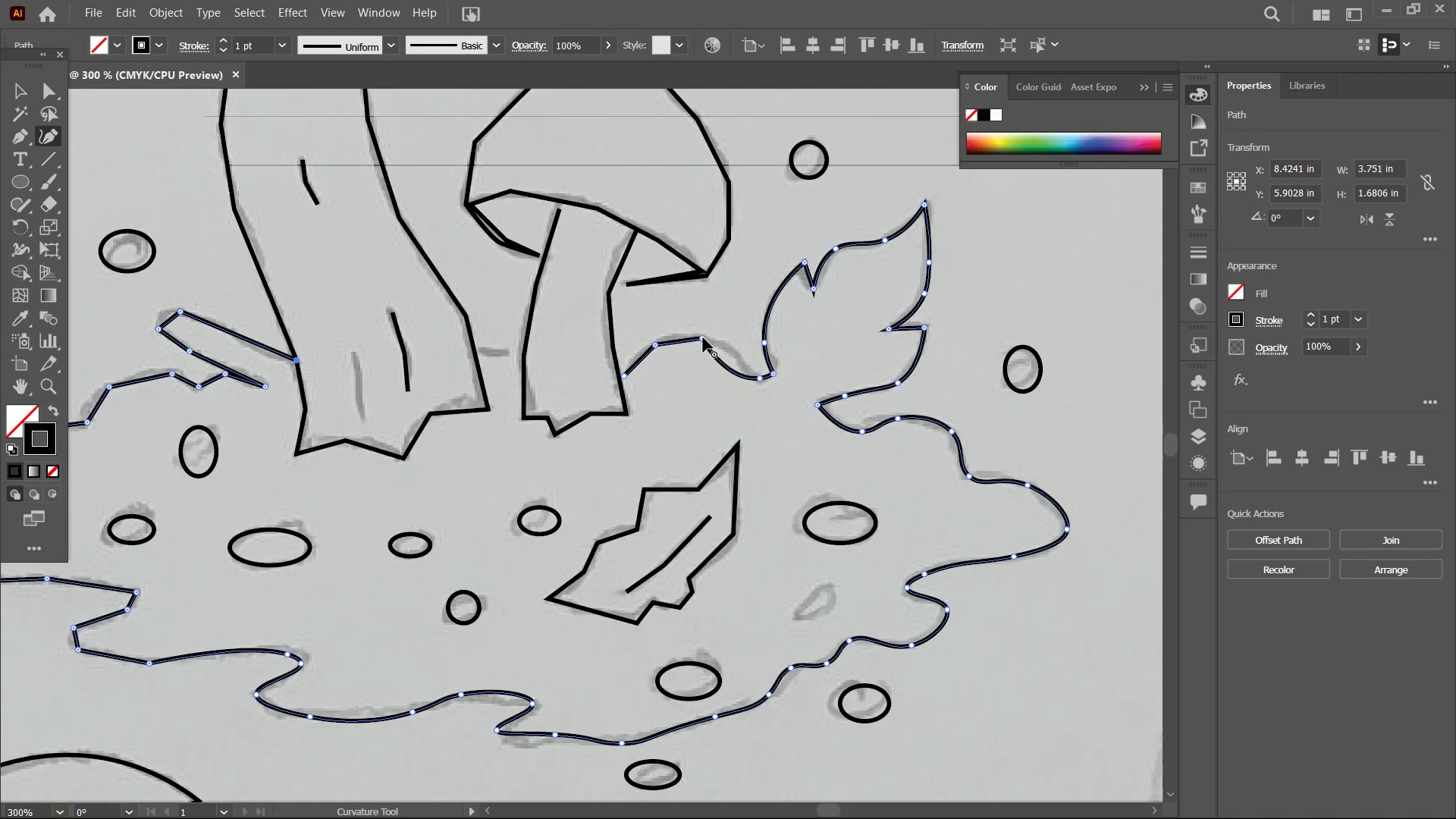 
left_click([703, 337])
 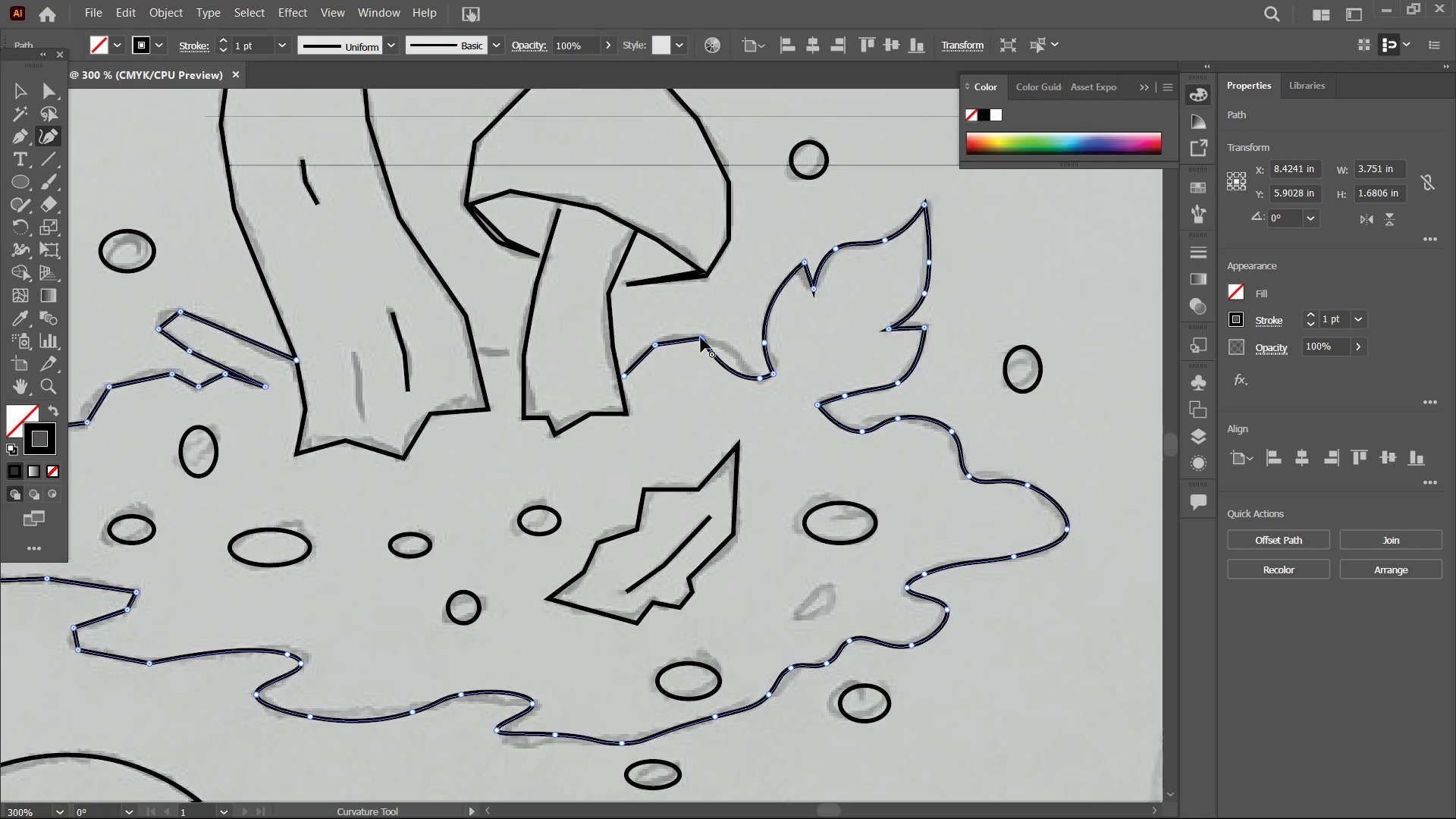 
key(Backspace)
 